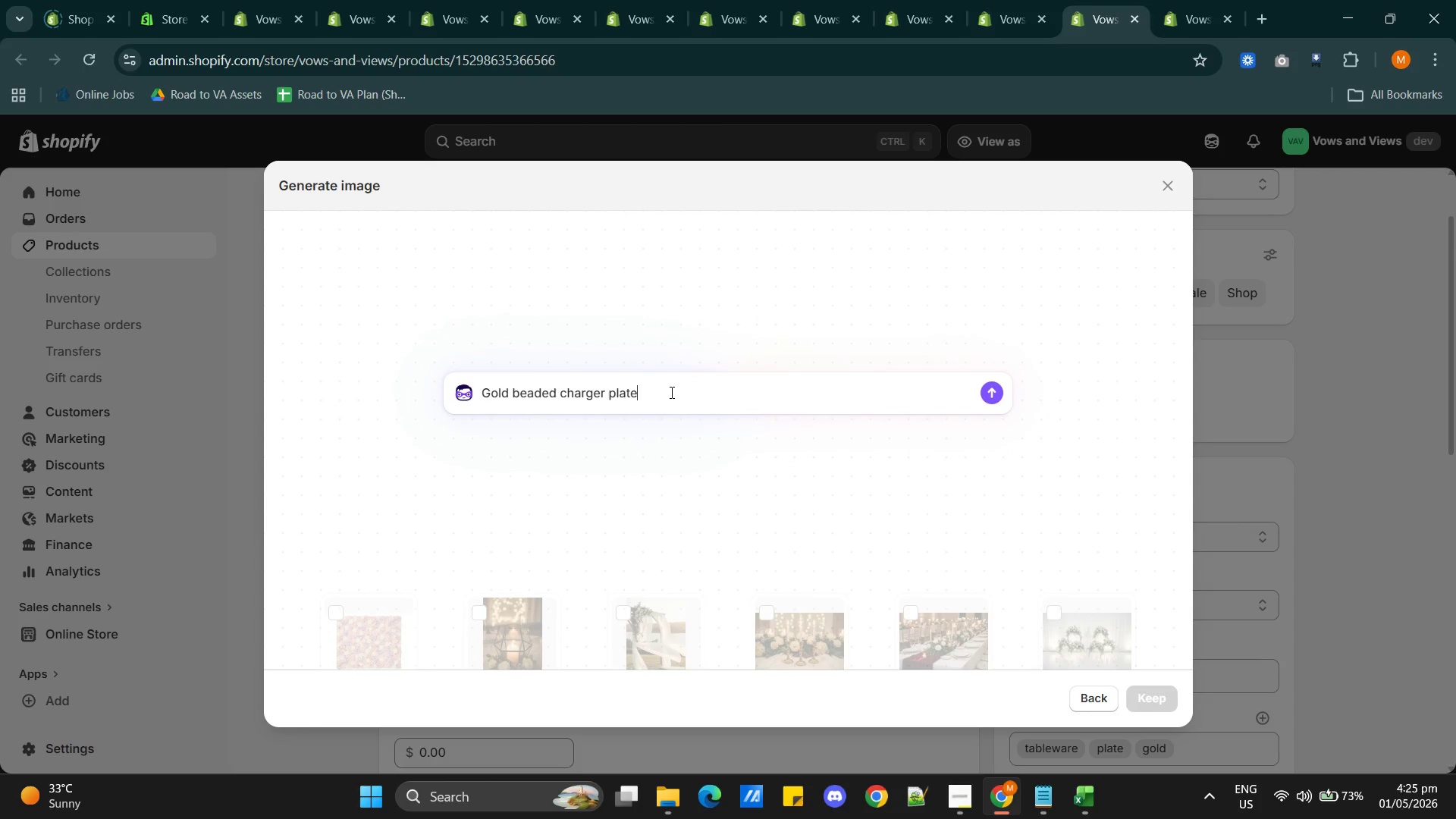 
type( set on wedding table)
 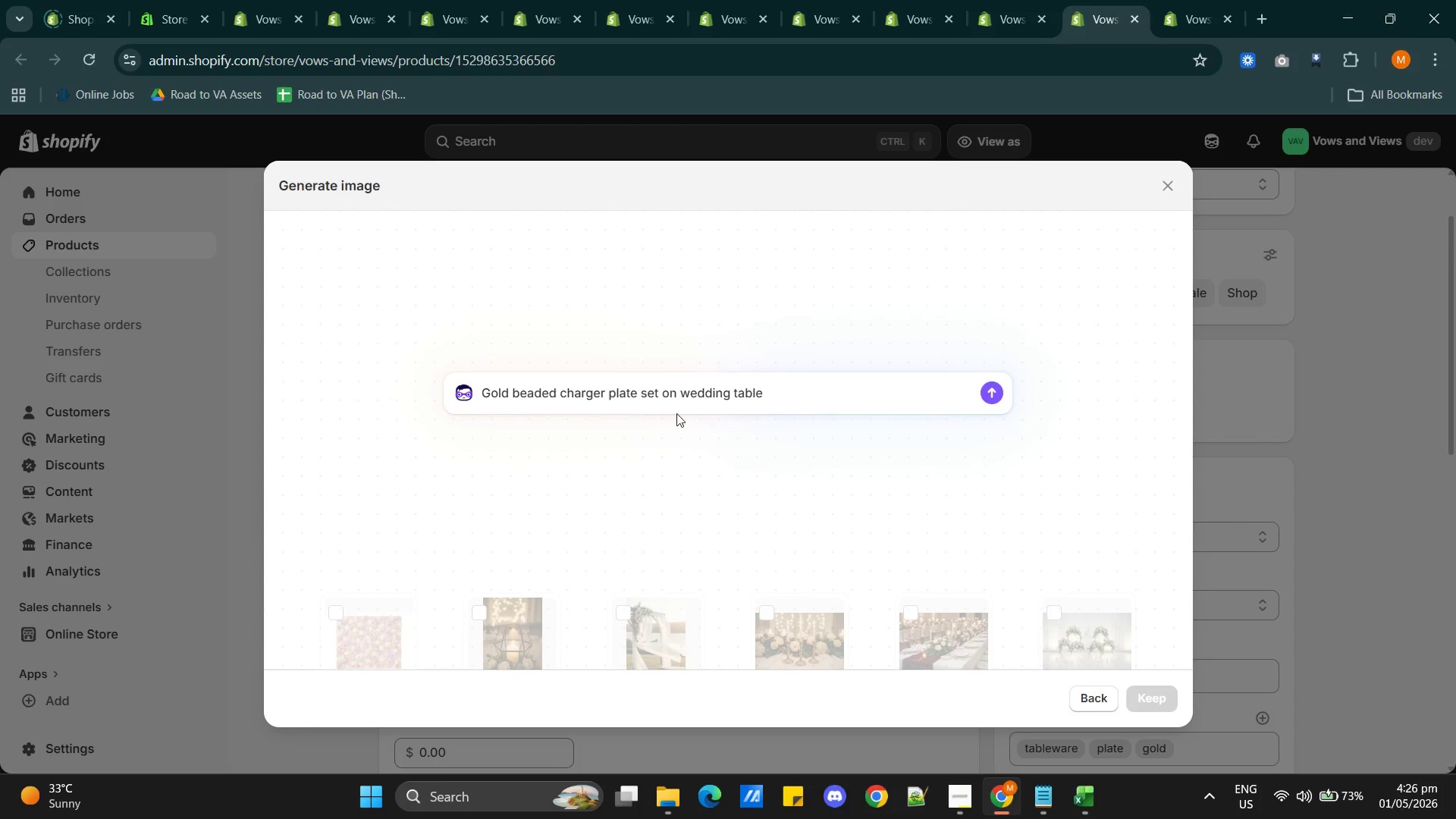 
left_click([996, 393])
 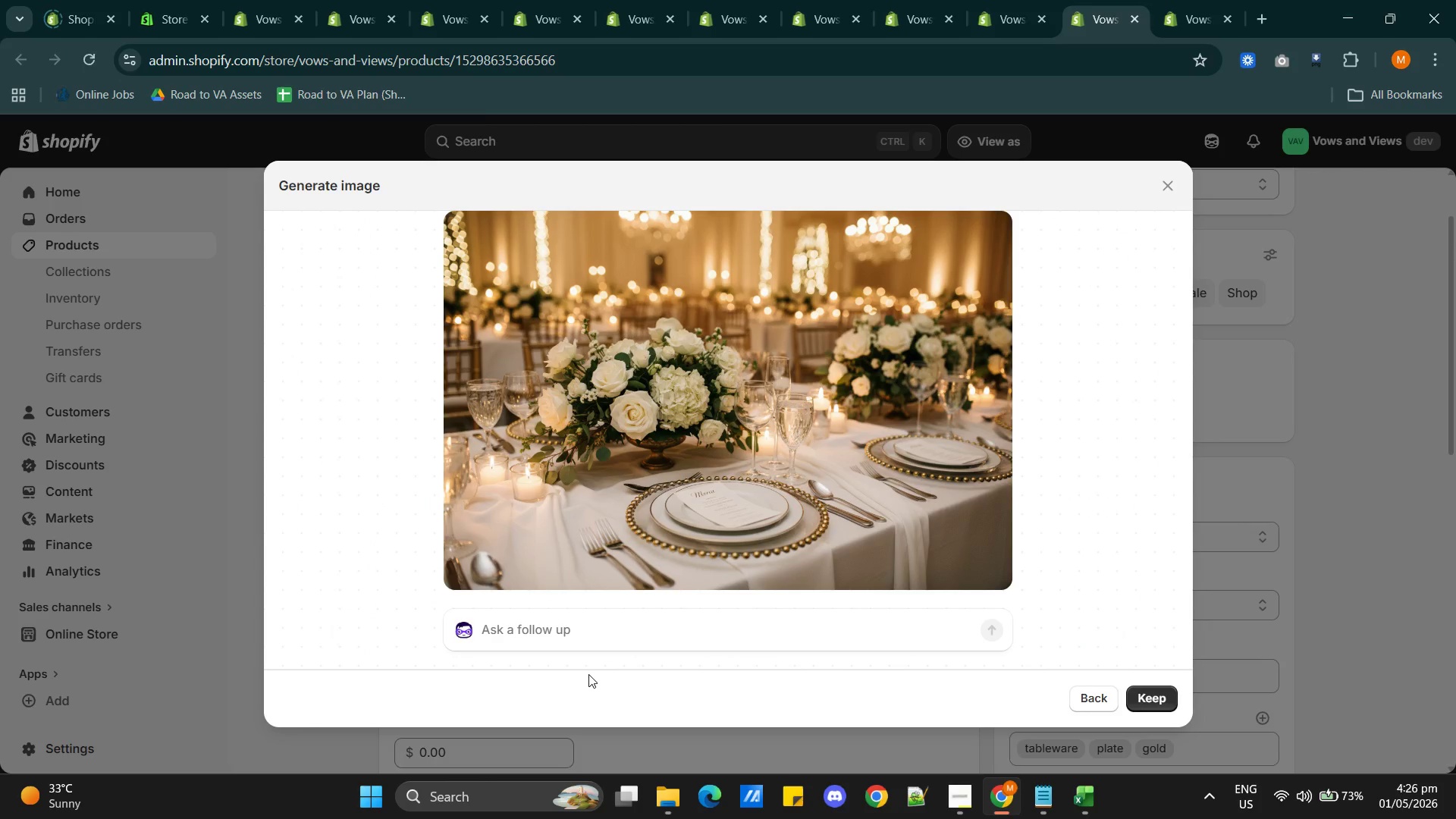 
wait(44.62)
 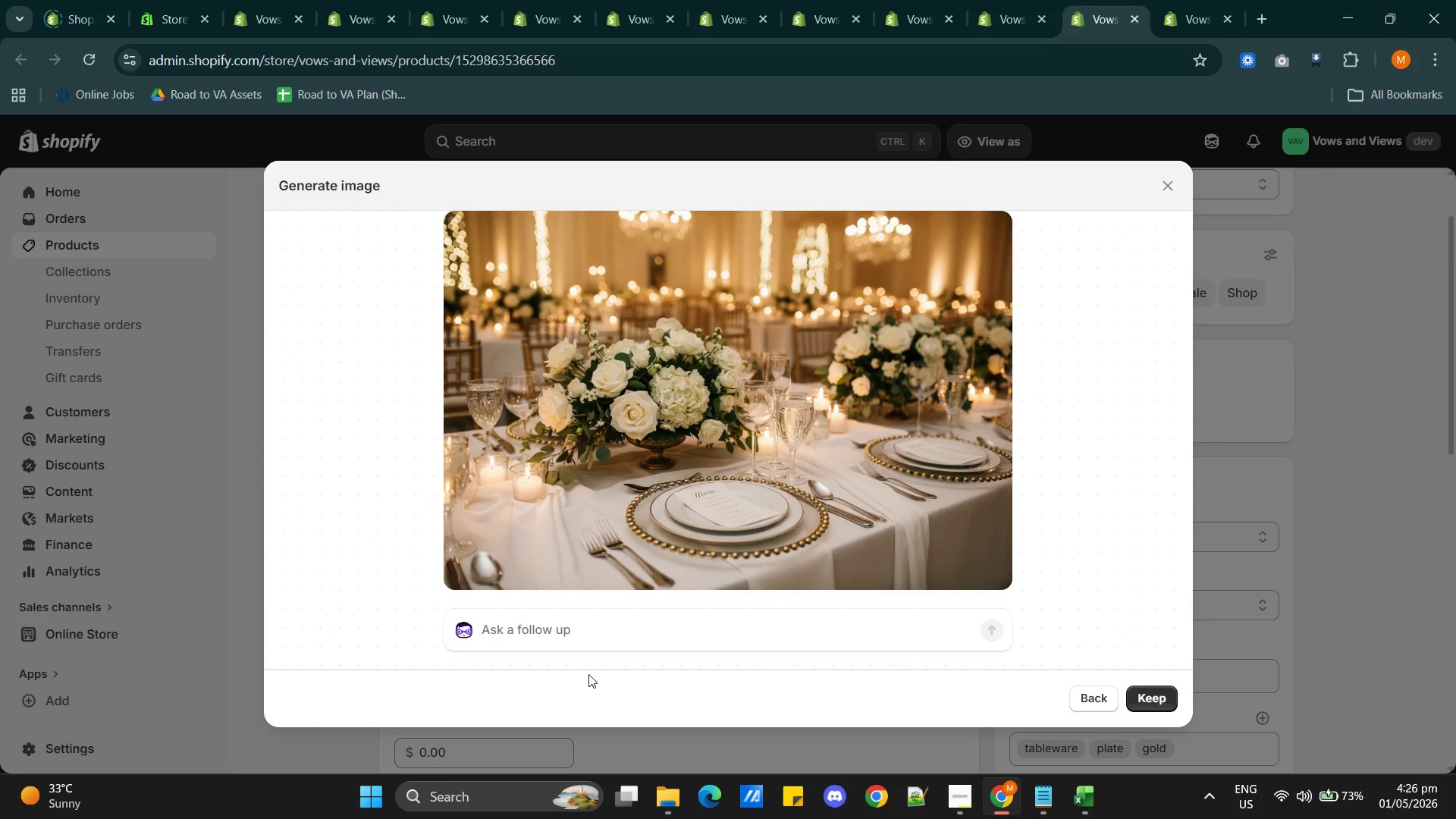 
left_click([1141, 692])
 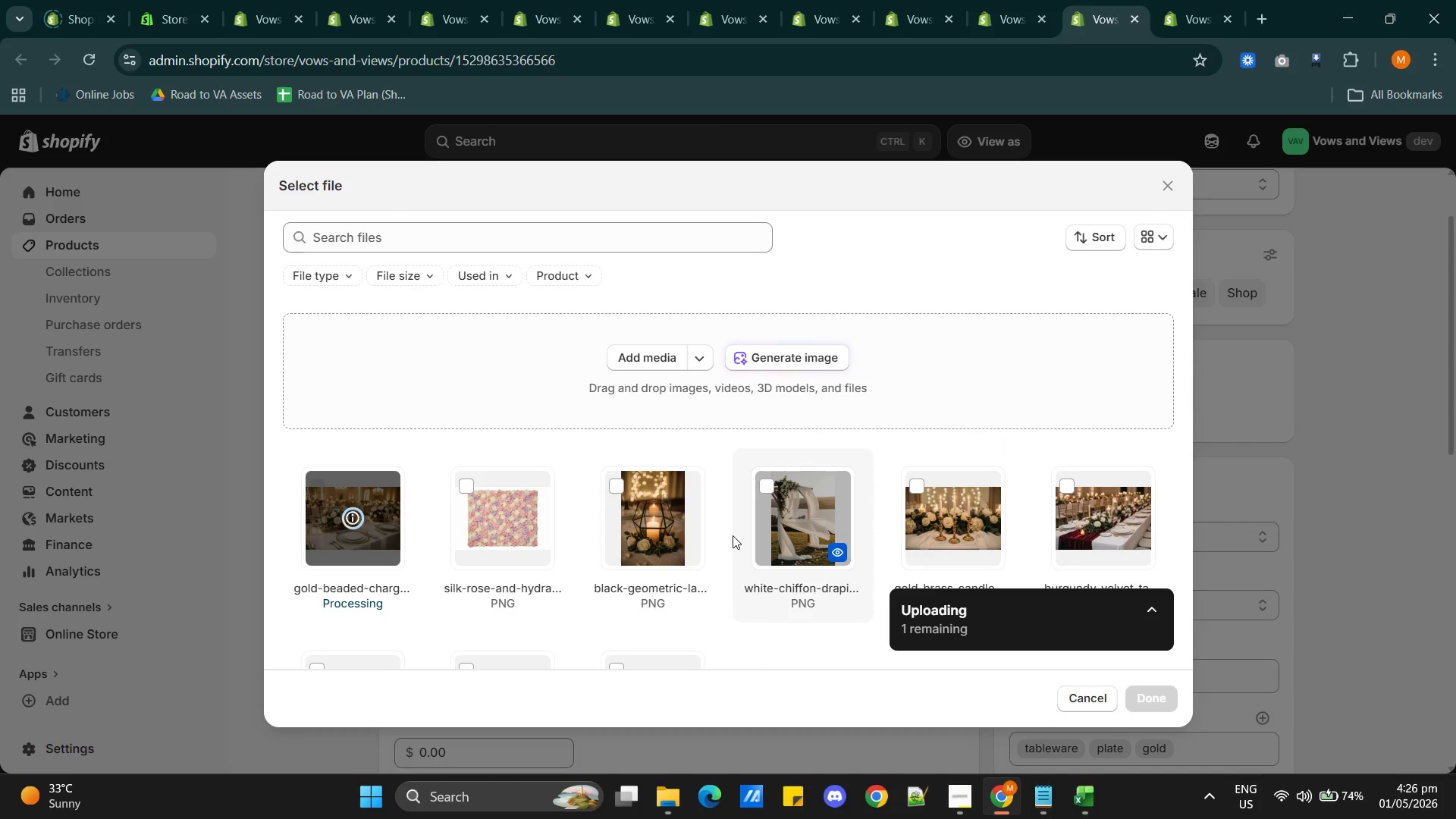 
wait(10.83)
 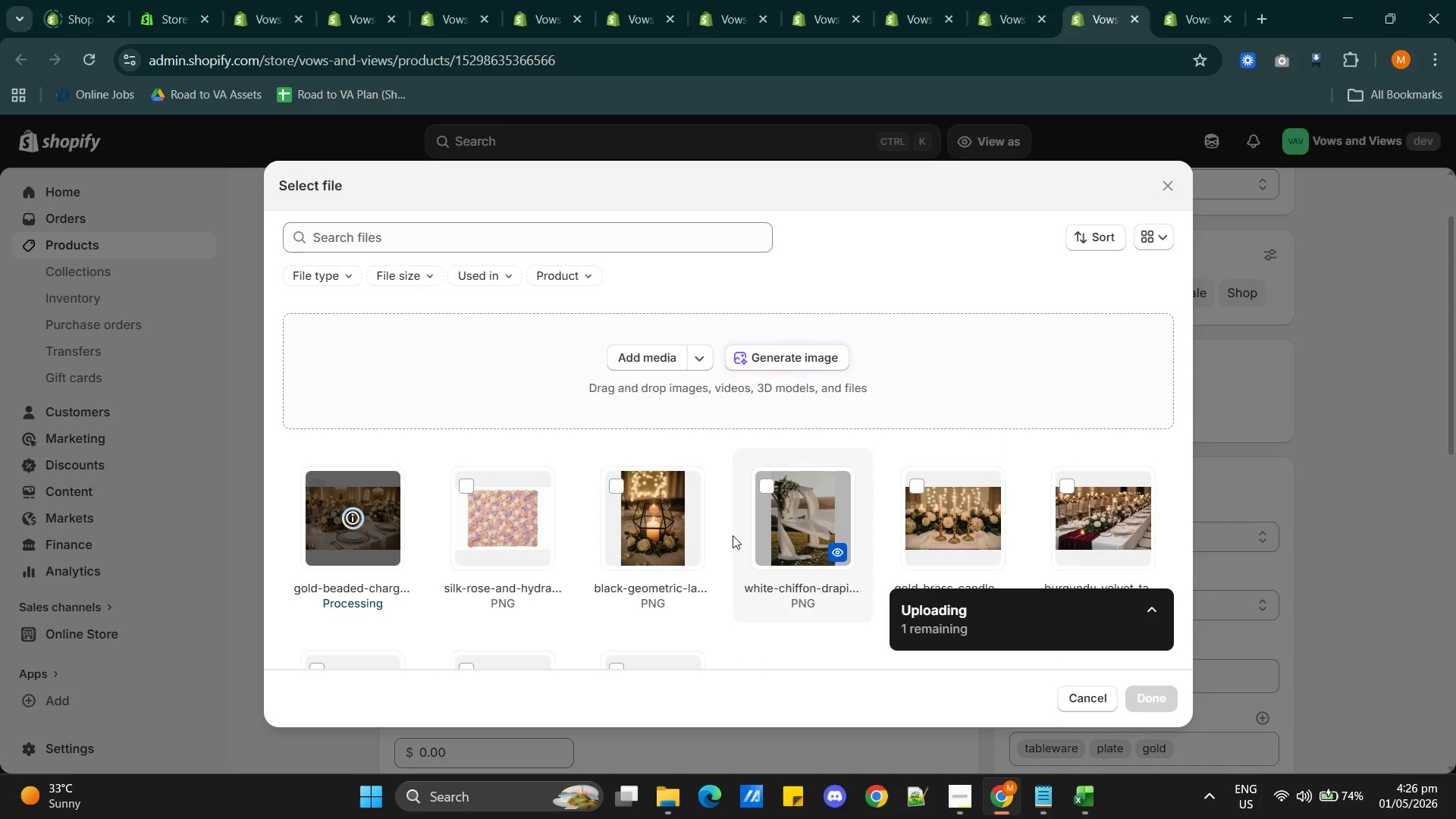 
left_click([1148, 695])
 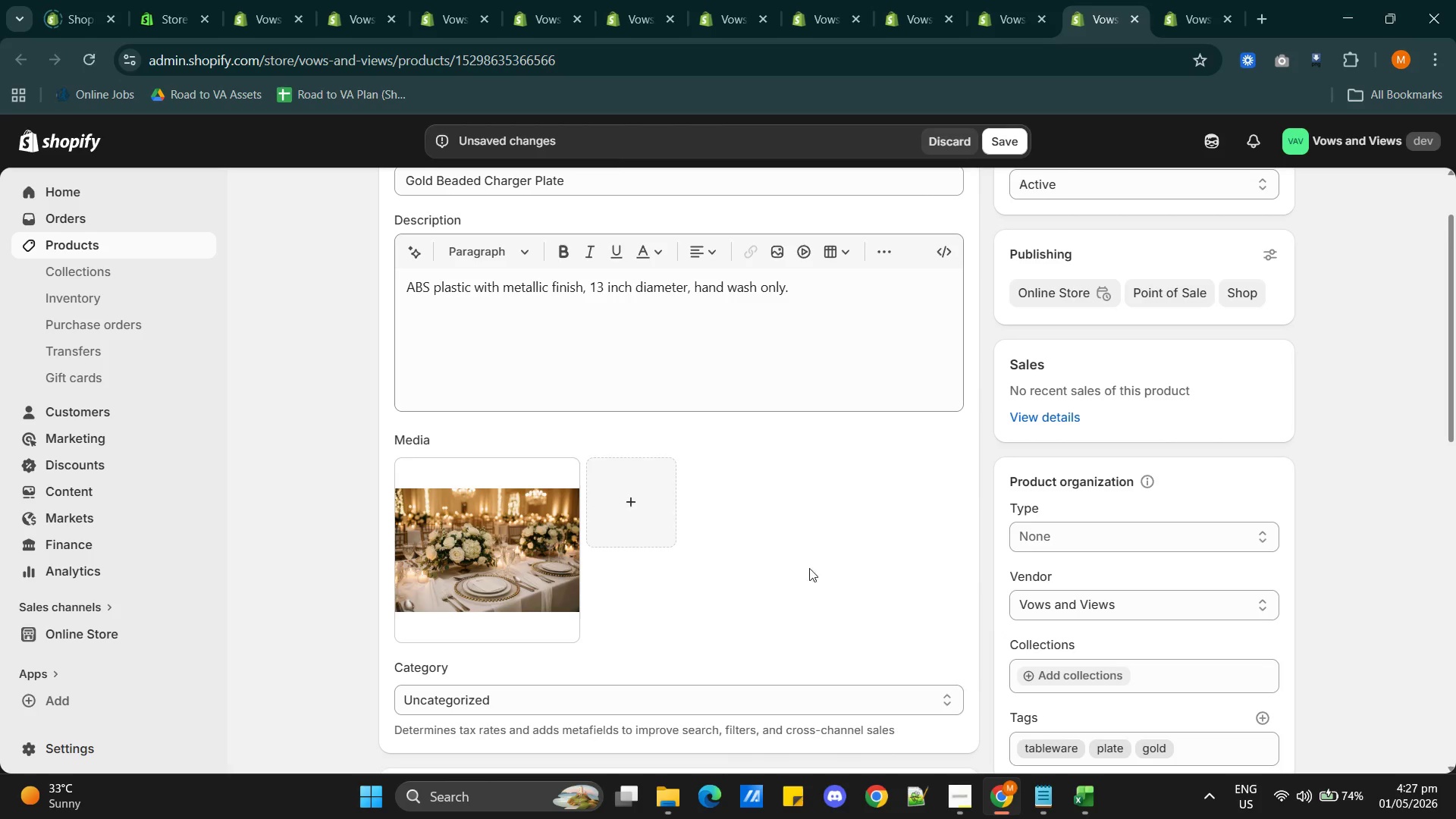 
left_click([497, 570])
 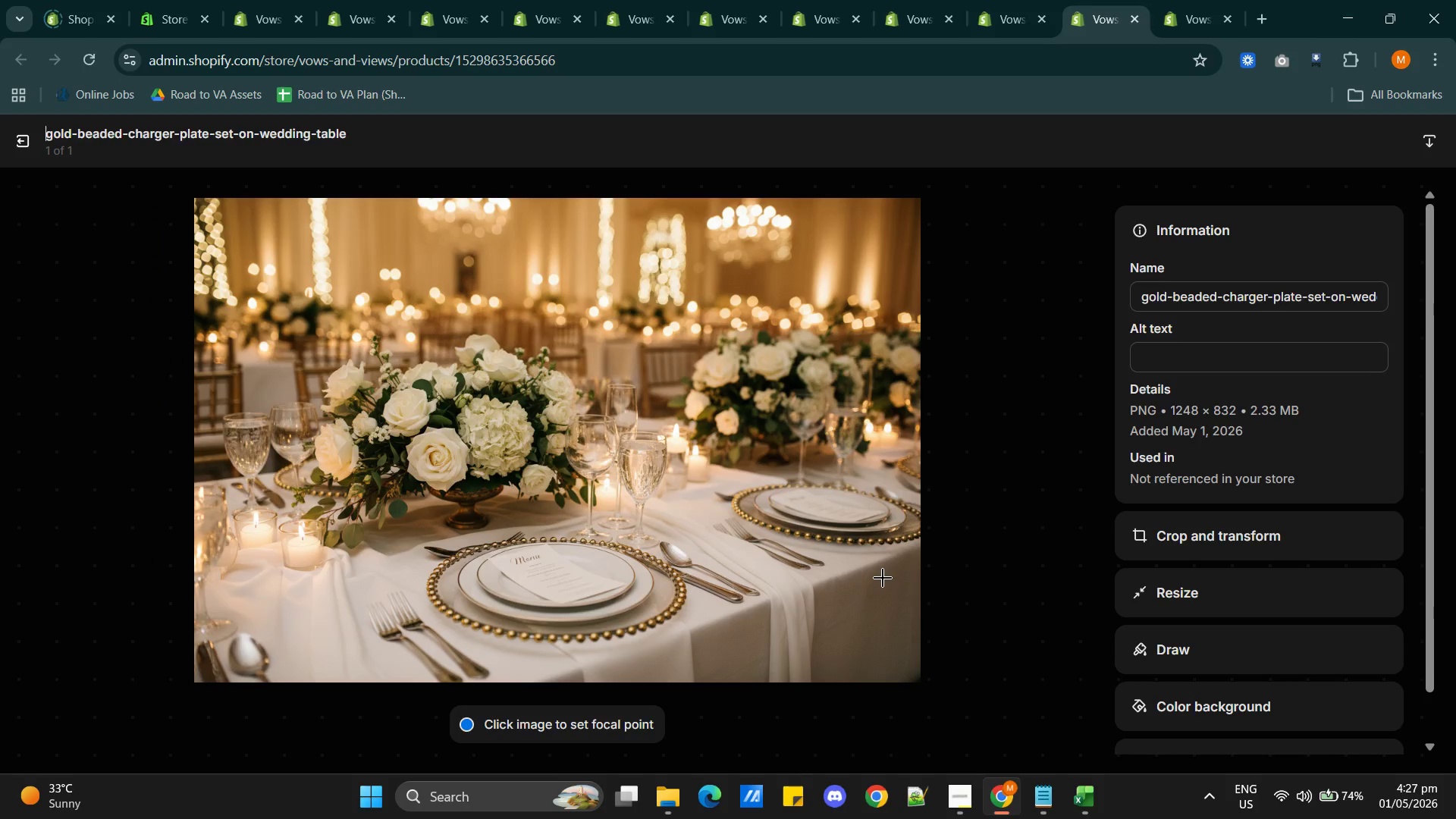 
wait(6.58)
 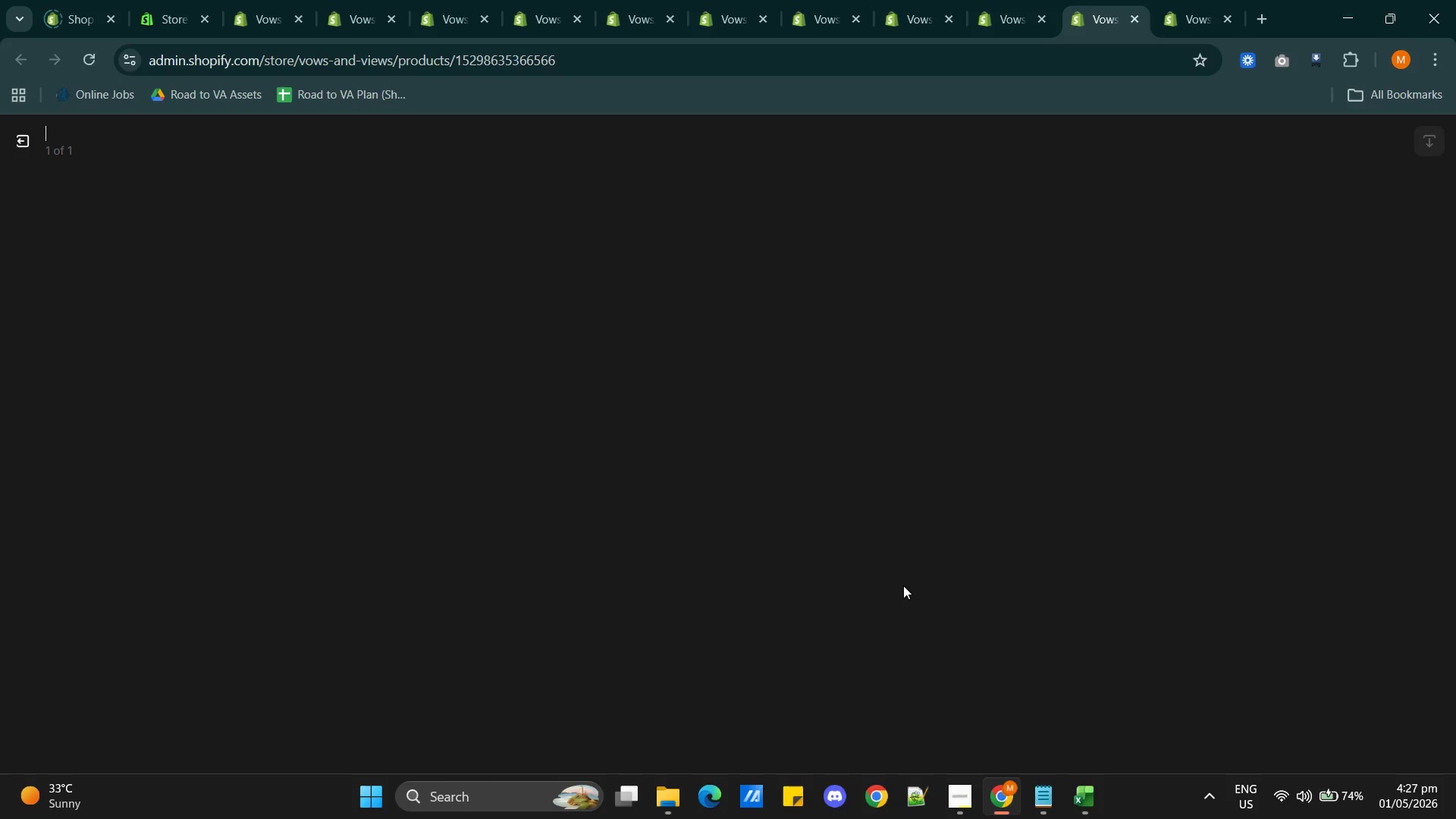 
left_click([1176, 356])
 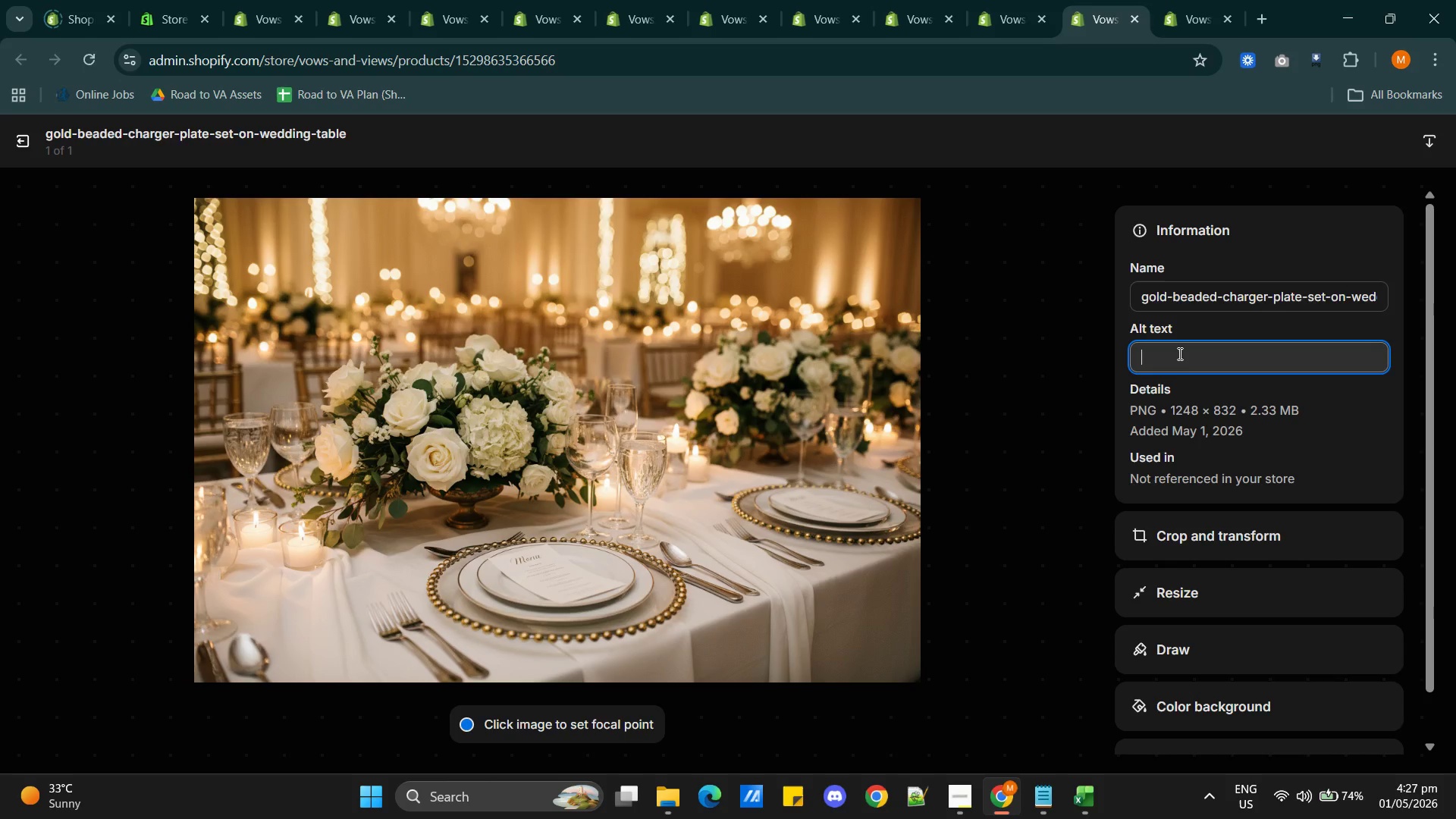 
wait(14.94)
 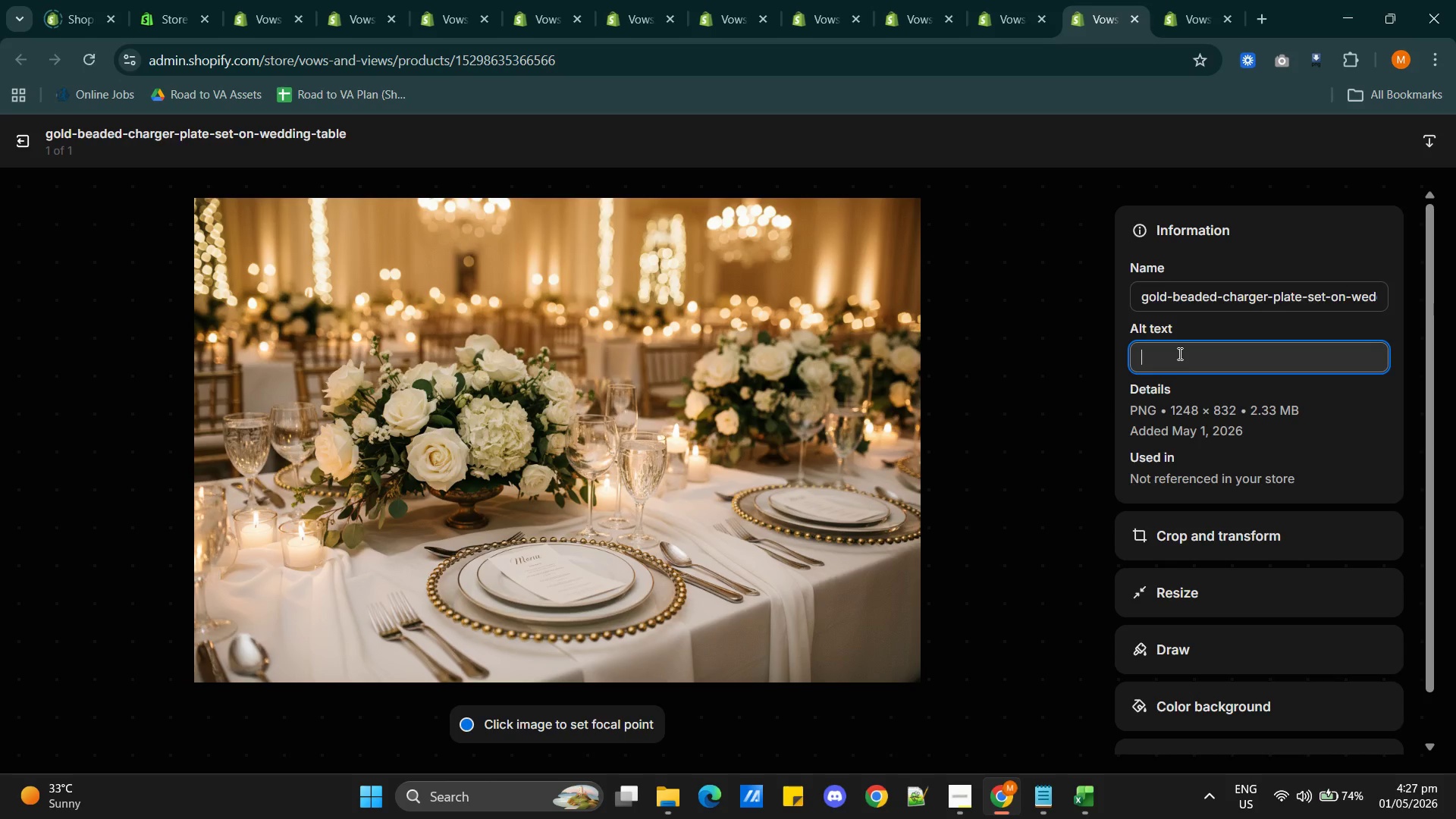 
type(Decorated table with the gold beaded charger plate)
 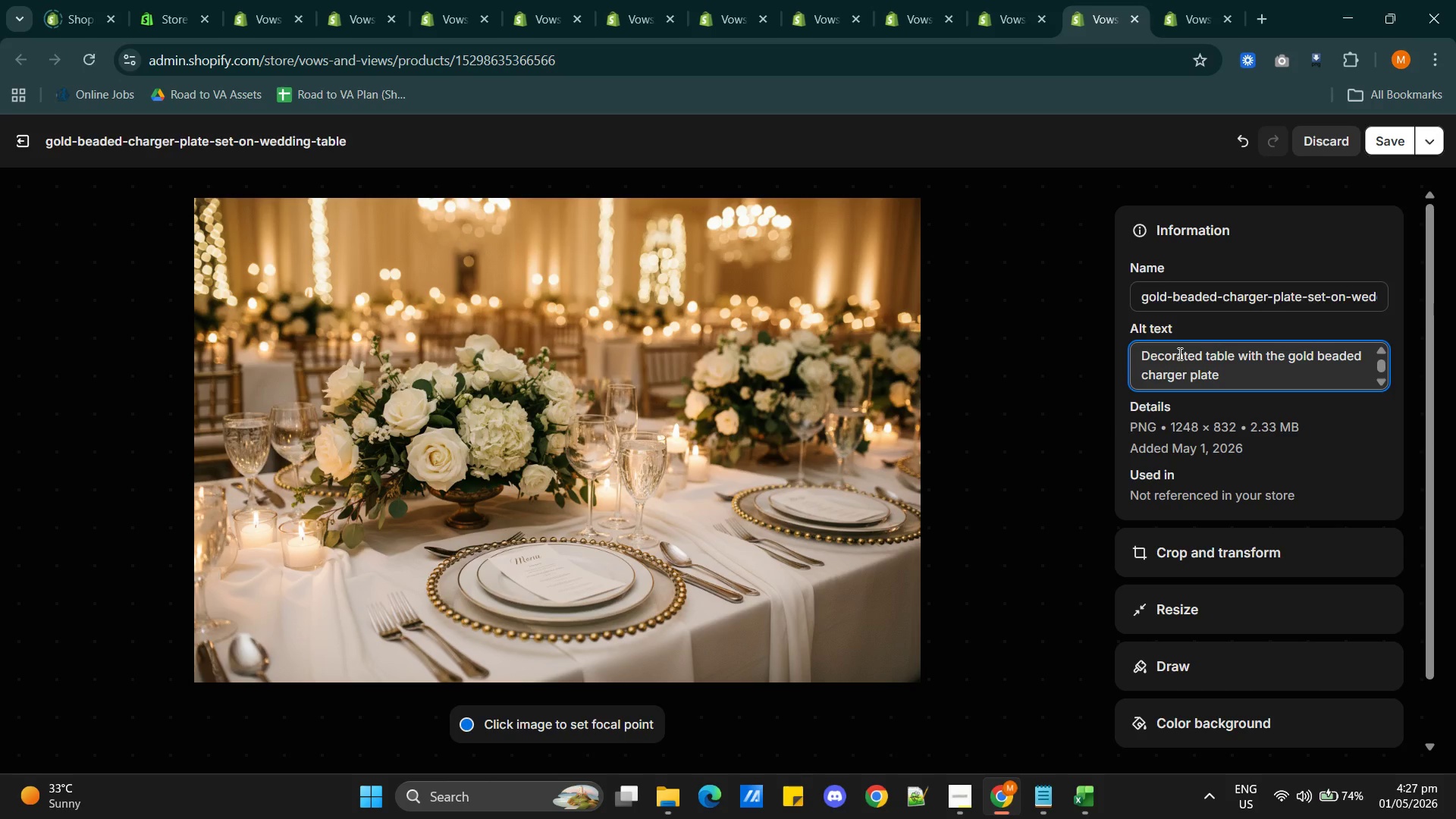 
type( for wedding guess)
key(Backspace)
type(ts )
 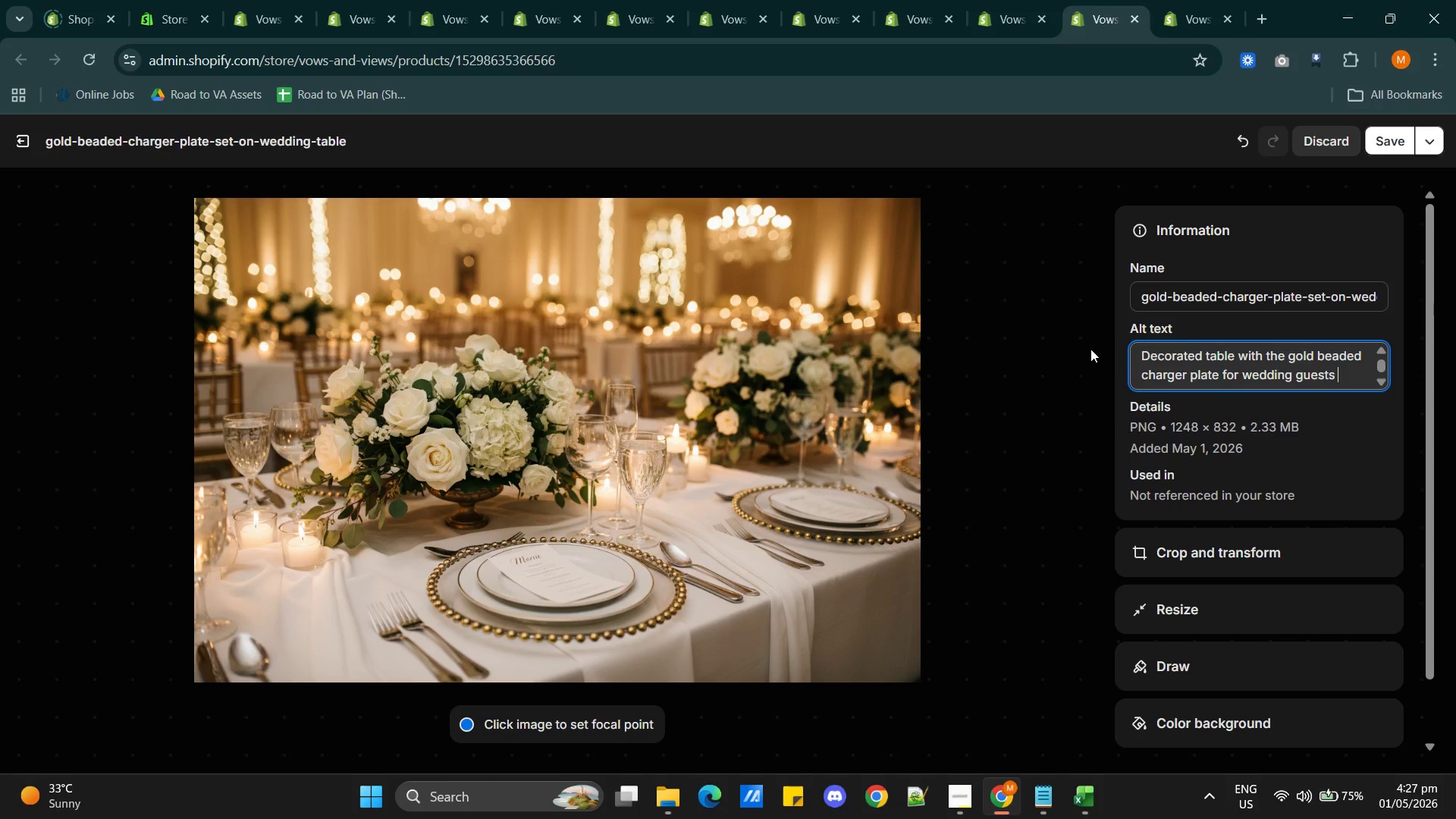 
wait(8.31)
 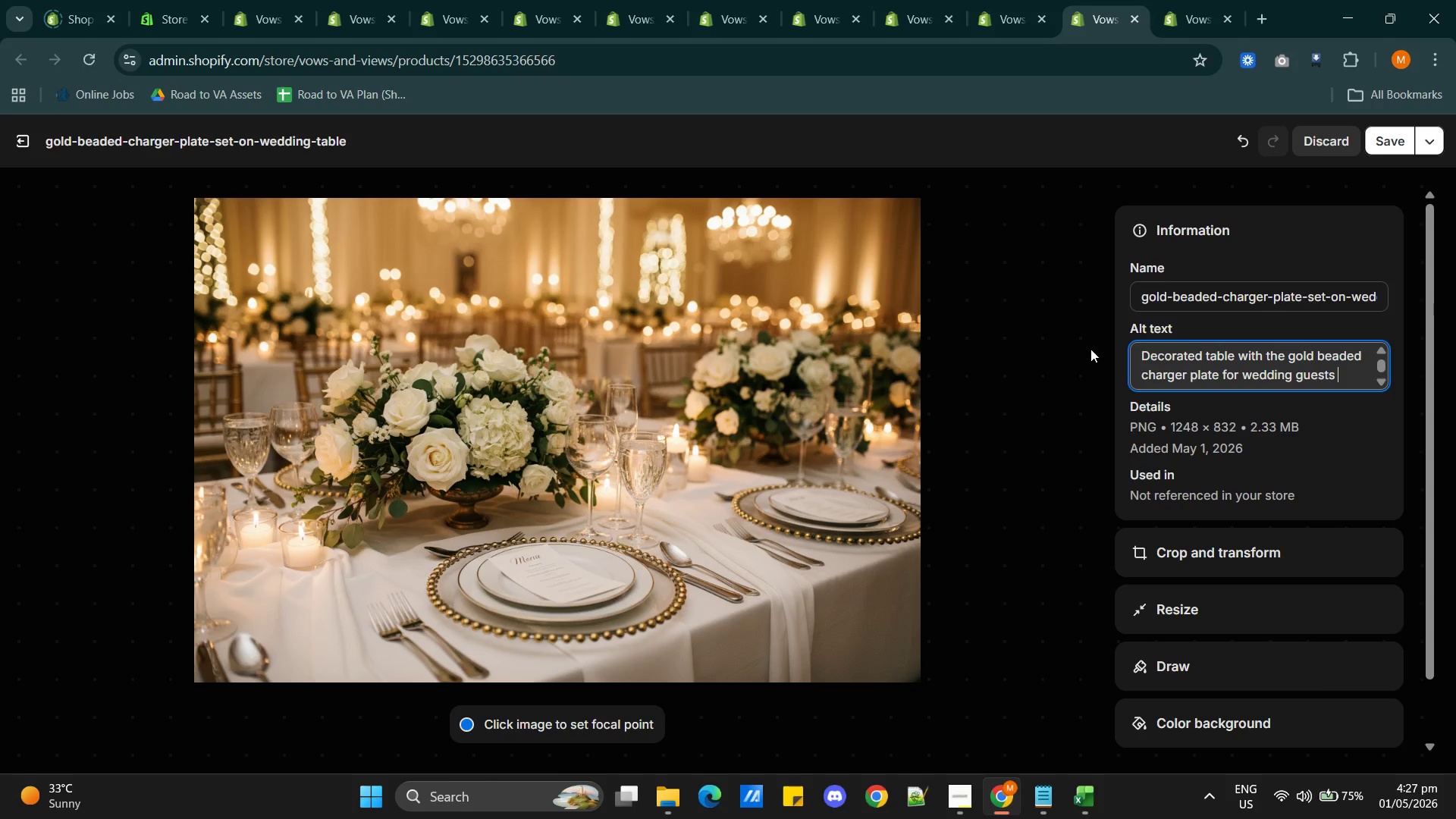 
left_click([1200, 356])
 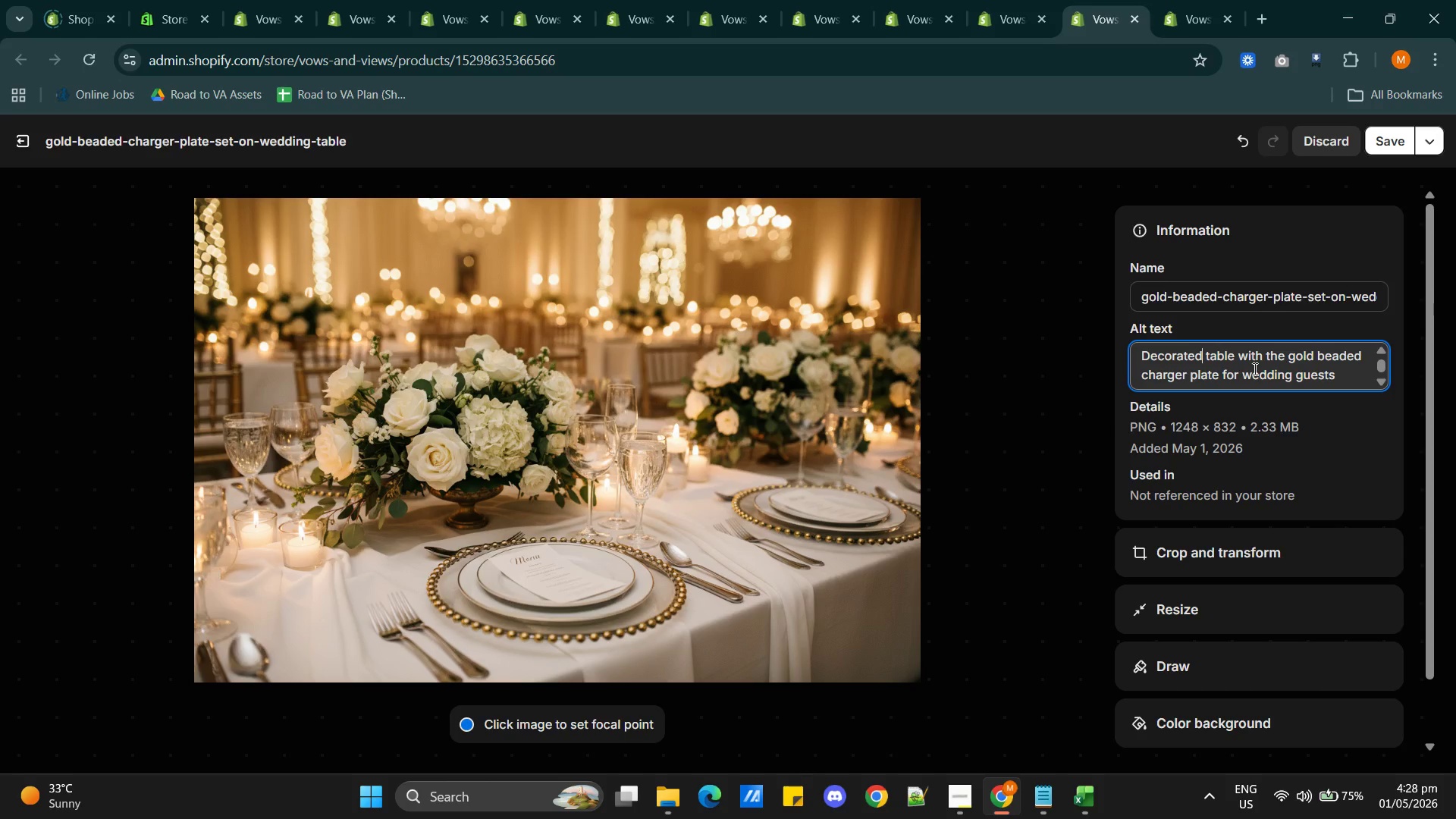 
type( wedding)
 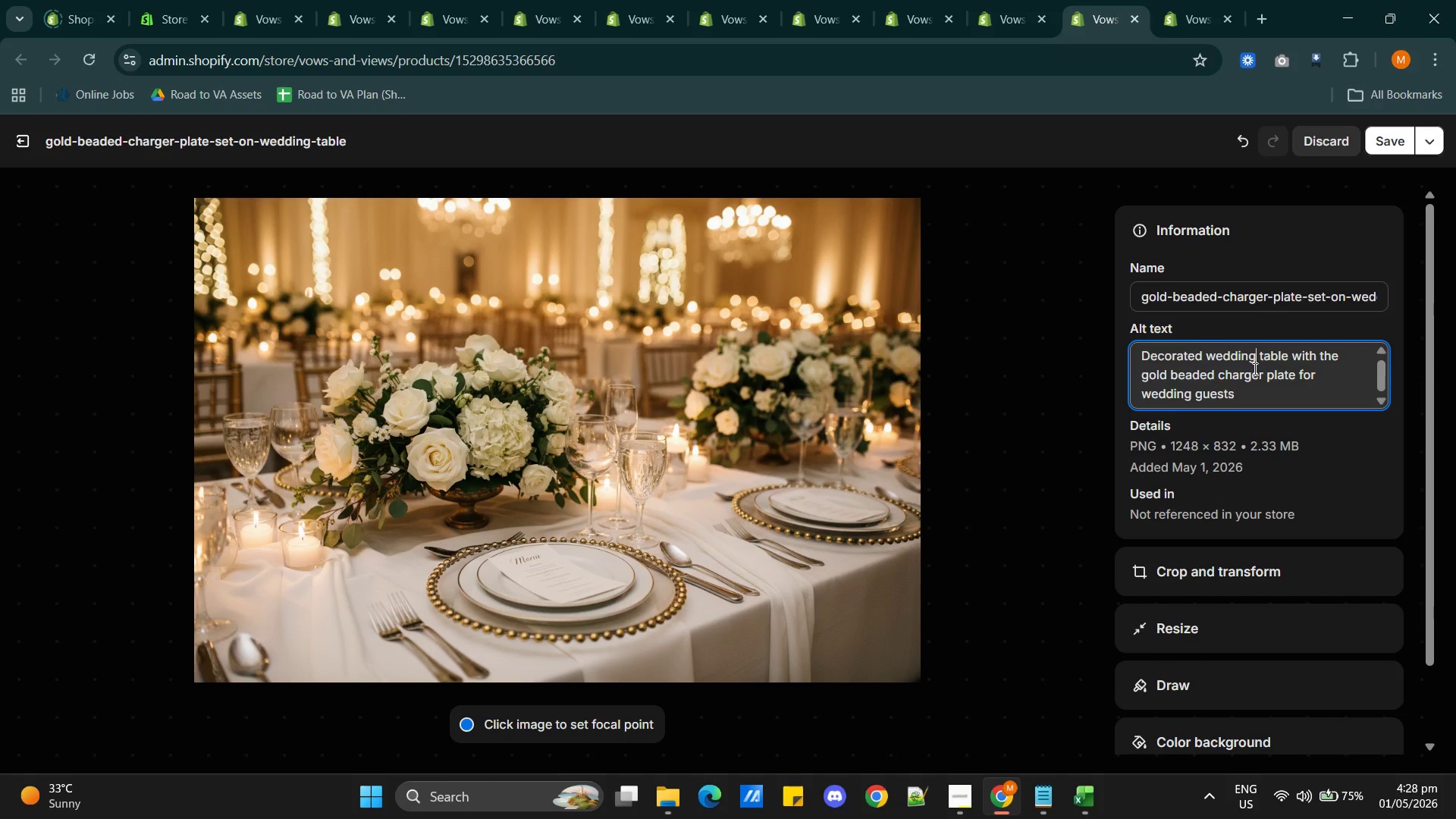 
left_click([1241, 397])
 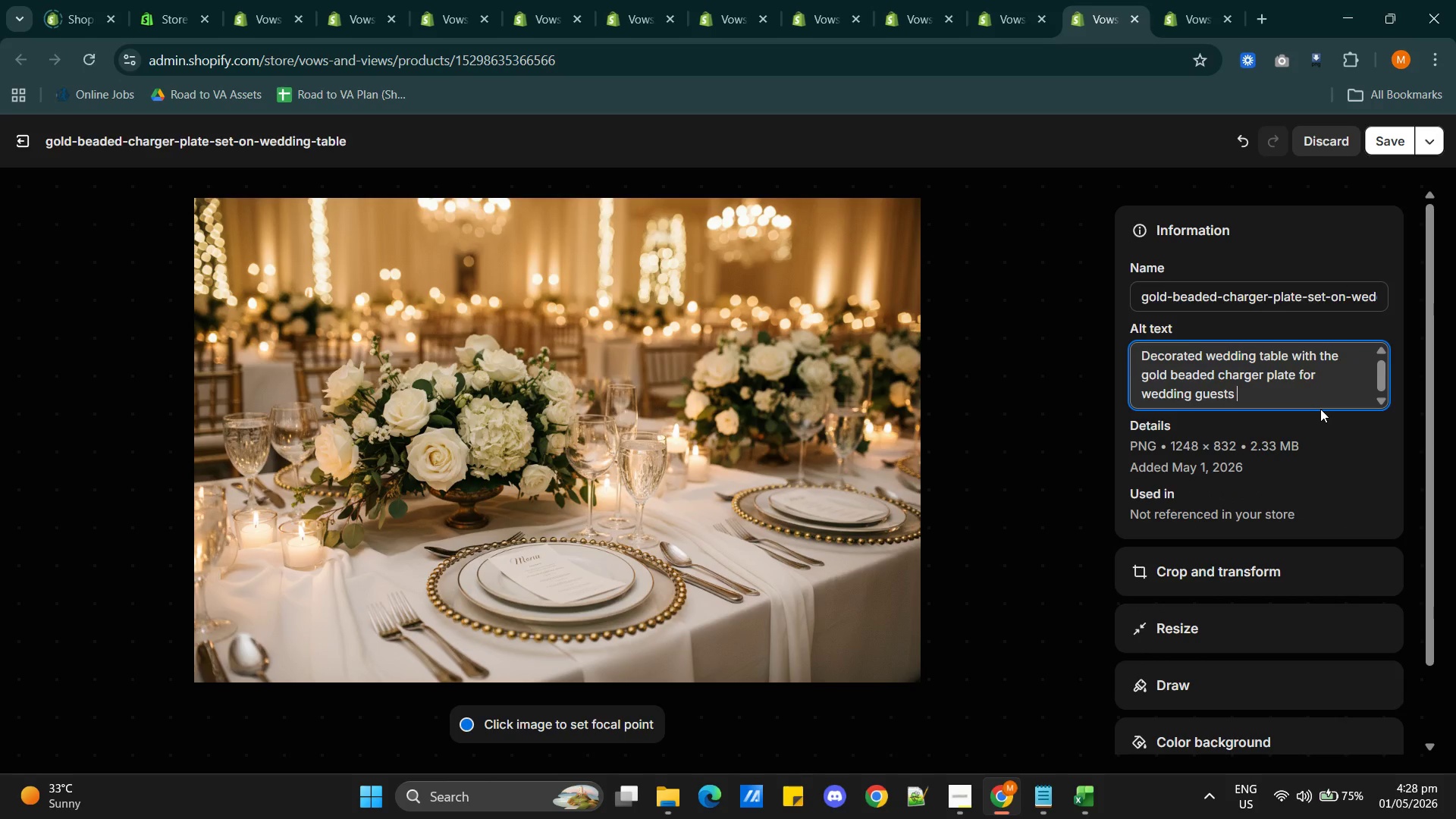 
type(and bouquet of white roses and hydra)
key(Backspace)
key(Backspace)
key(Backspace)
key(Backspace)
key(Backspace)
 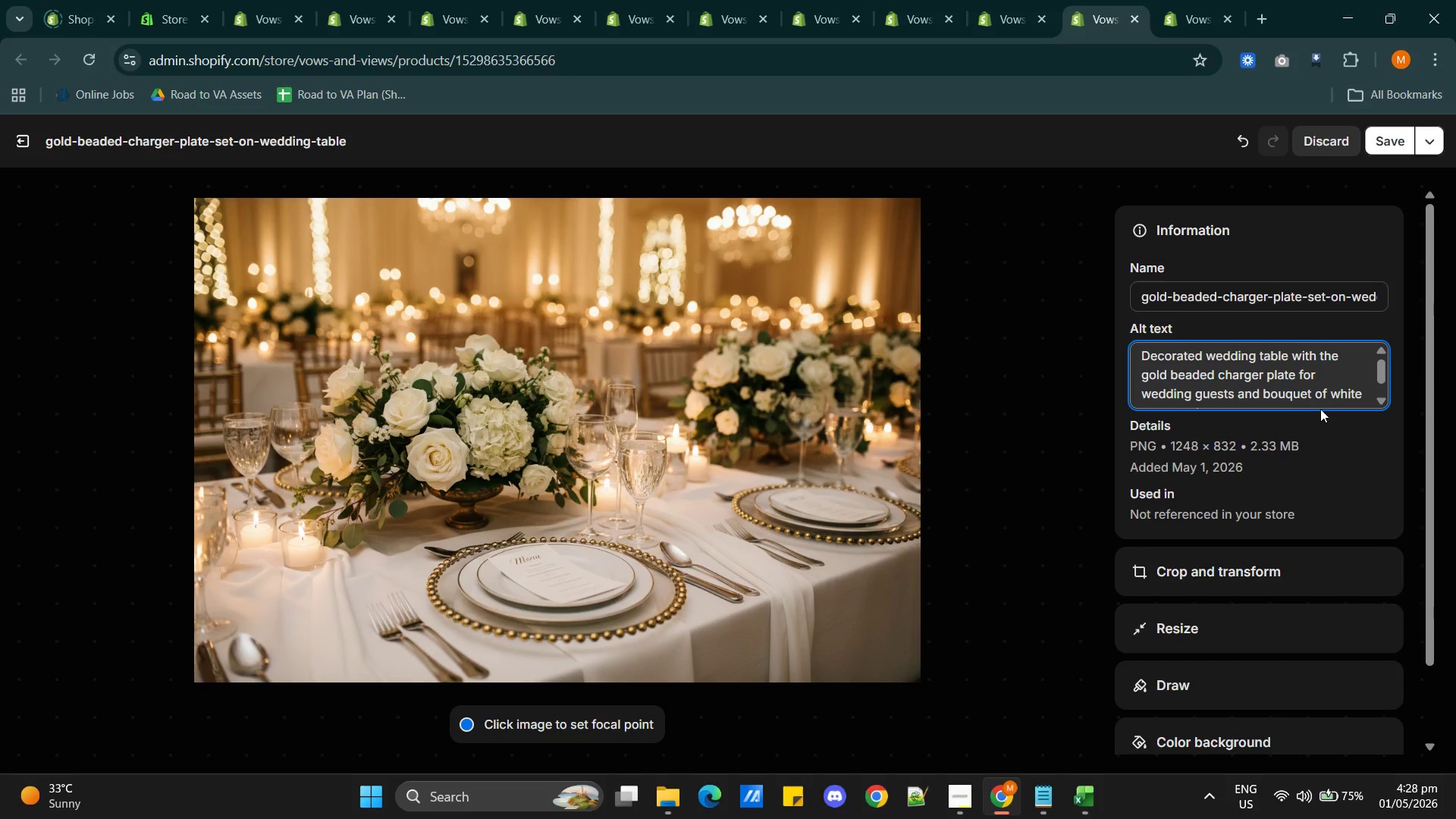 
scroll: coordinate [1320, 361], scroll_direction: down, amount: 1.0
 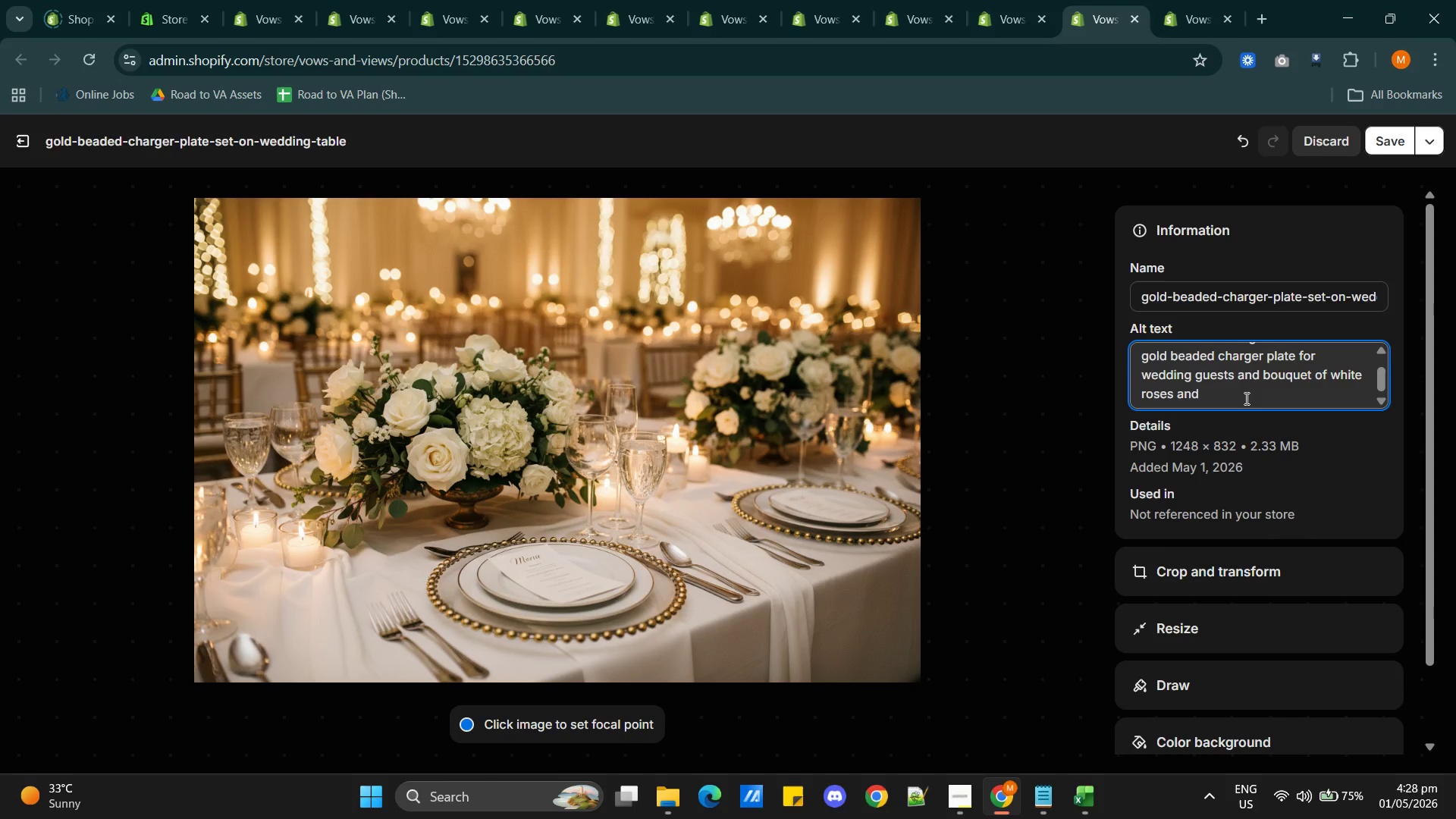 
key(Backspace)
key(Backspace)
key(Backspace)
key(Backspace)
type(mixed with hydrange3as)
key(Backspace)
key(Backspace)
key(Backspace)
type(as)
 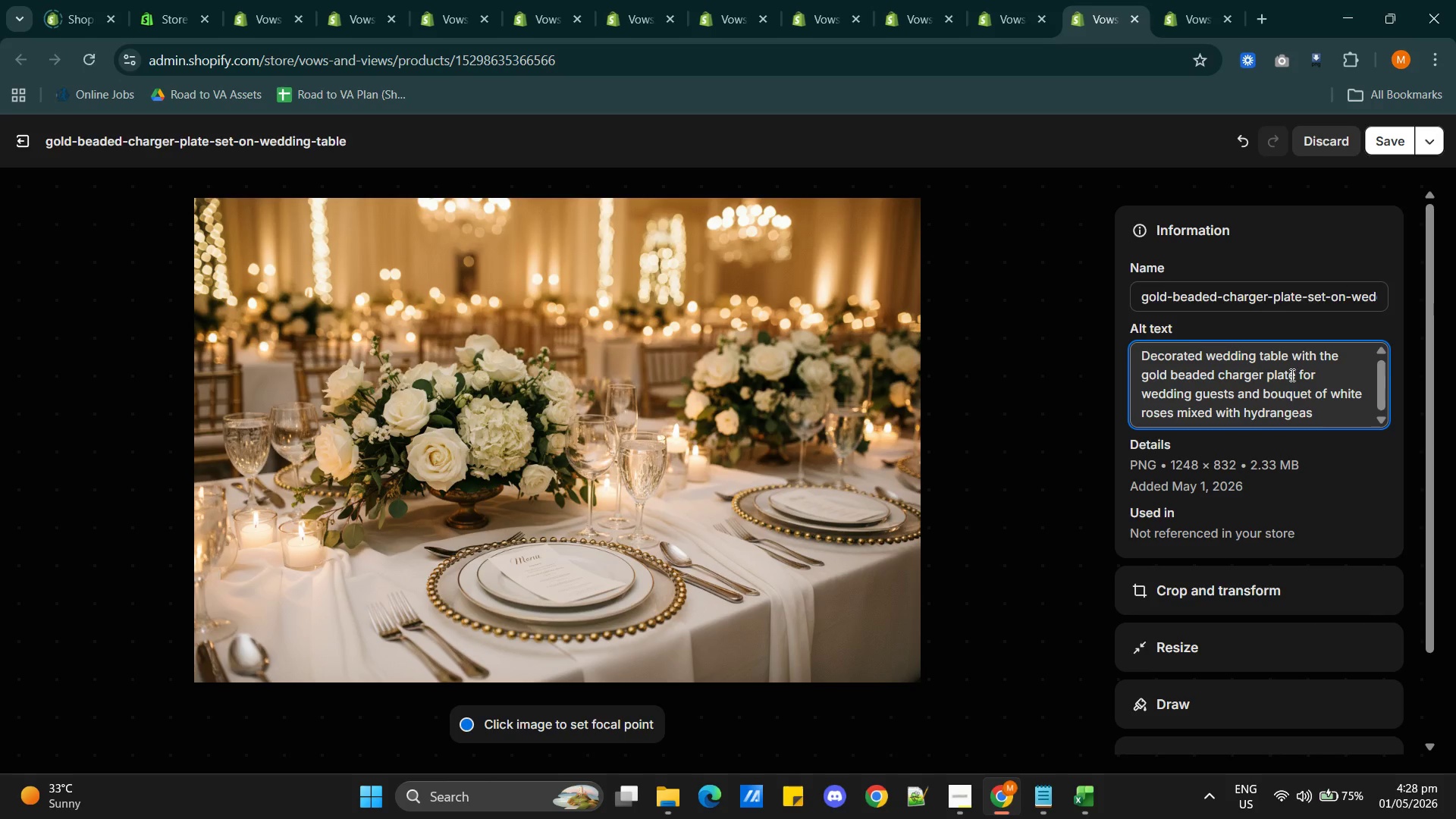 
wait(13.11)
 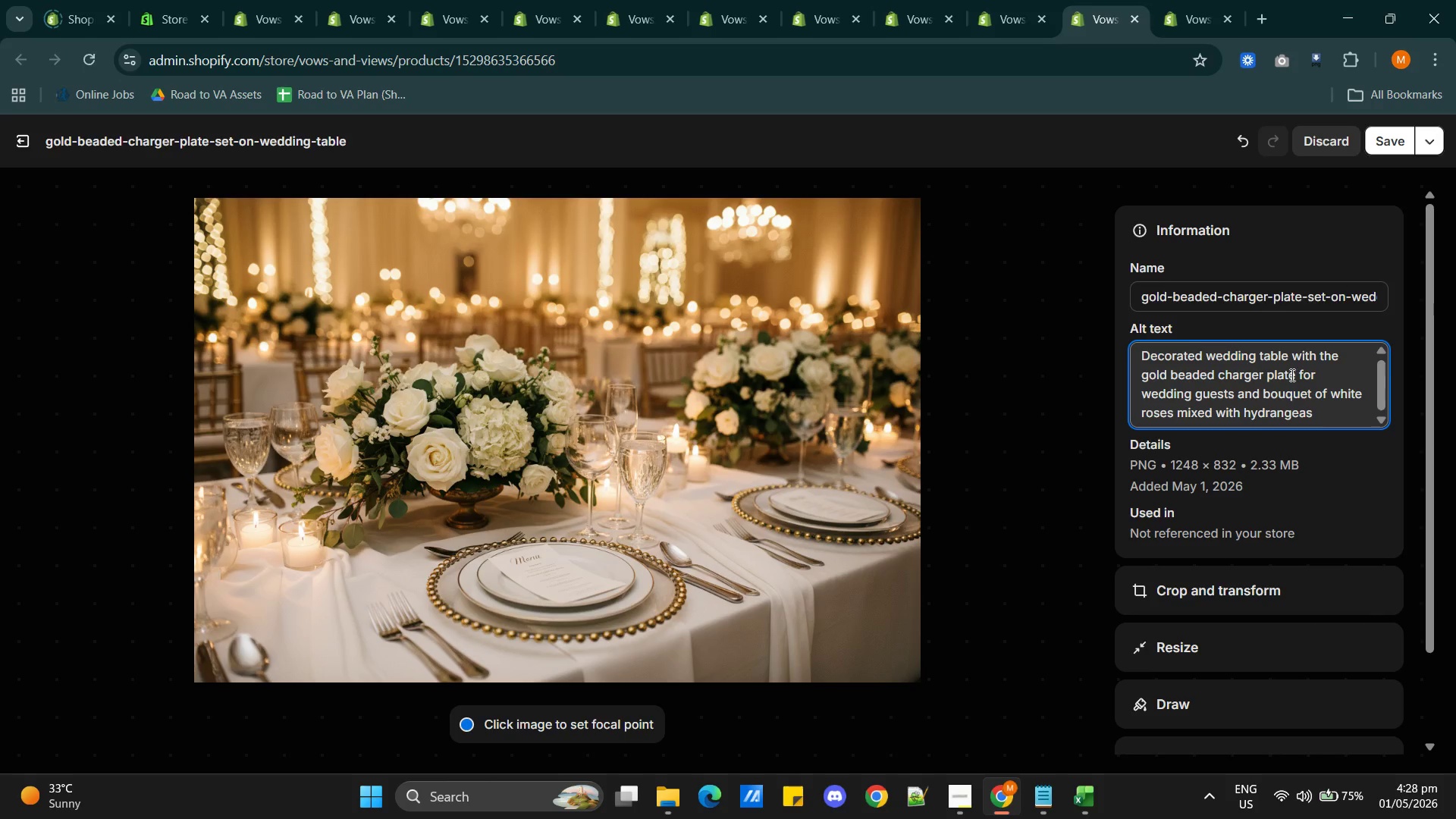 
left_click([1293, 375])
 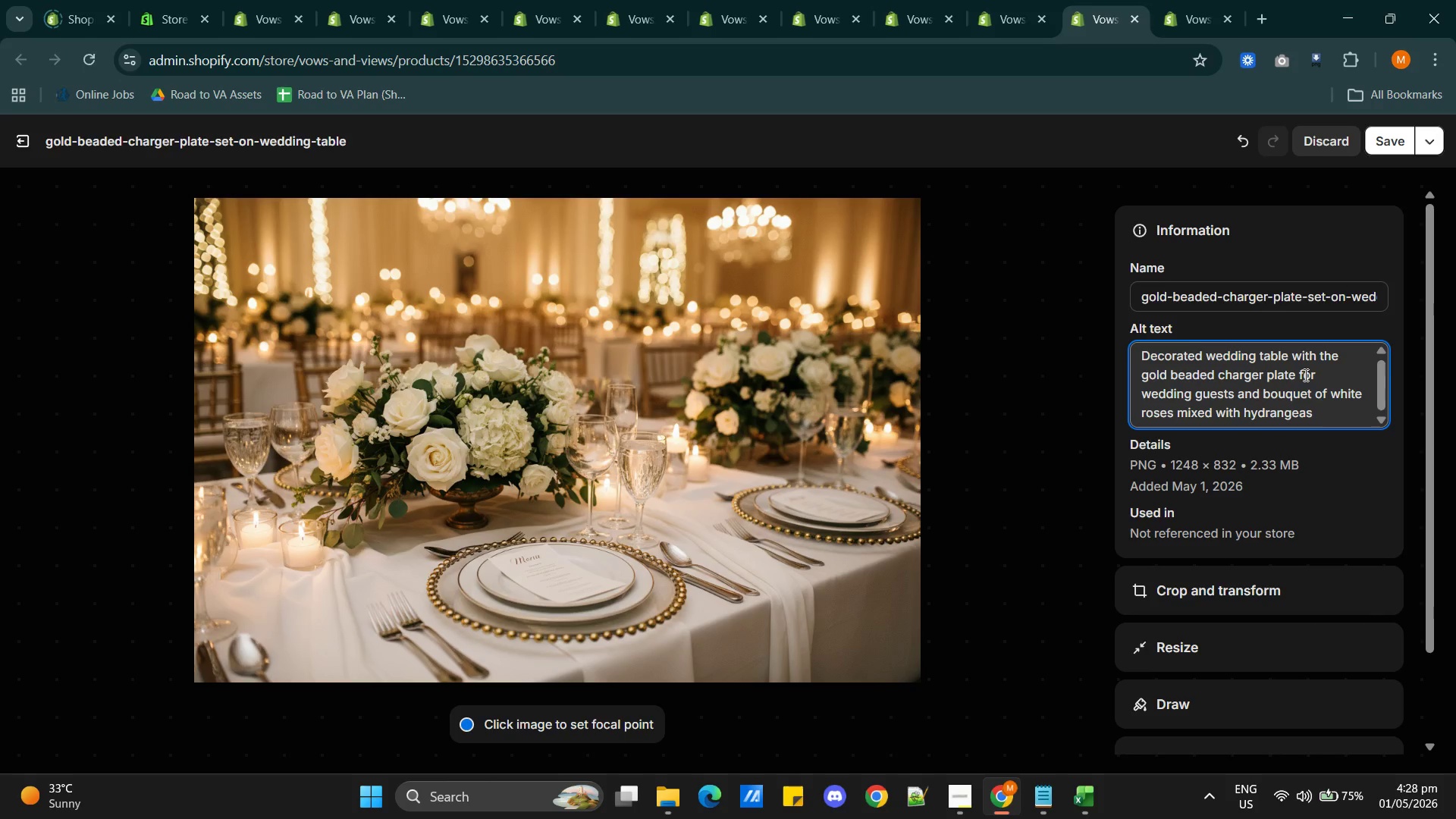 
left_click([1385, 144])
 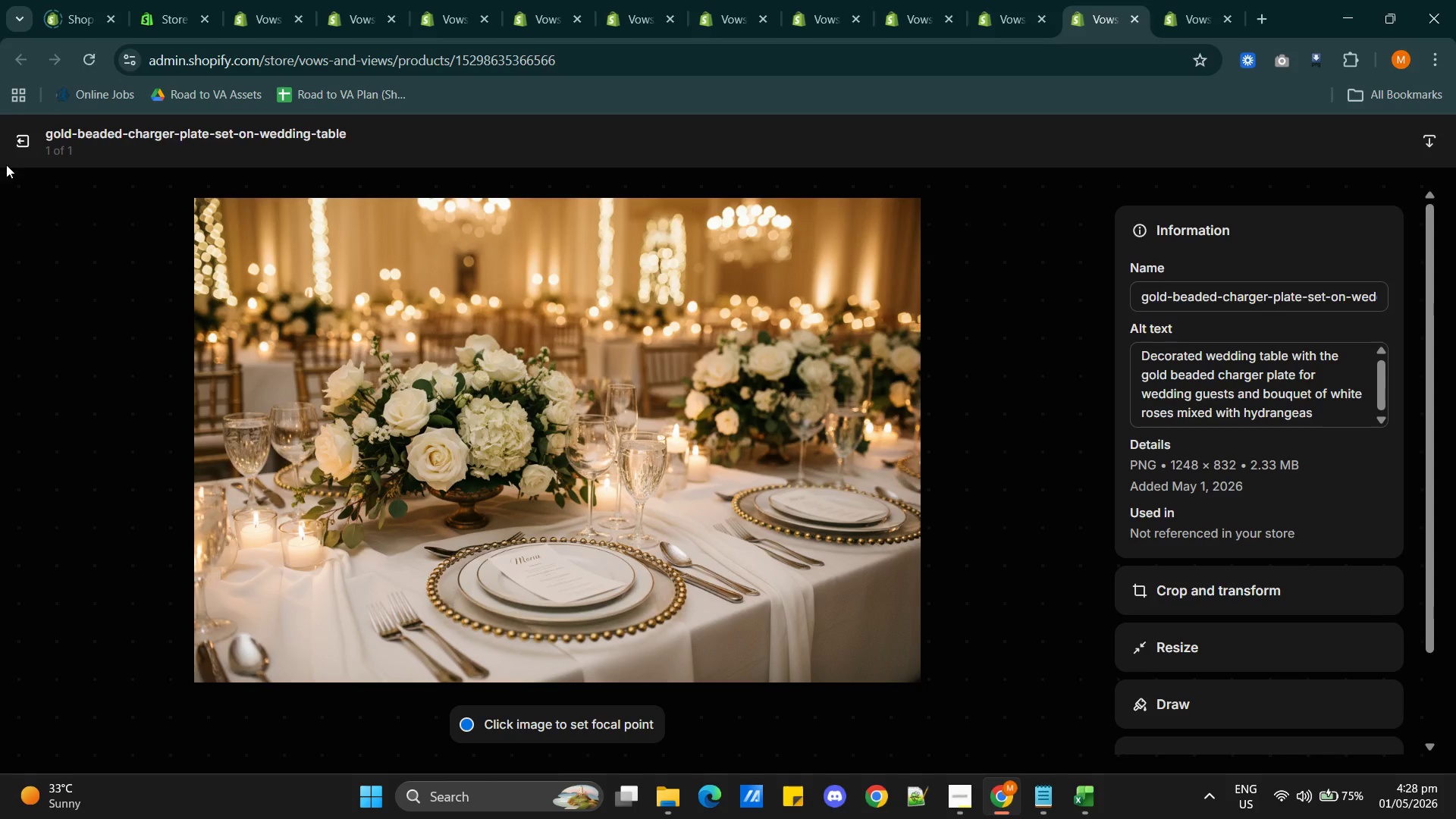 
left_click([20, 143])
 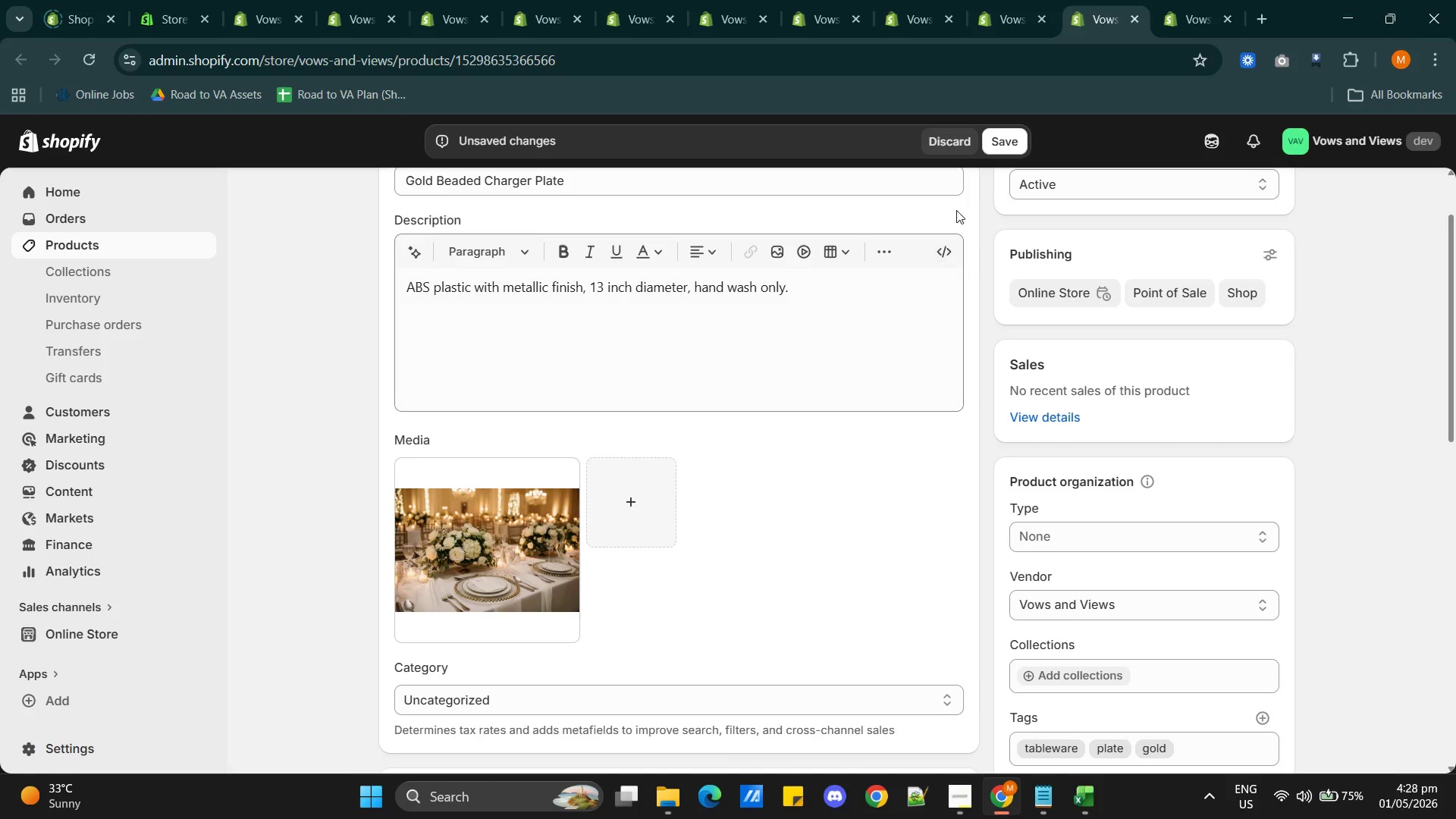 
left_click([1001, 126])
 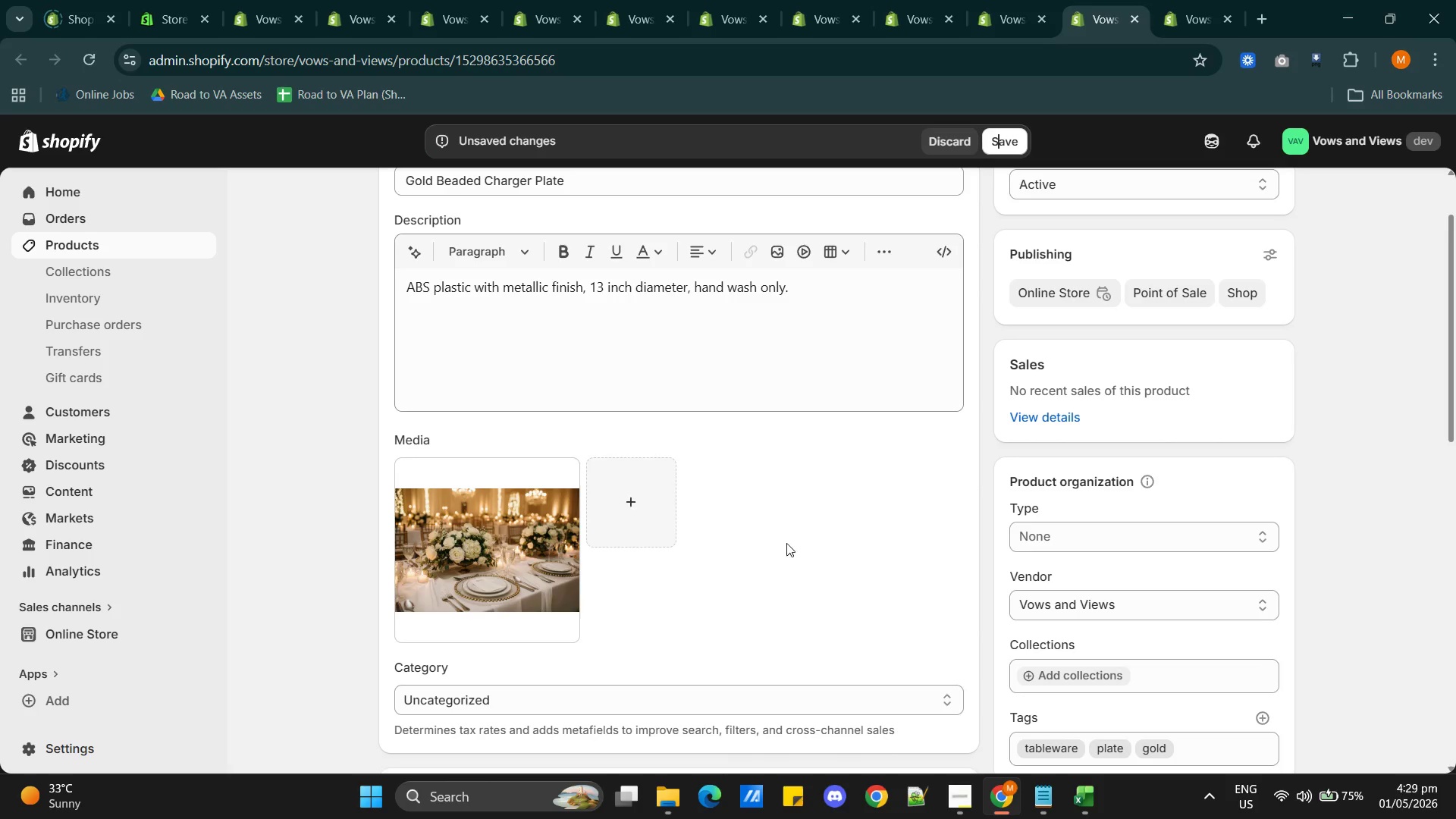 
left_click([838, 547])
 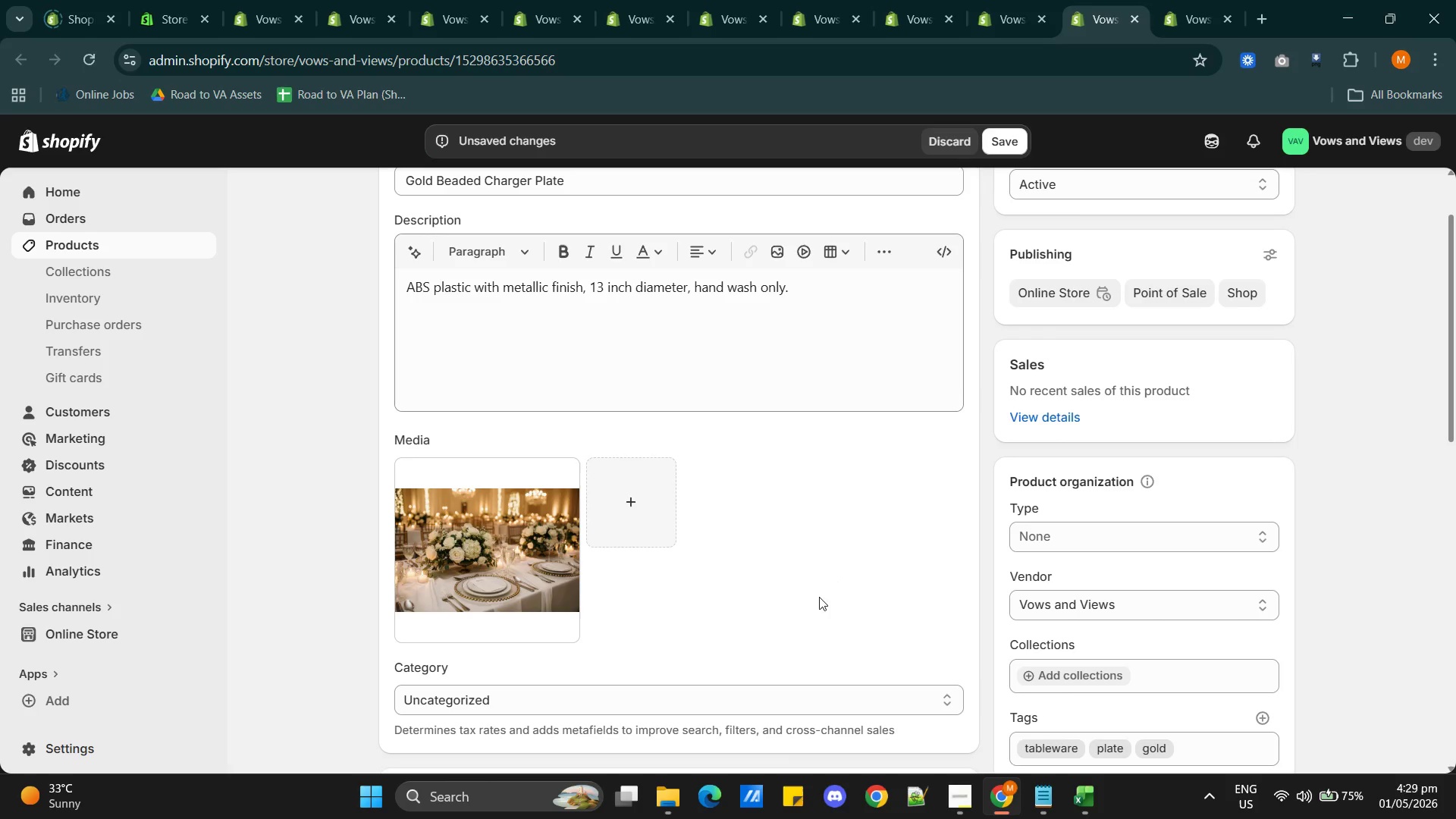 
scroll: coordinate [800, 601], scroll_direction: down, amount: 12.0
 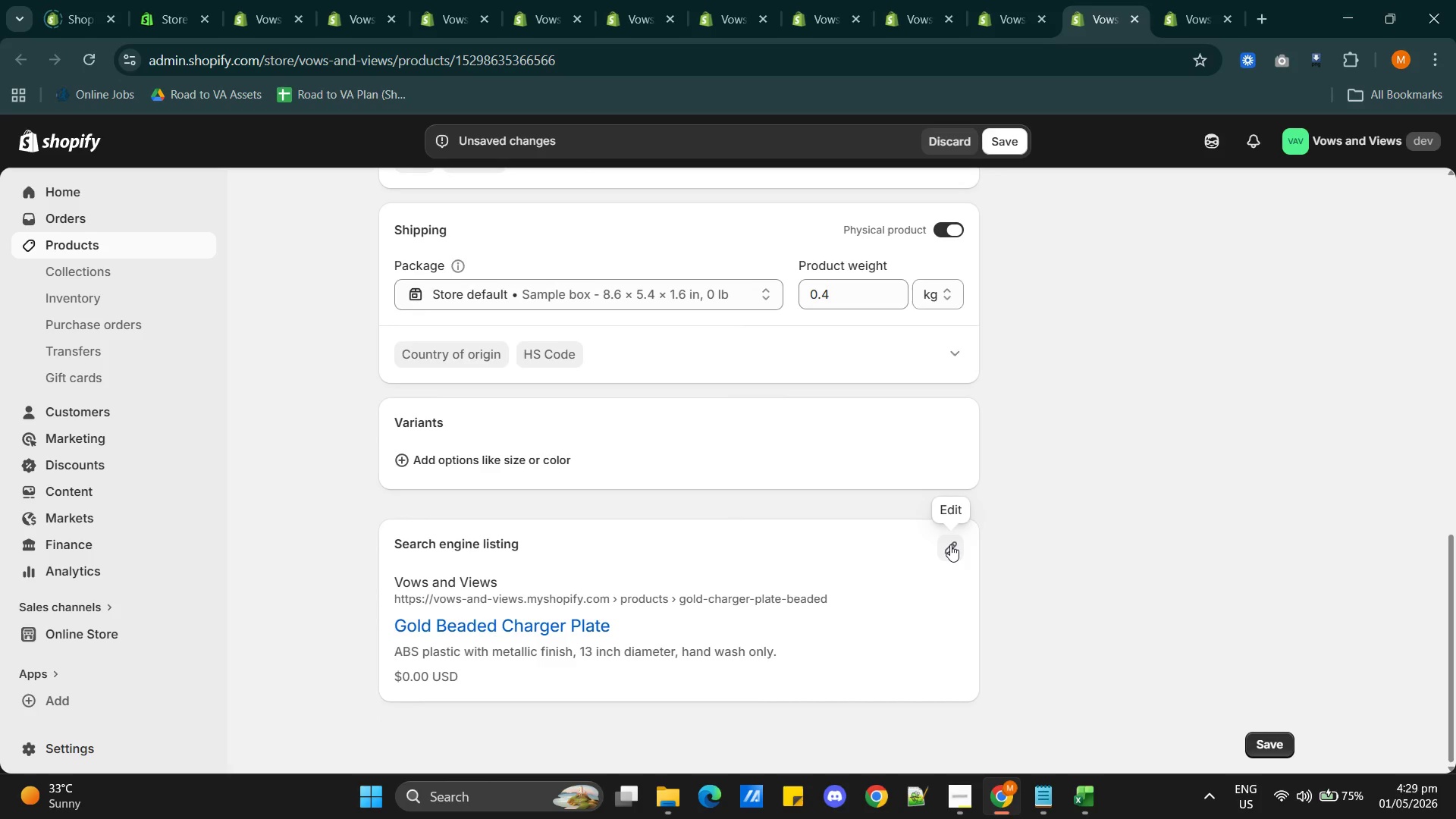 
left_click([950, 544])
 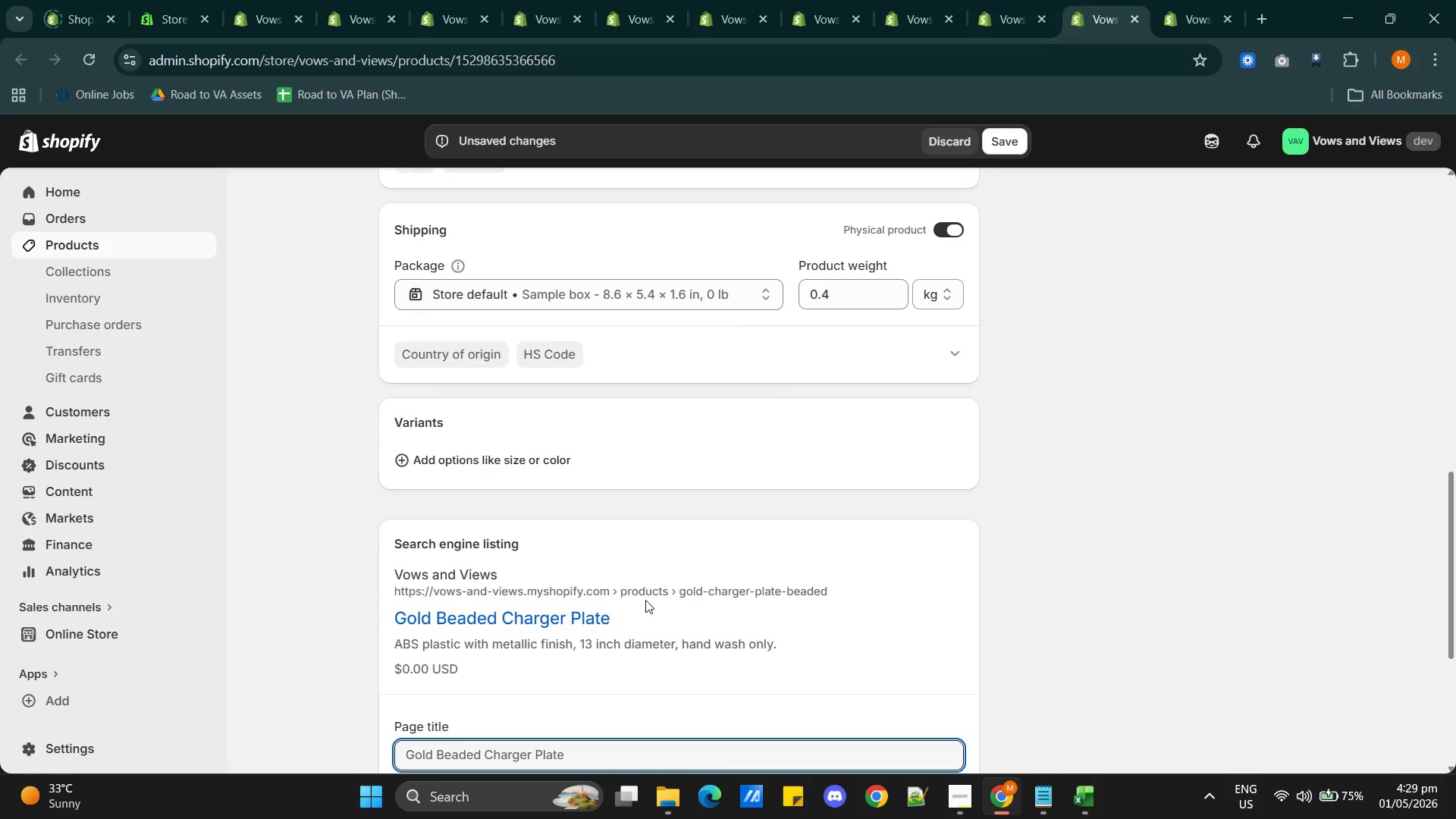 
scroll: coordinate [265, 689], scroll_direction: down, amount: 1.0
 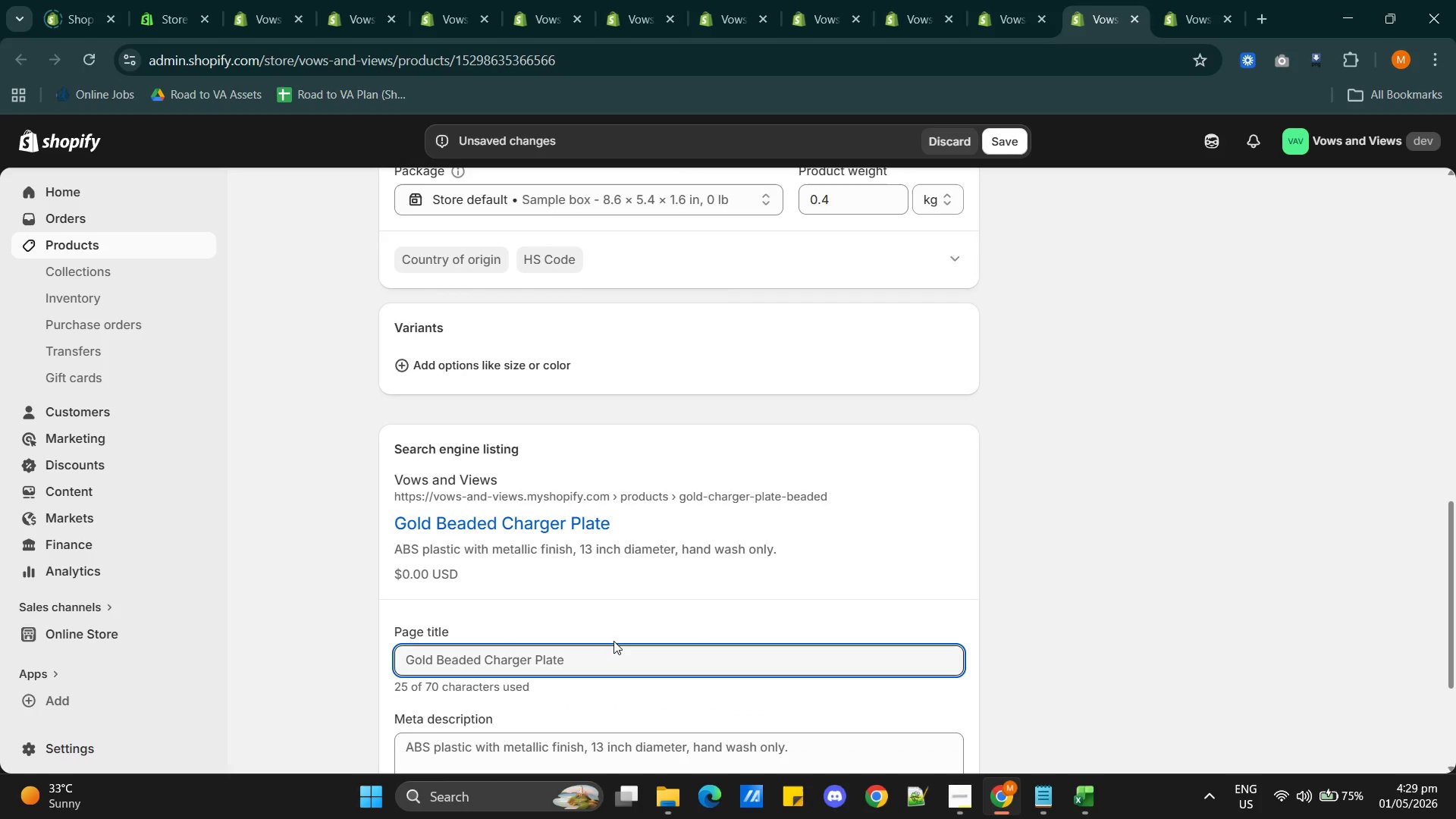 
left_click([610, 652])
 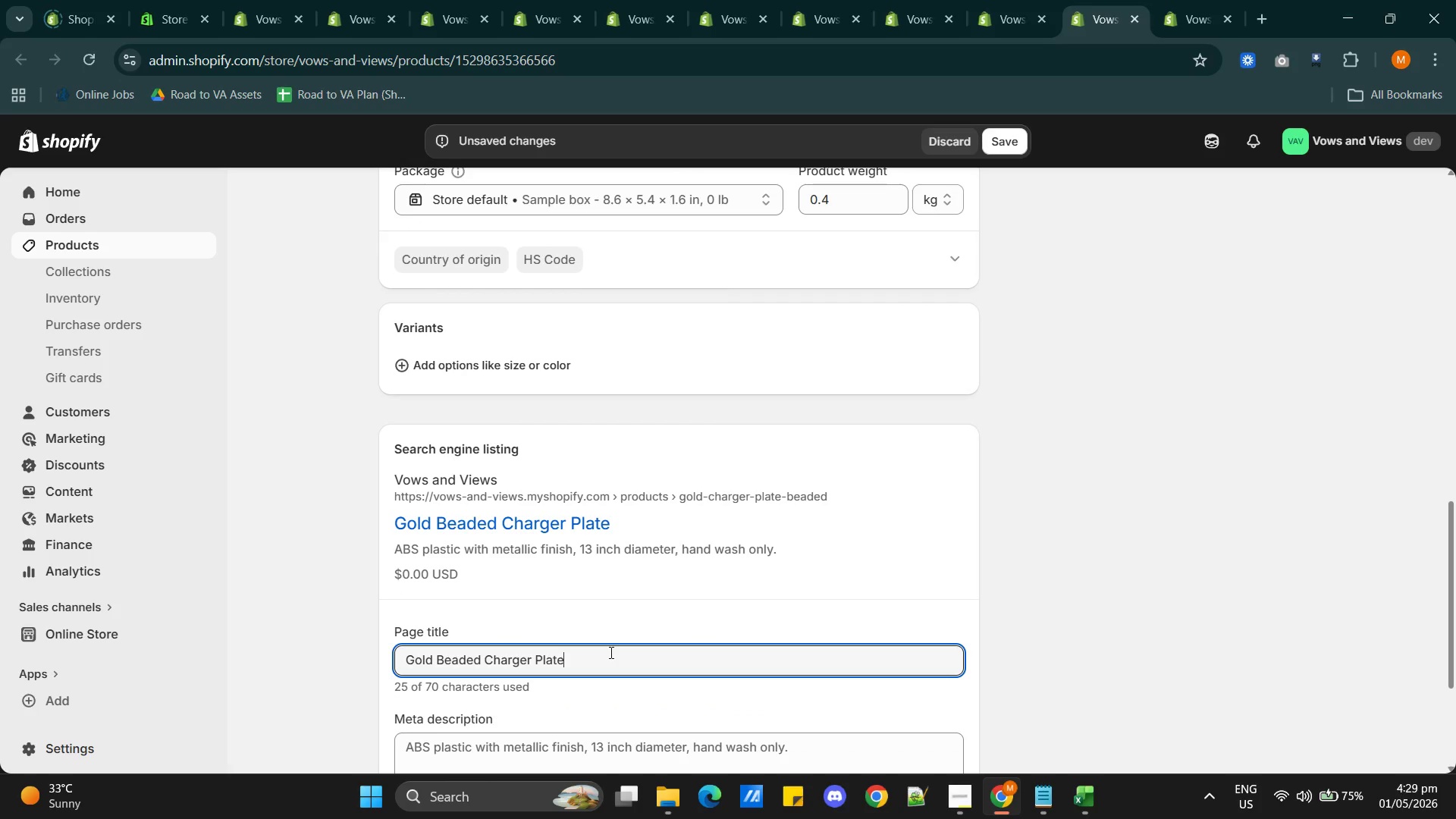 
key(Space)
 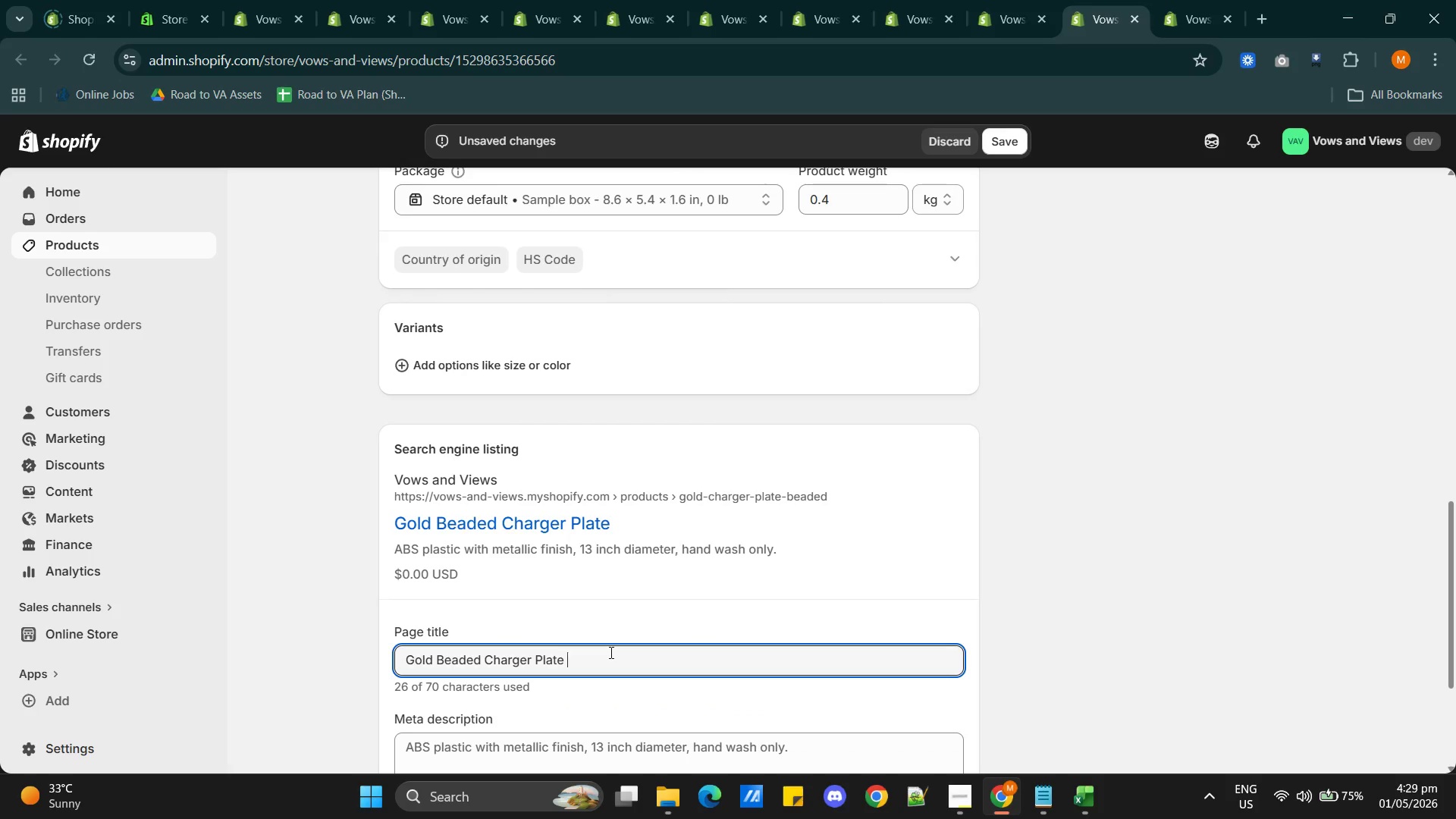 
hold_key(key=ShiftRight, duration=0.42)
 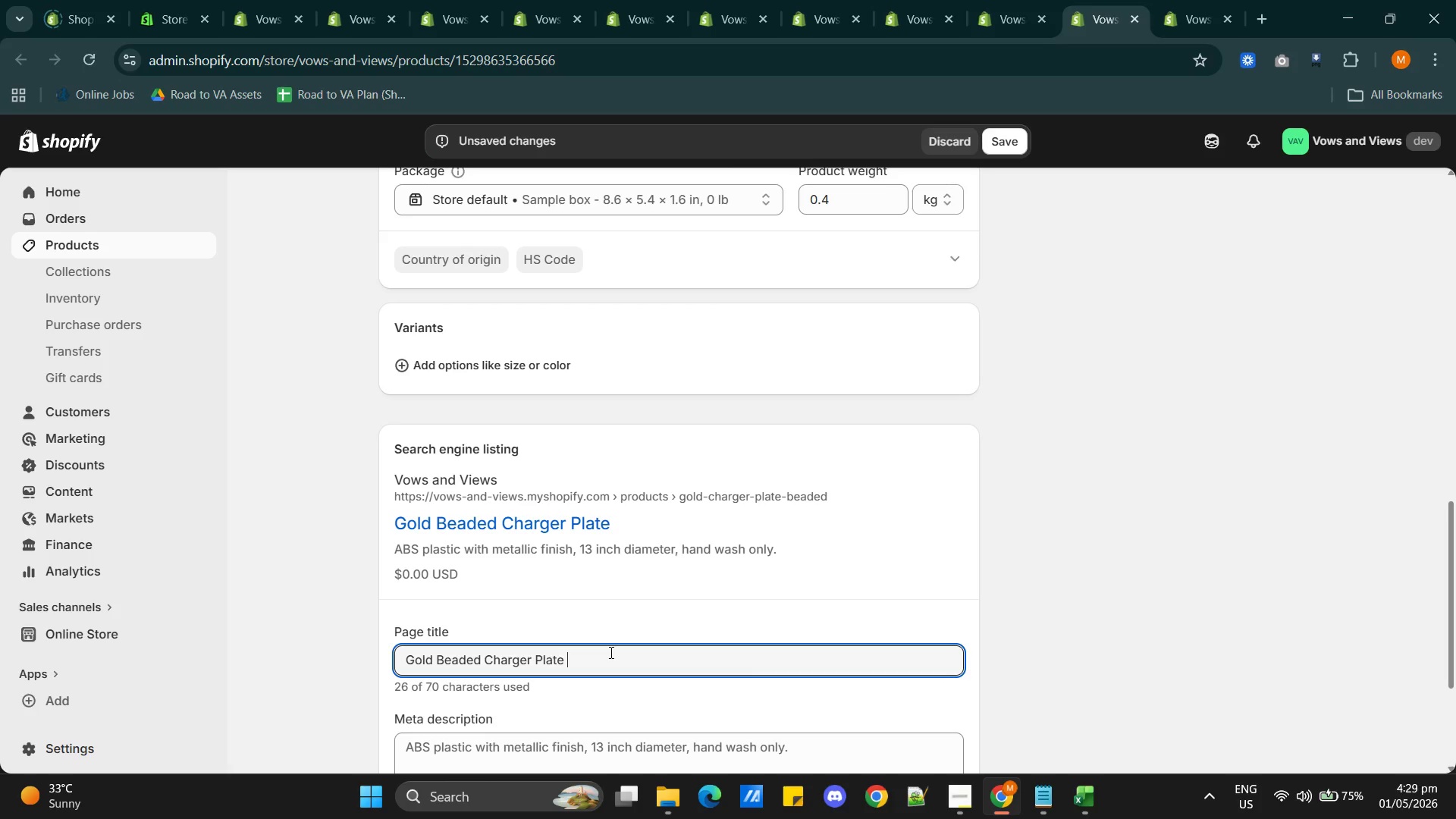 
key(Shift+ShiftRight)
 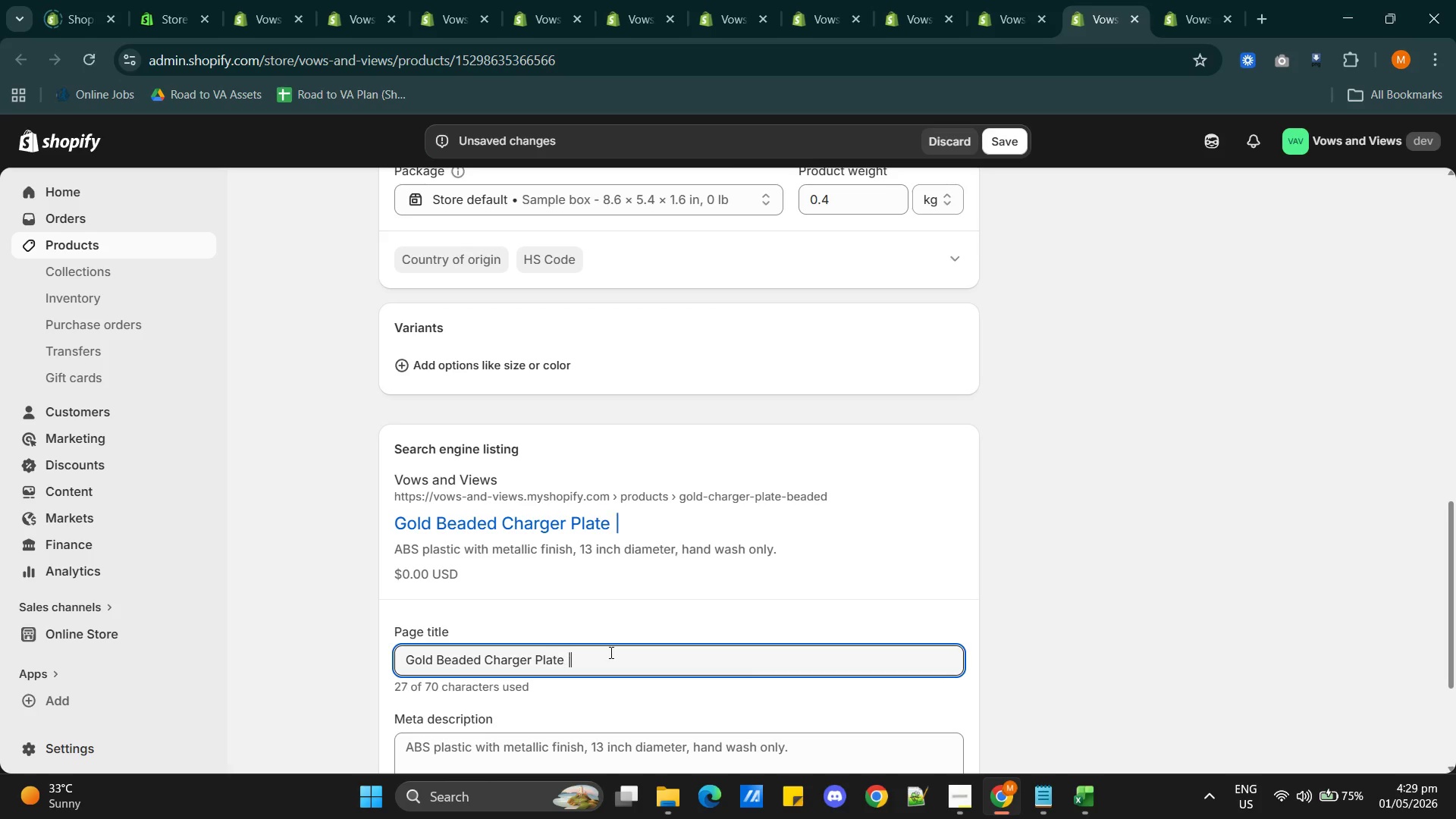 
key(Shift+Backslash)
 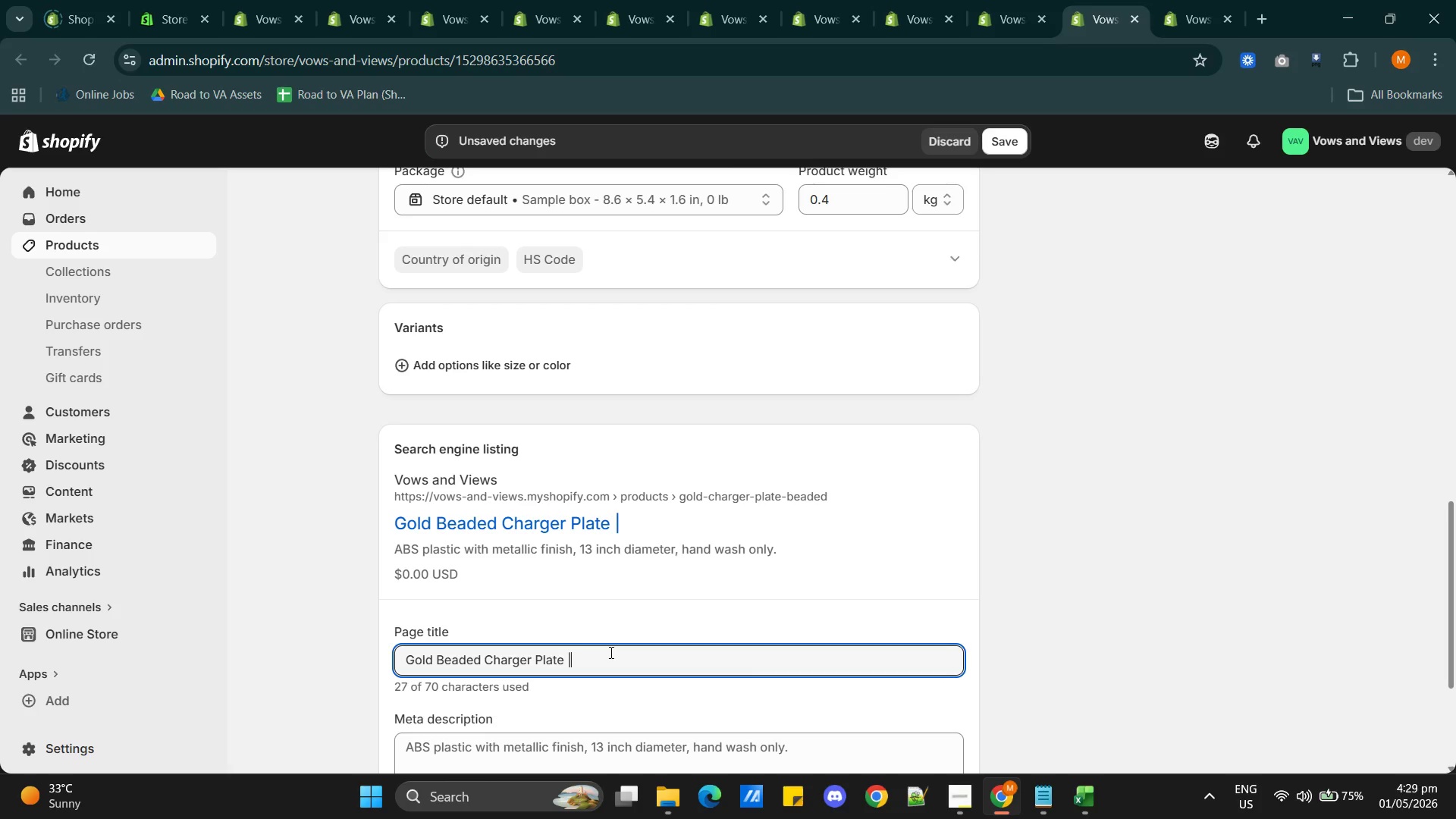 
key(Space)
 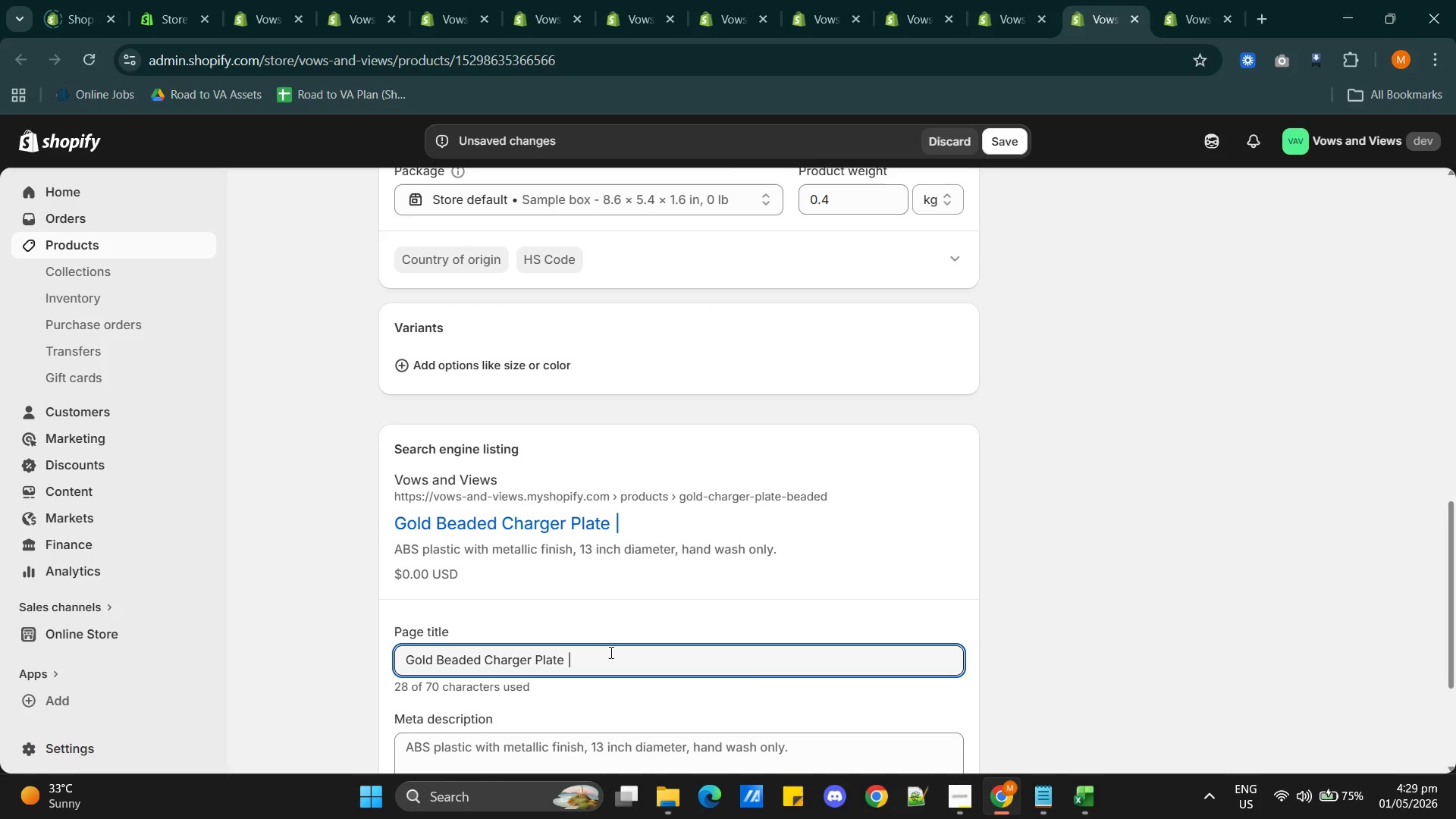 
wait(13.0)
 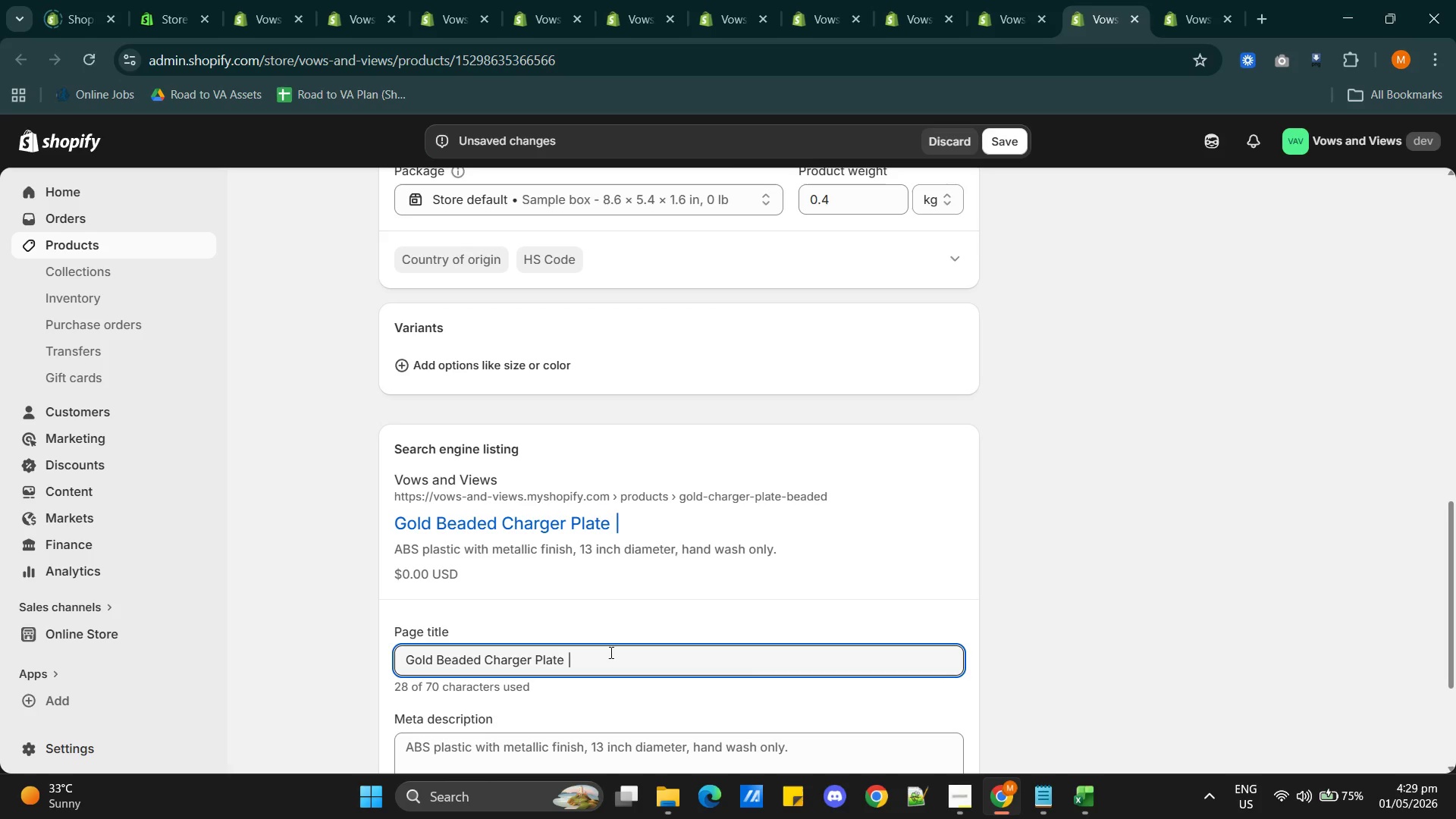 
hold_key(key=ShiftRight, duration=0.56)
 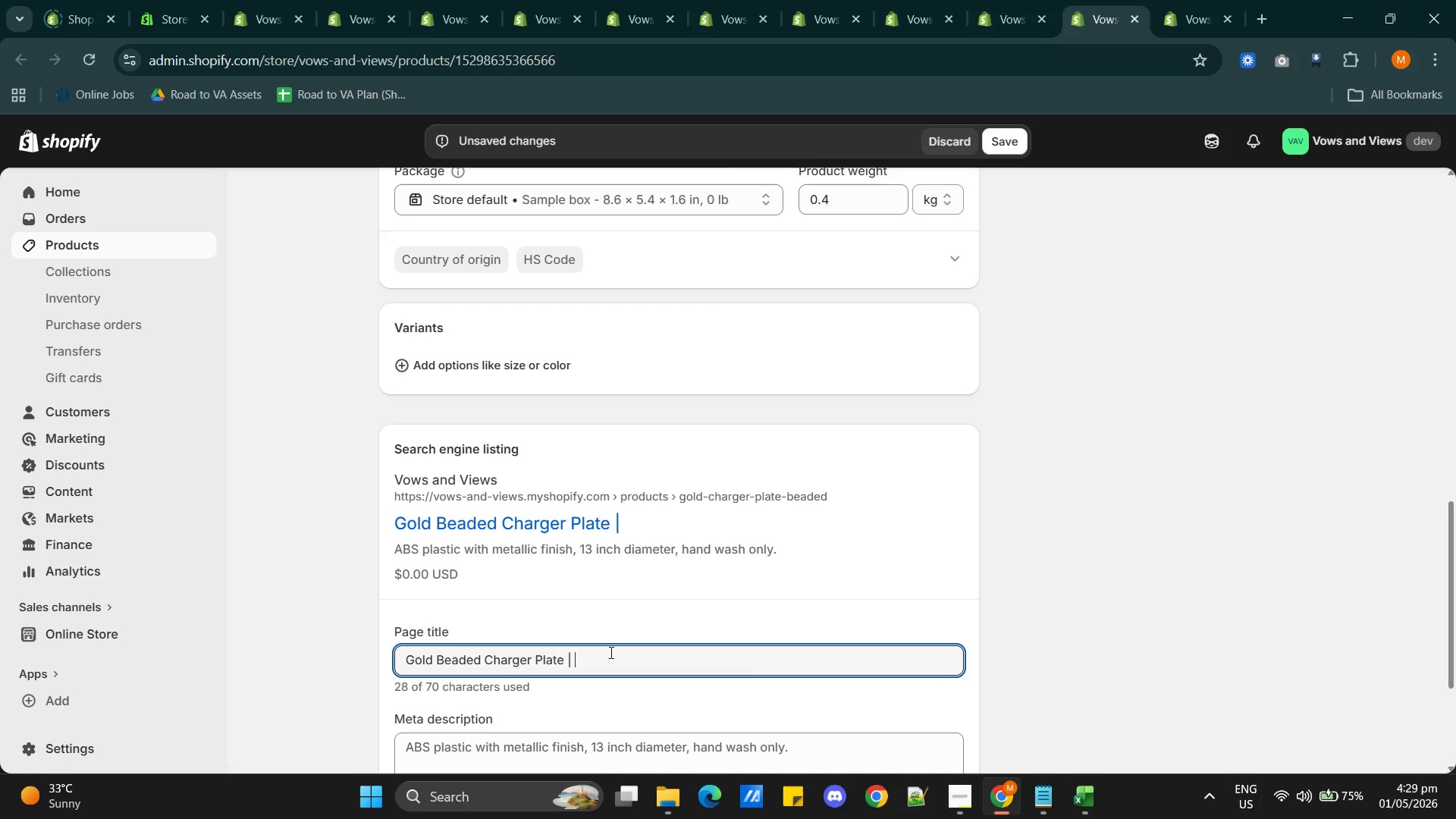 
type(Wedding Table Setting)
 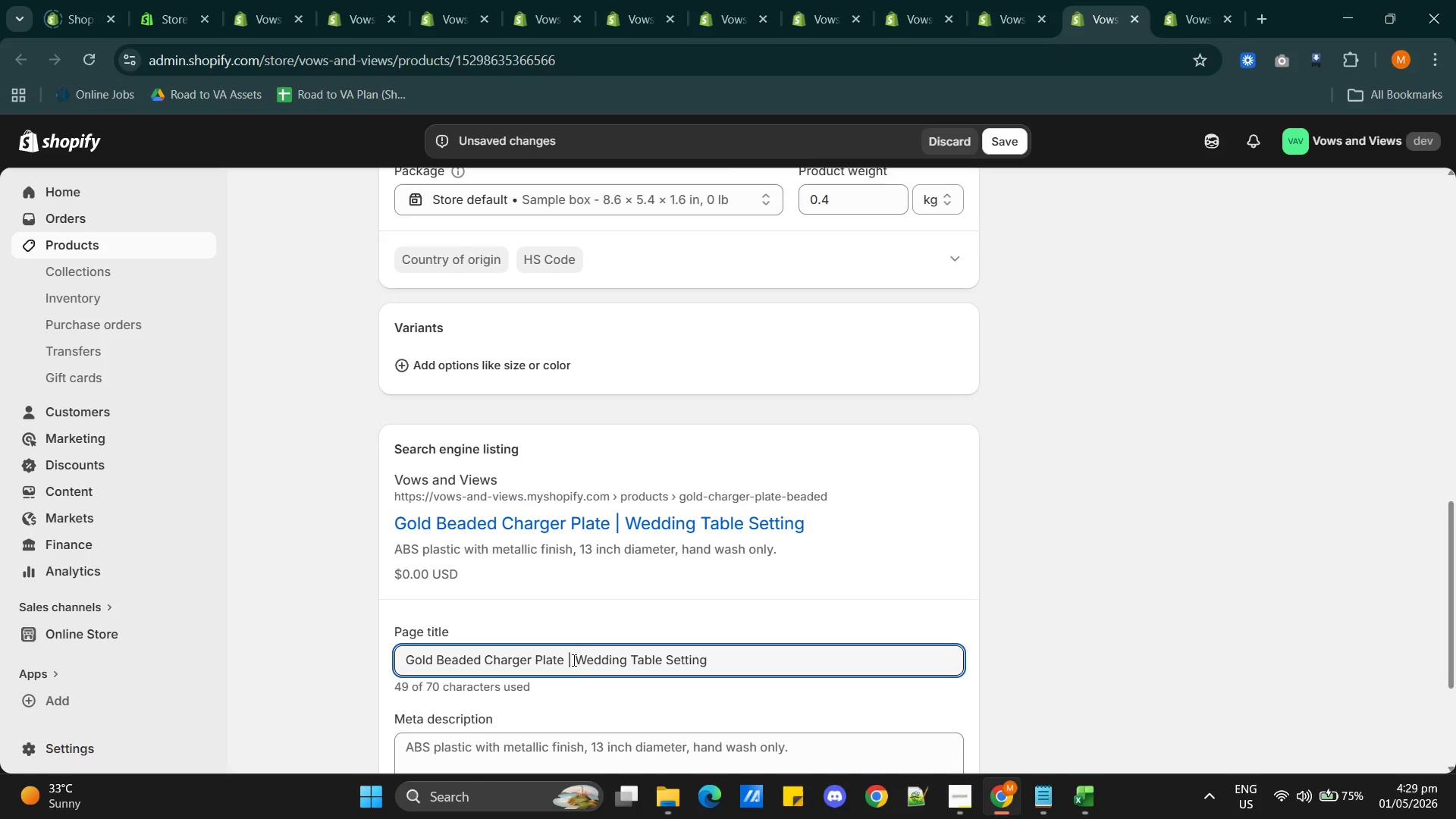 
left_click([576, 662])
 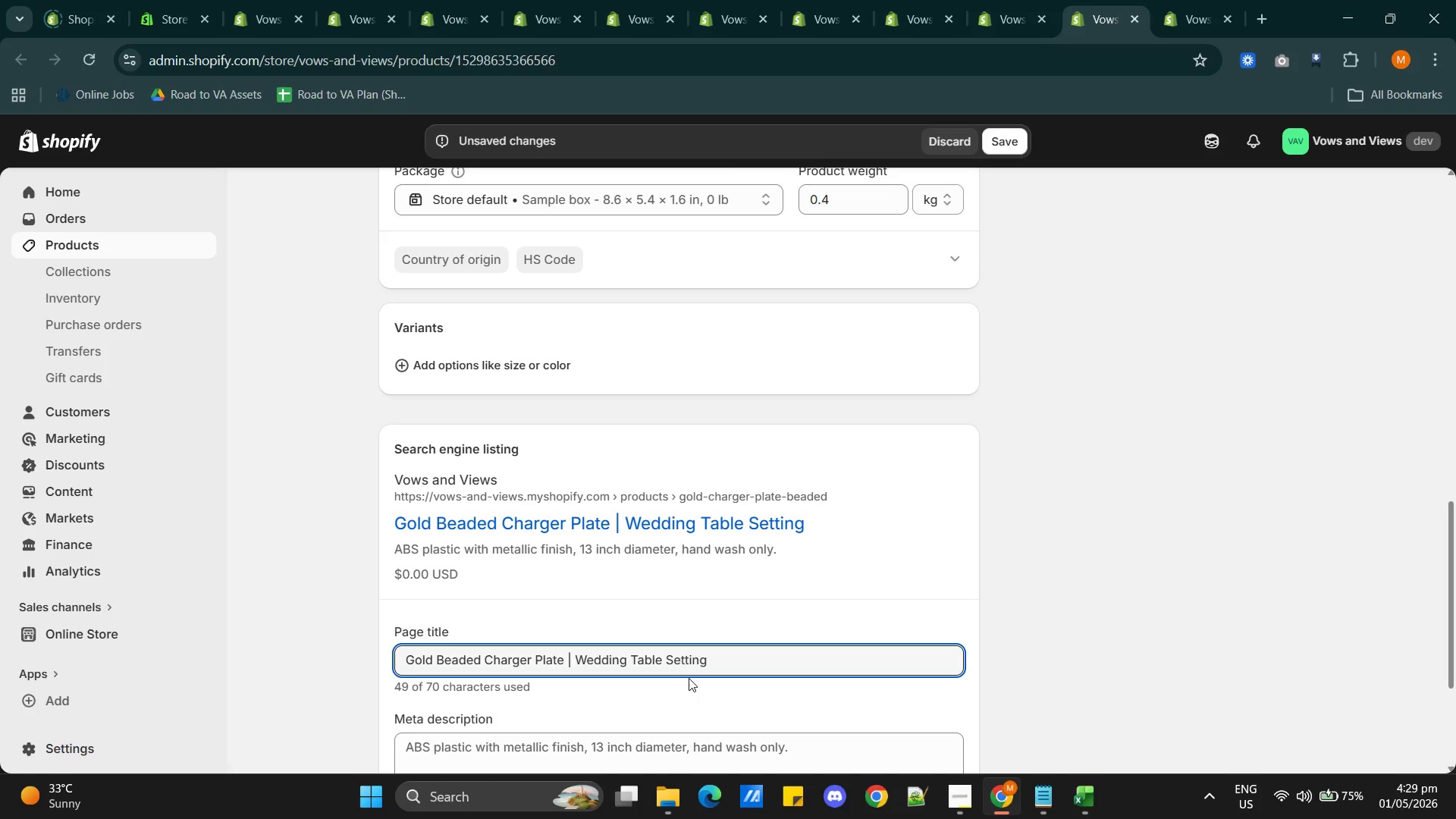 
type(Elegant )
 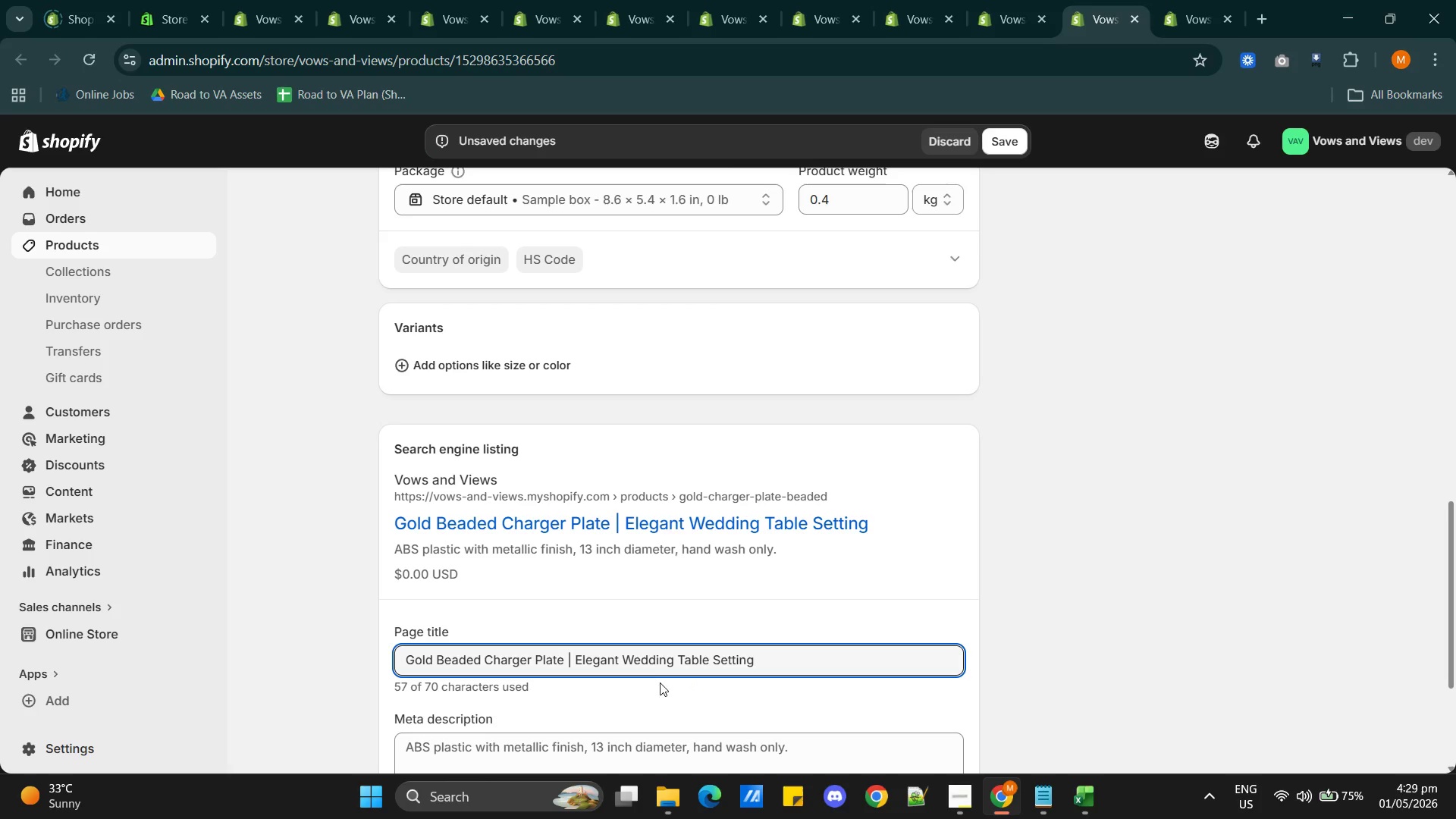 
scroll: coordinate [656, 679], scroll_direction: down, amount: 1.0
 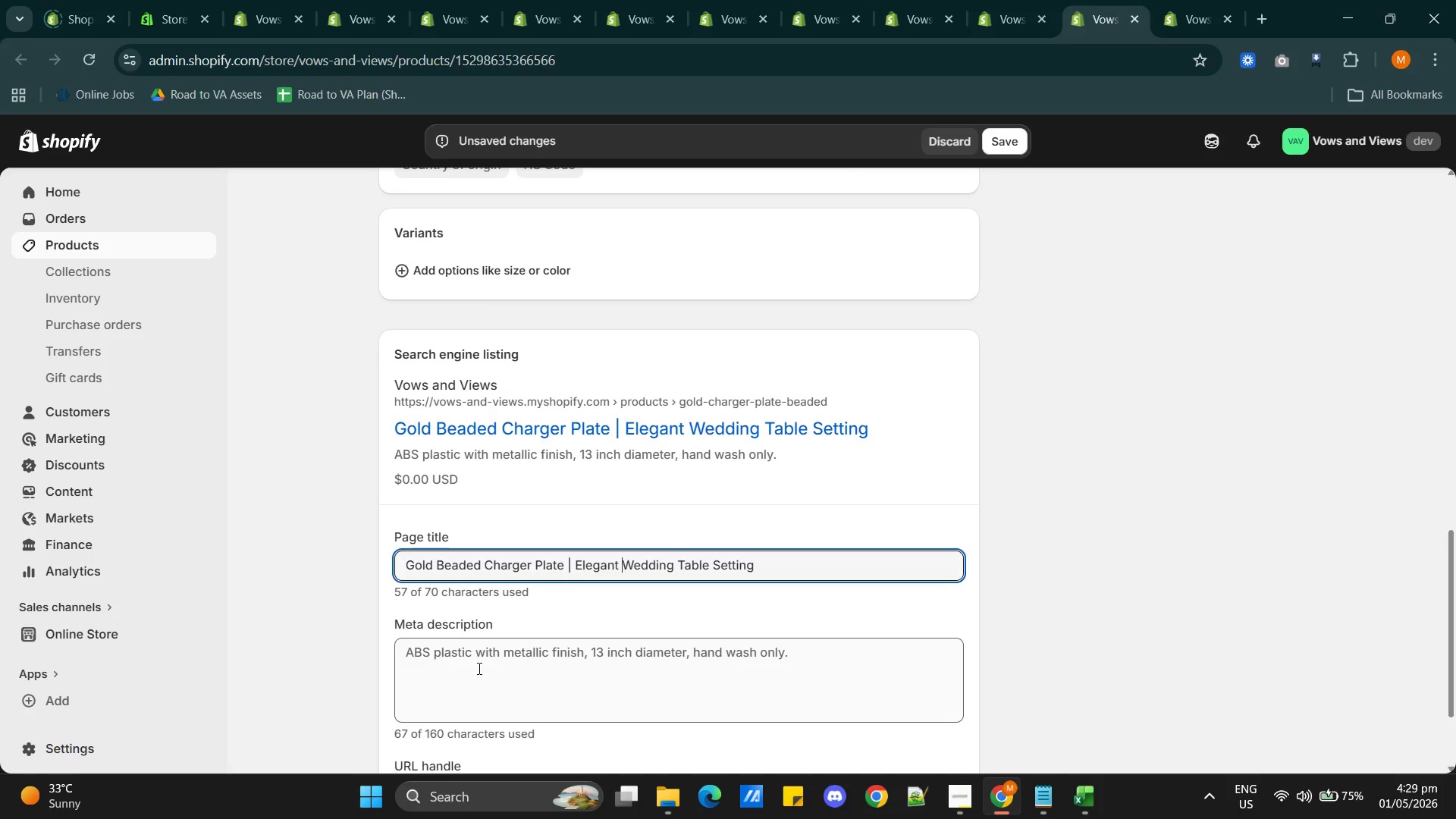 
double_click([472, 659])
 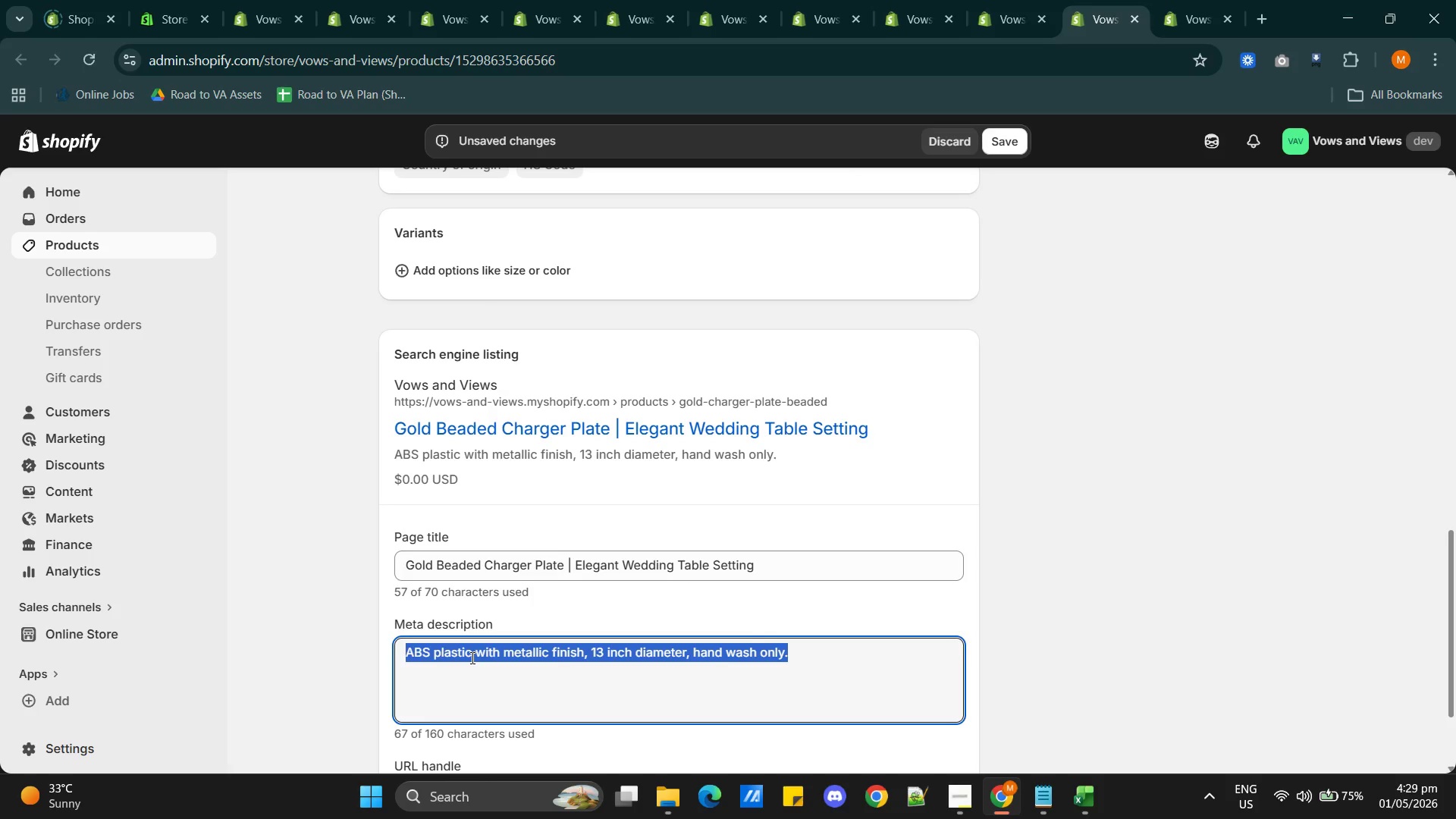 
type(Elevate your table settings)
 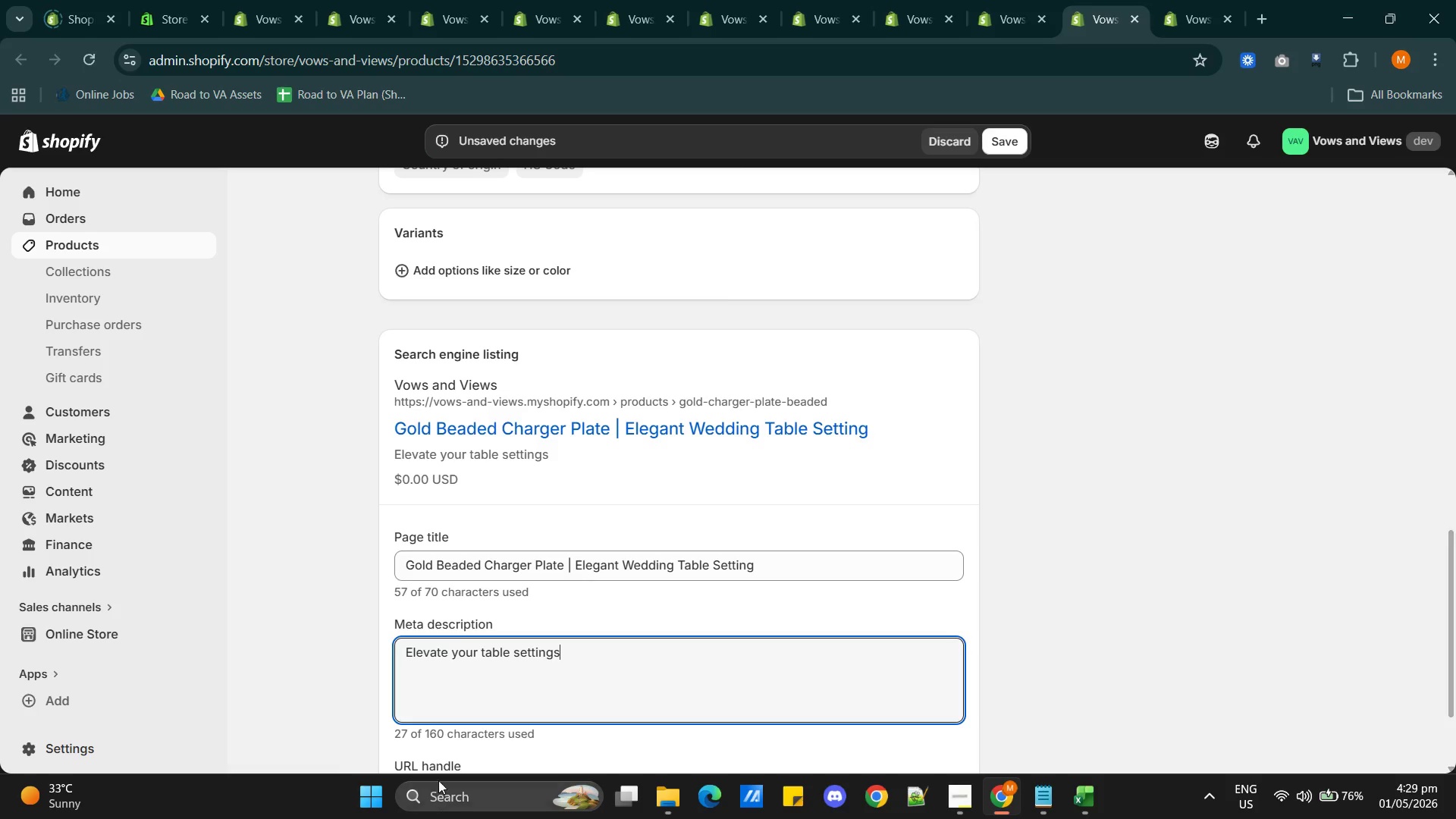 
left_click([482, 653])
 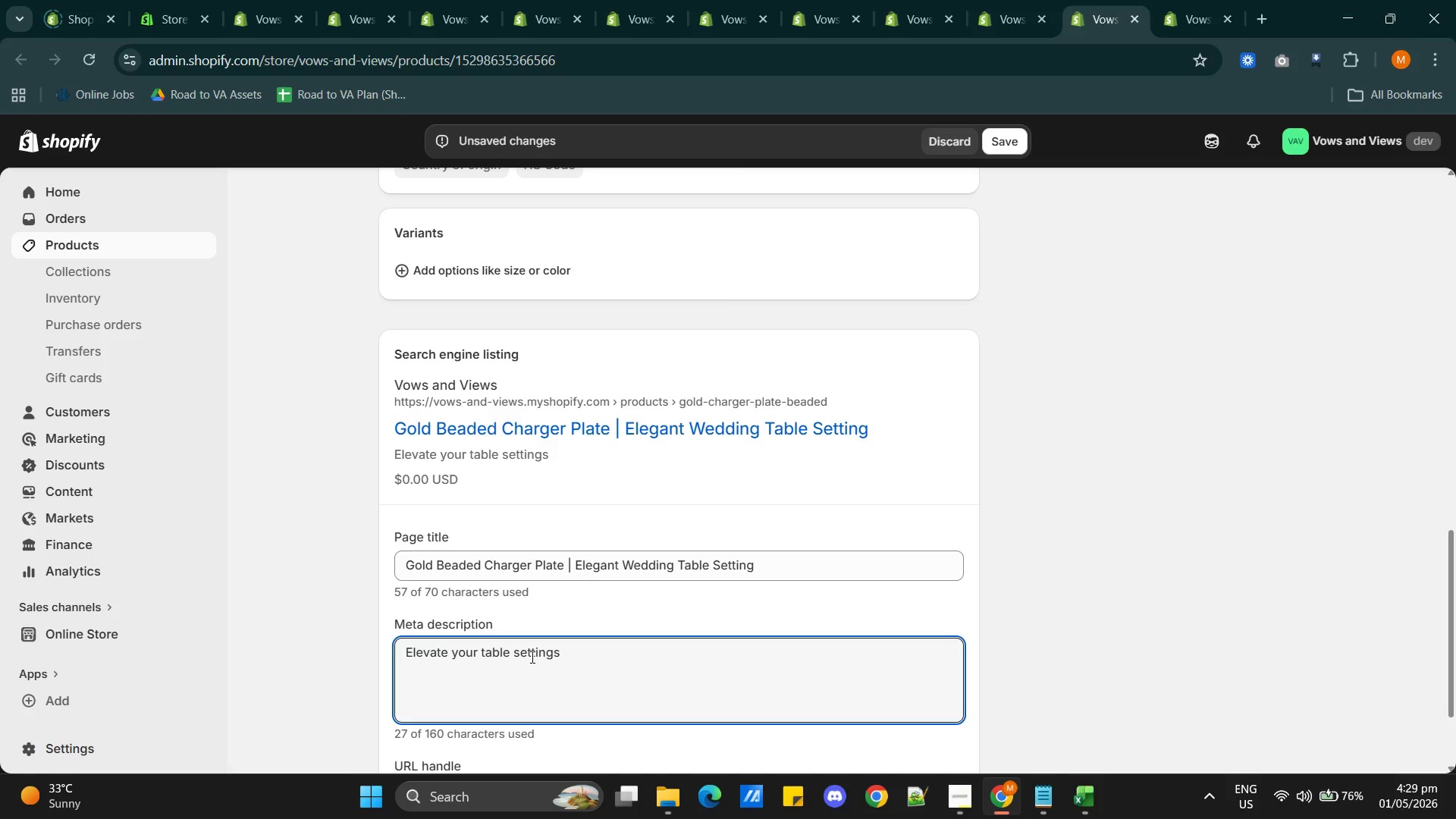 
type(wedding )
 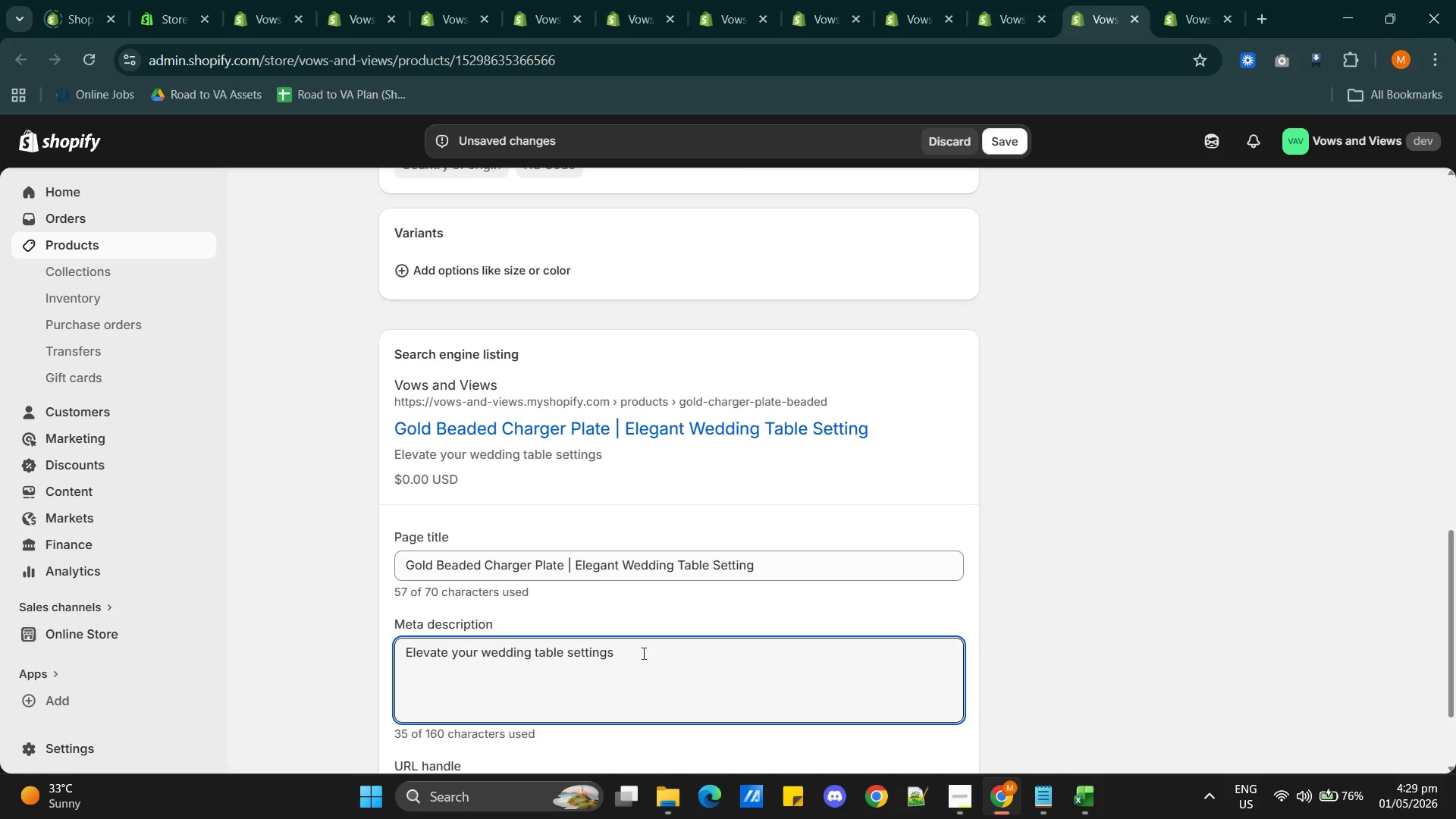 
left_click([647, 653])
 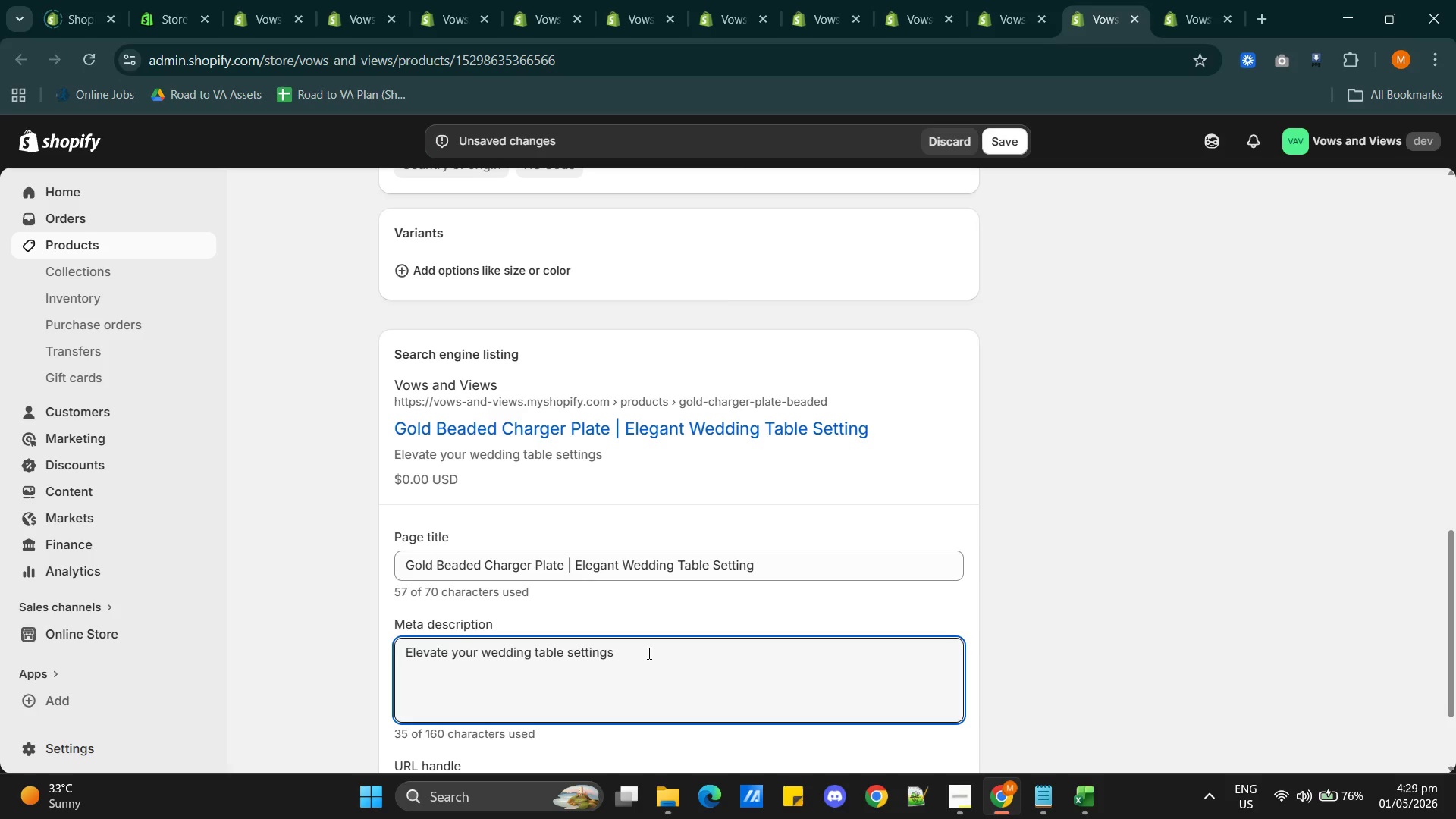 
type( with this gold beaded charger plate. Ideally perfect )
 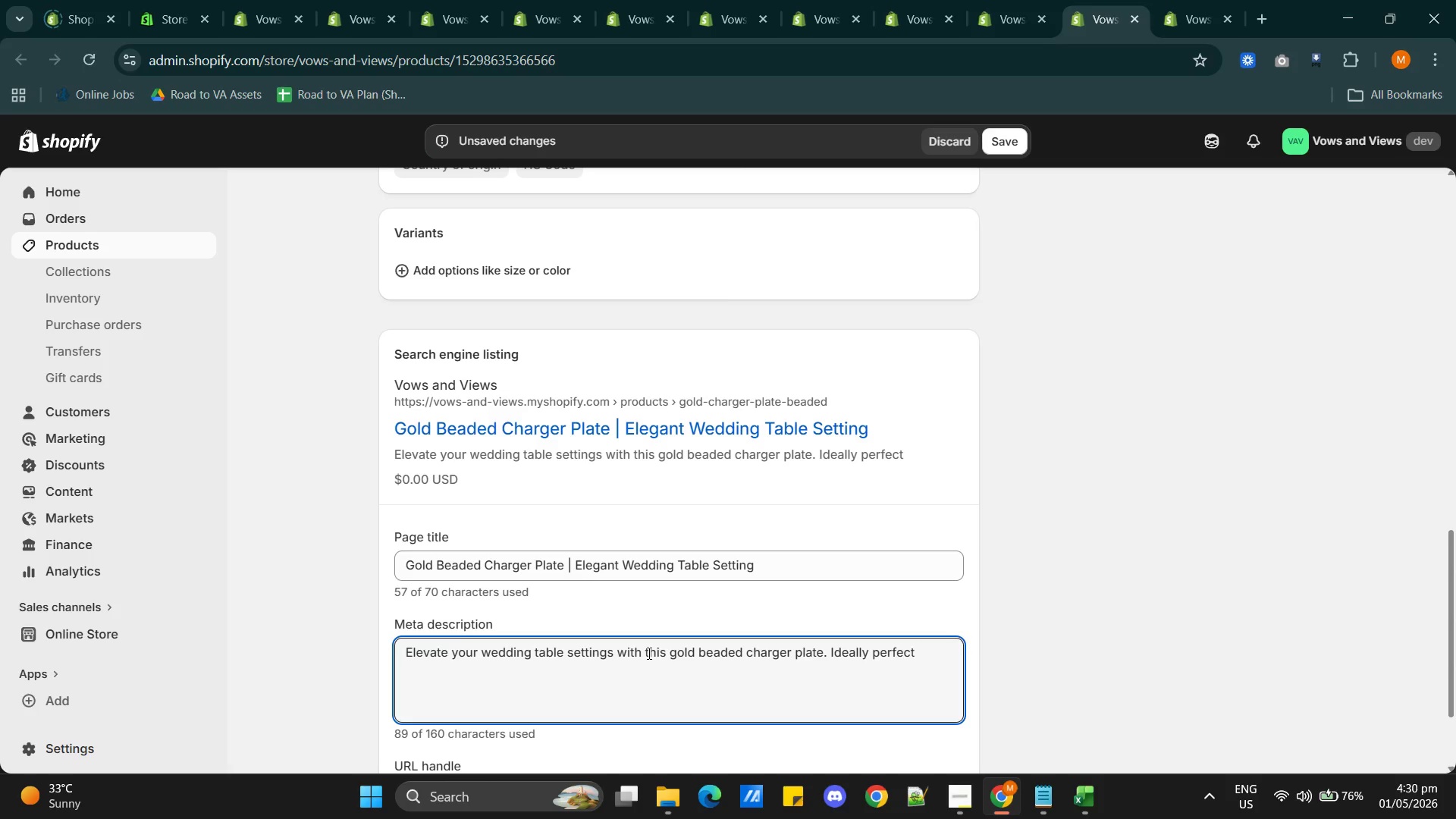 
wait(7.08)
 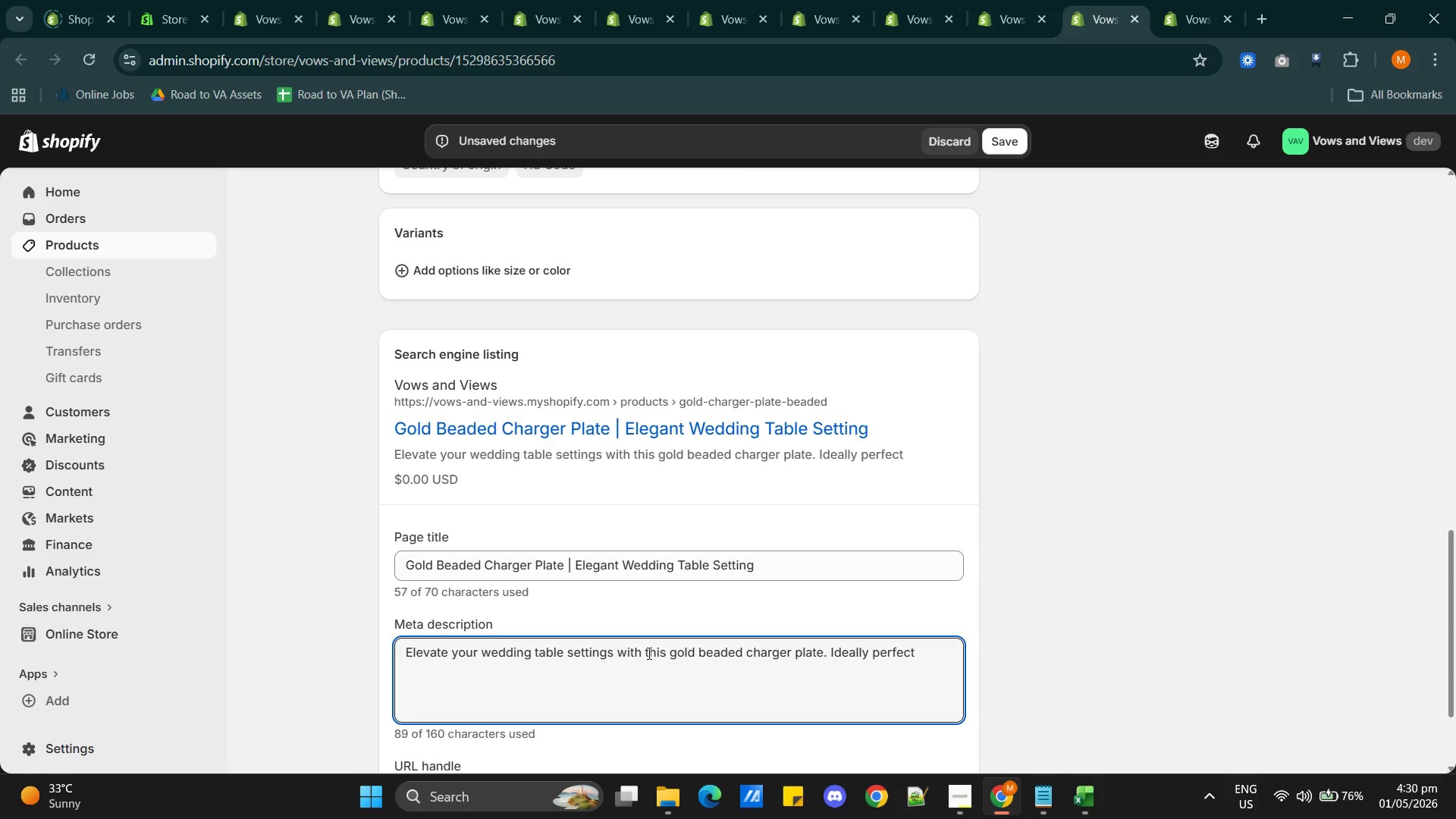 
type(for elegant wedding receptions and celebration)
 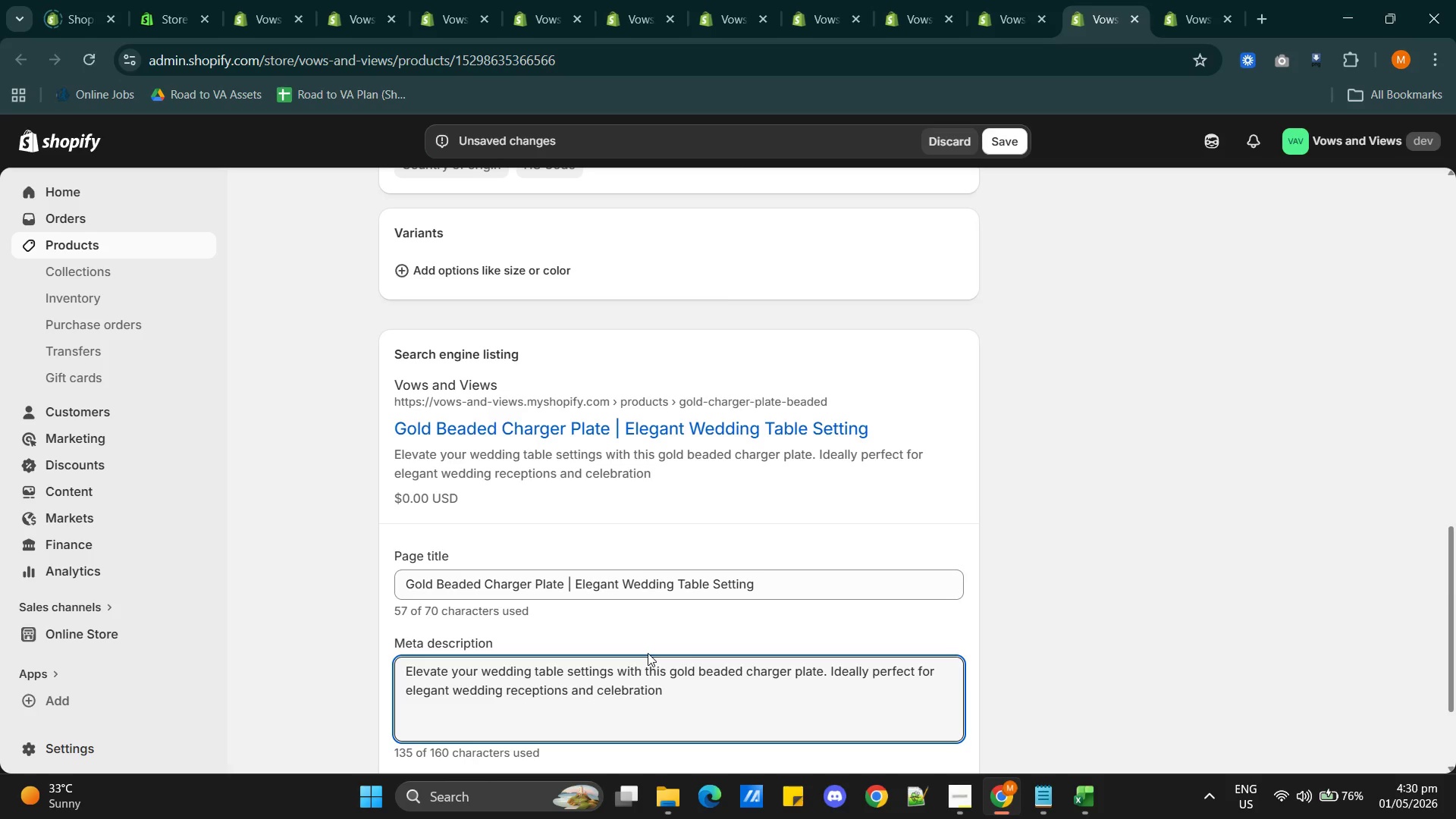 
scroll: coordinate [674, 635], scroll_direction: down, amount: 3.0
 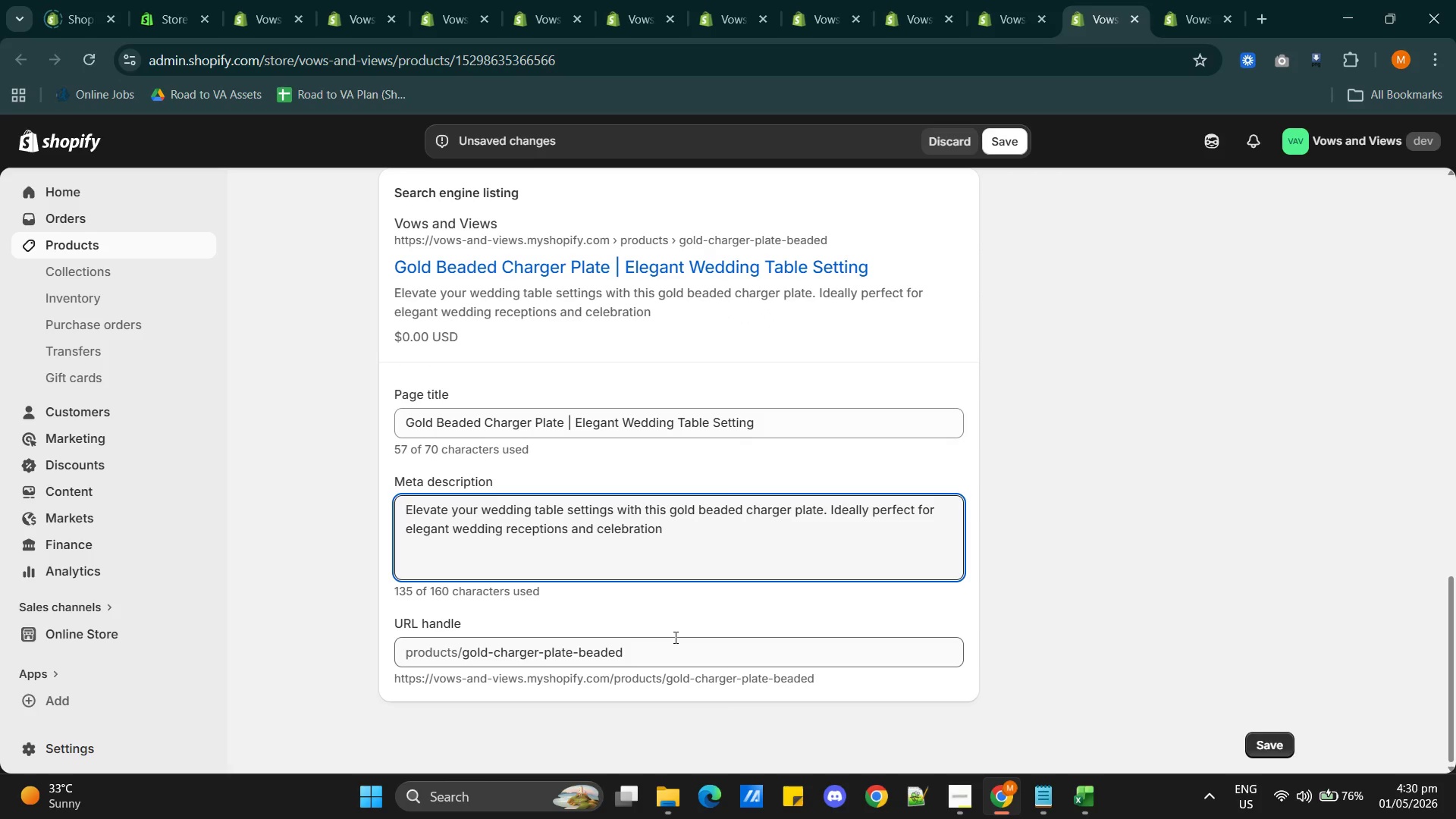 
key(S)
 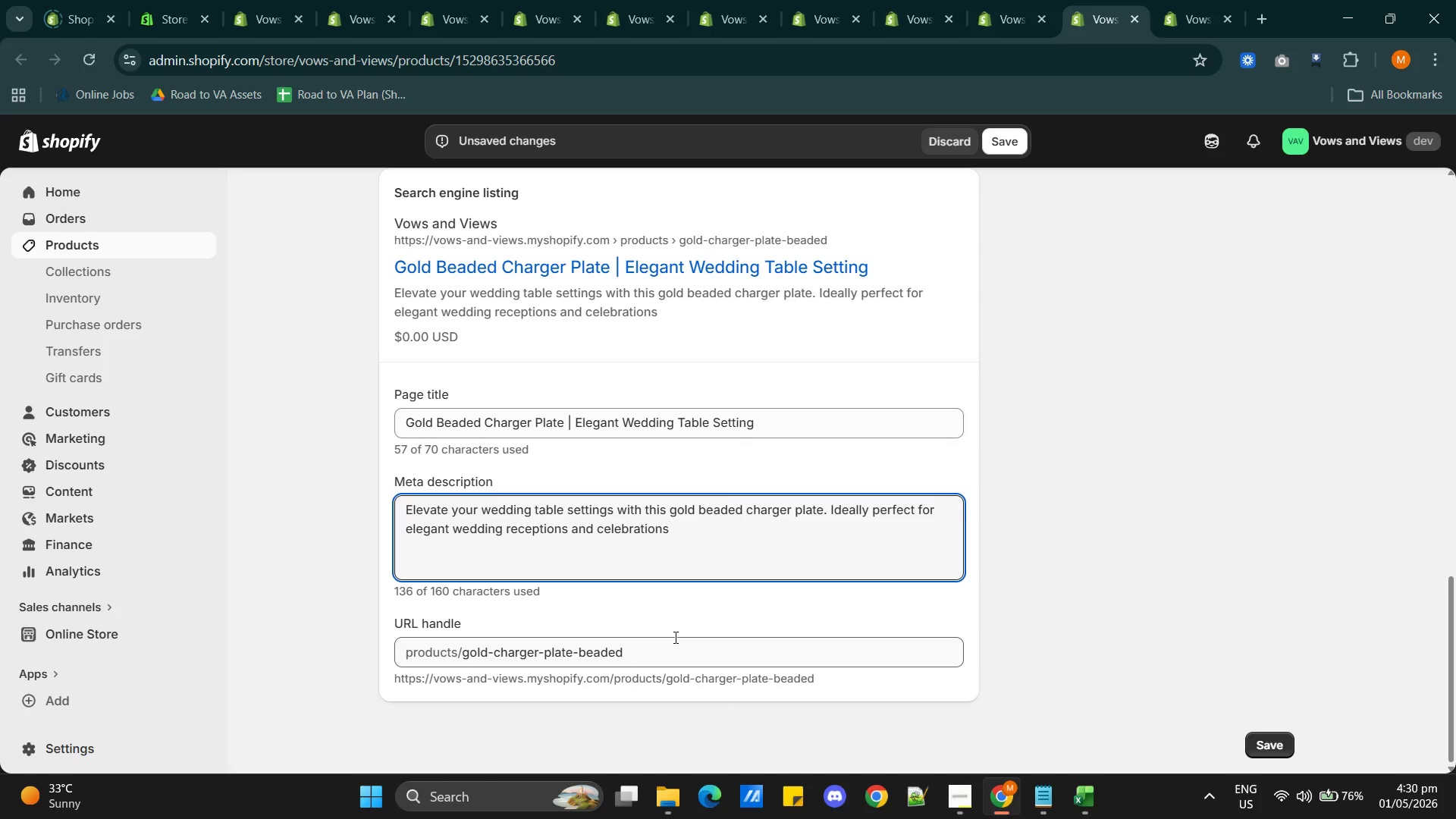 
key(Period)
 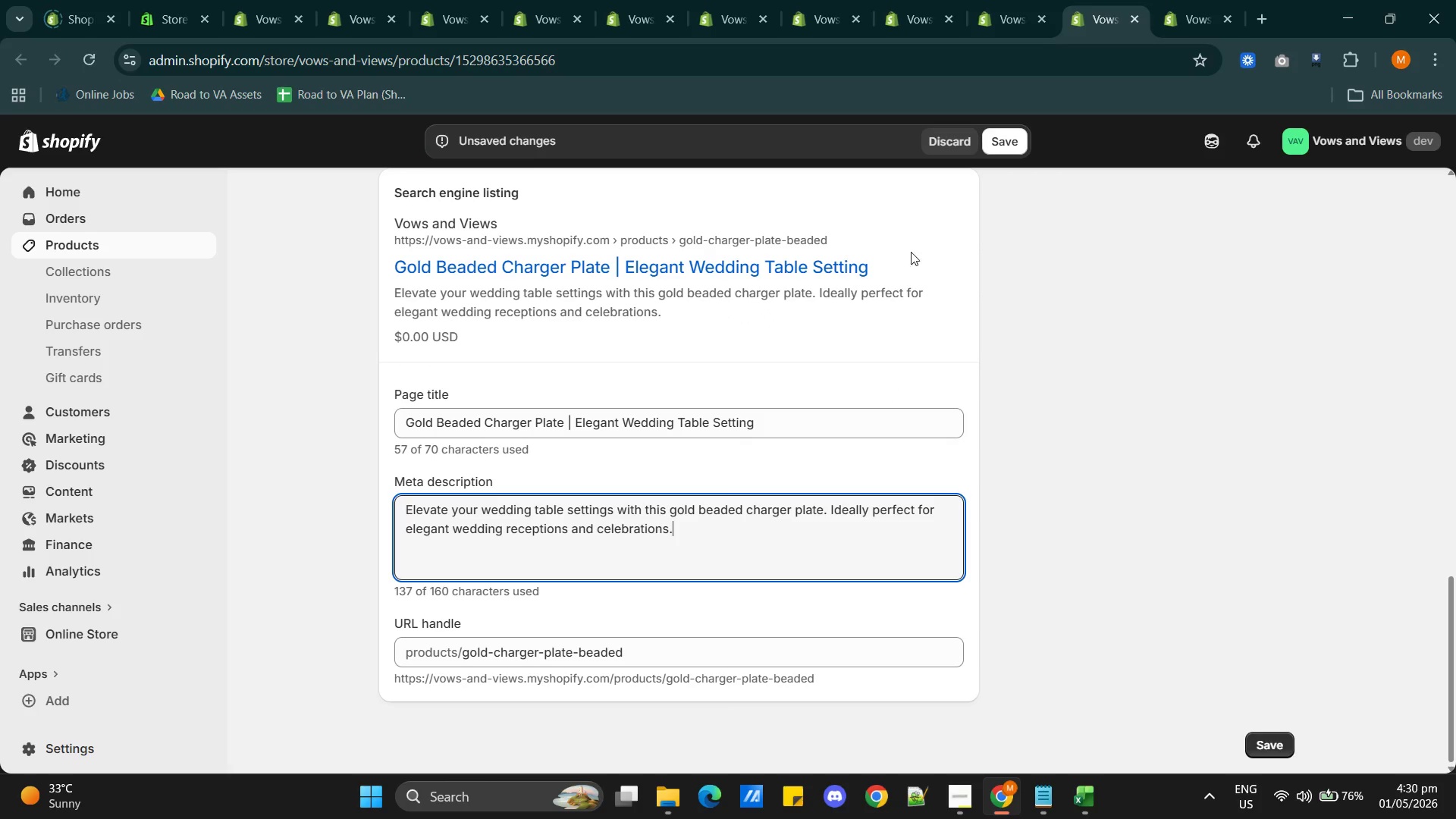 
left_click([993, 149])
 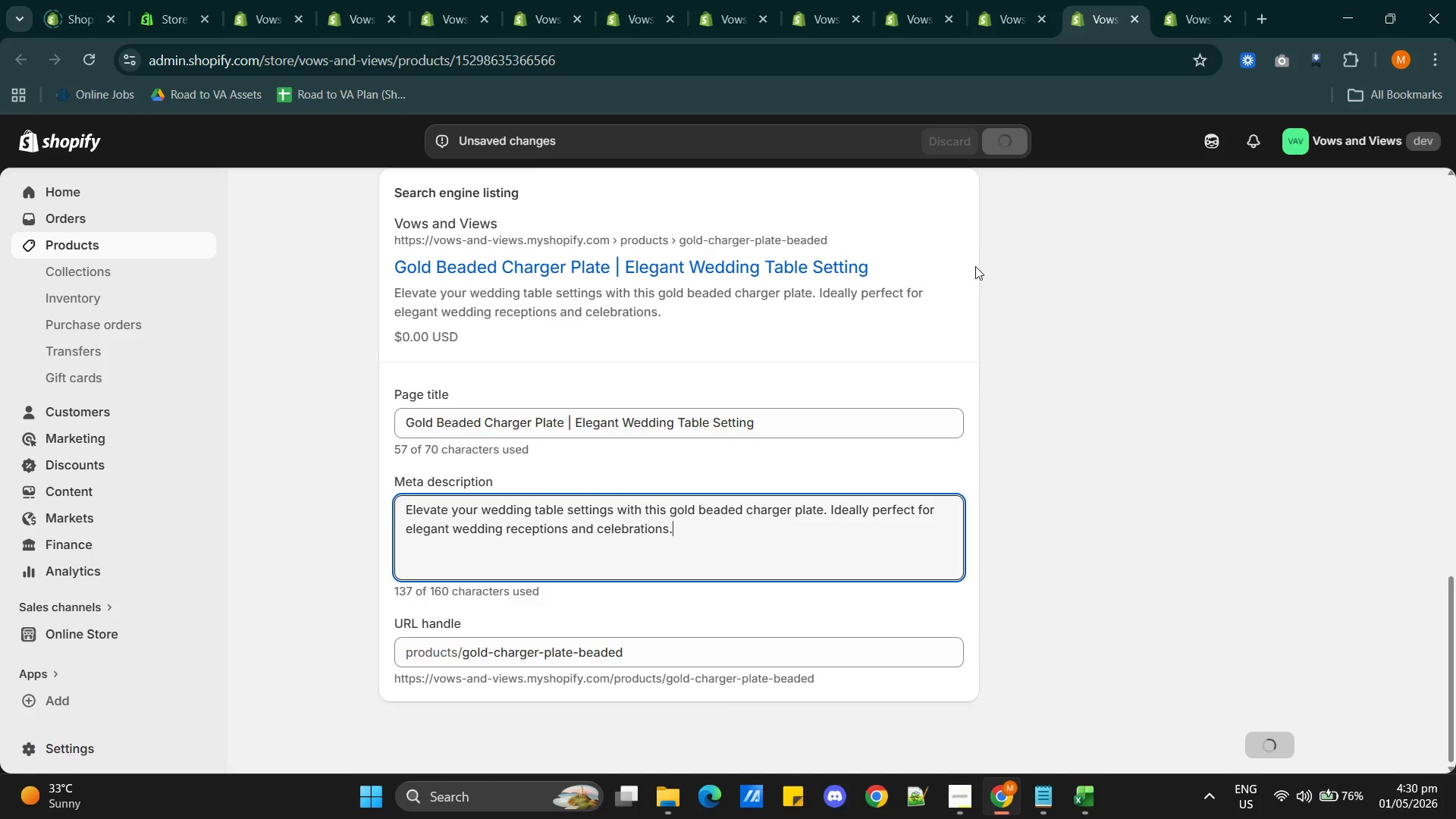 
mouse_move([977, 228])
 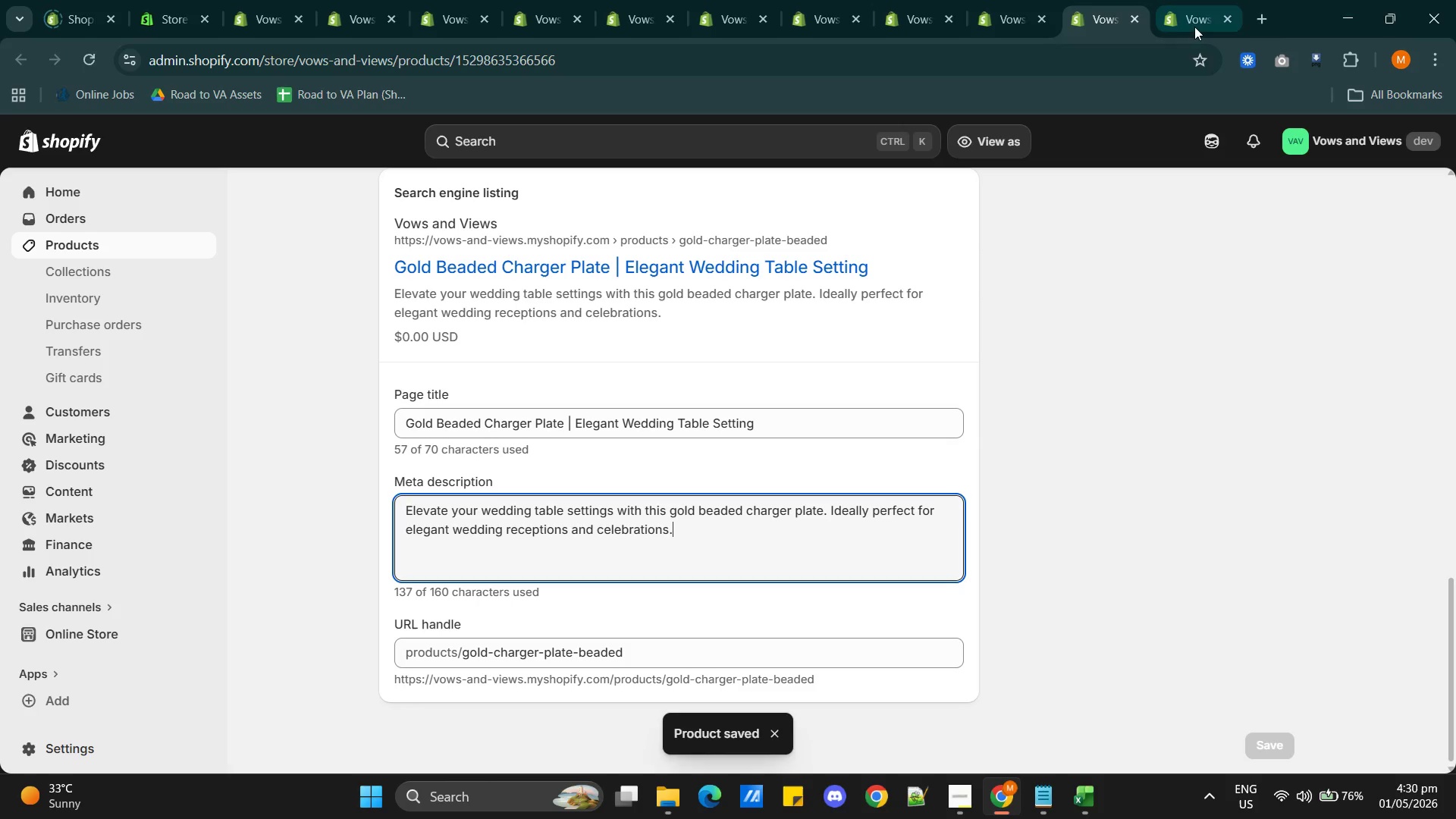 
left_click([1194, 24])
 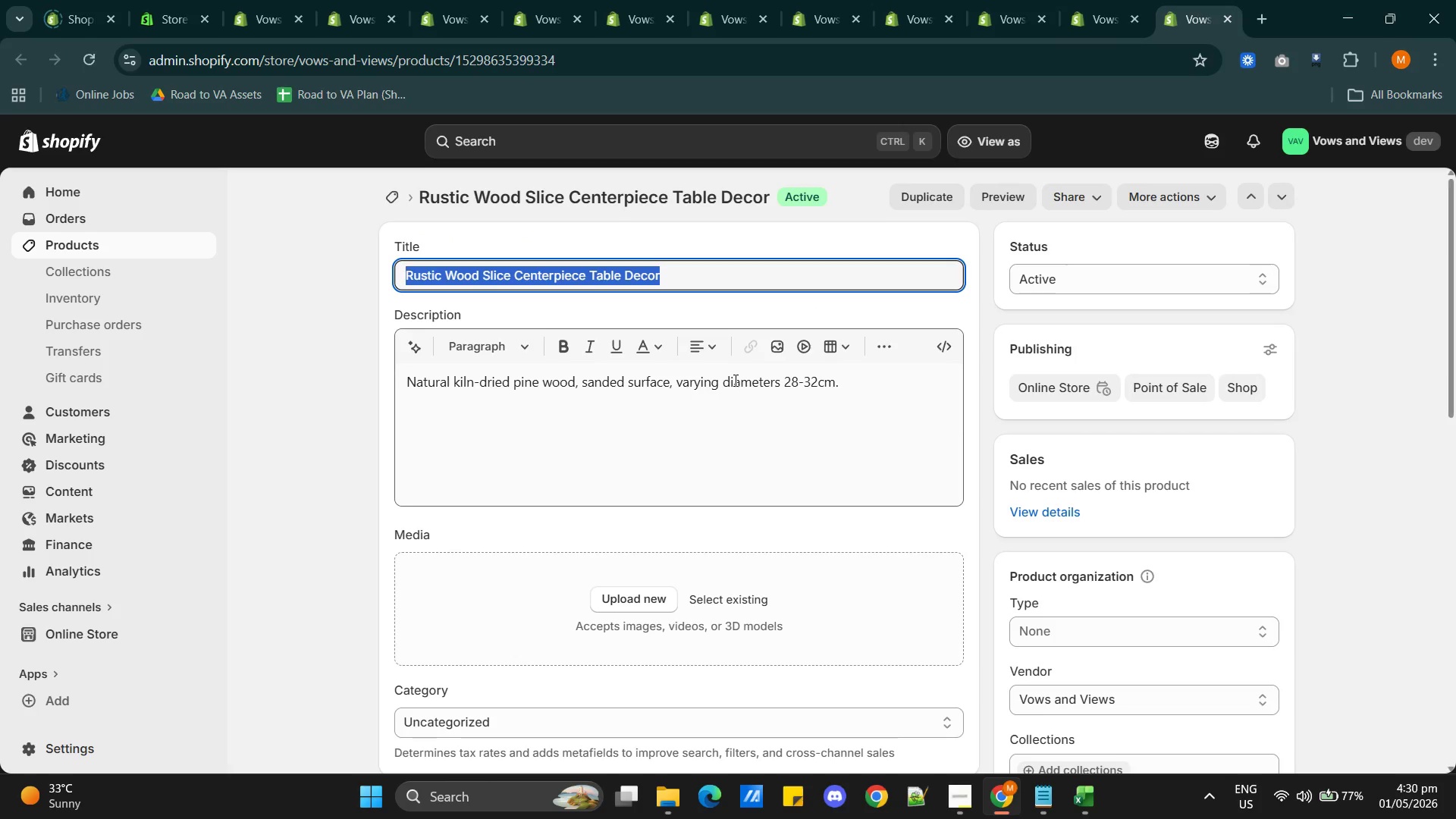 
scroll: coordinate [734, 380], scroll_direction: down, amount: 1.0
 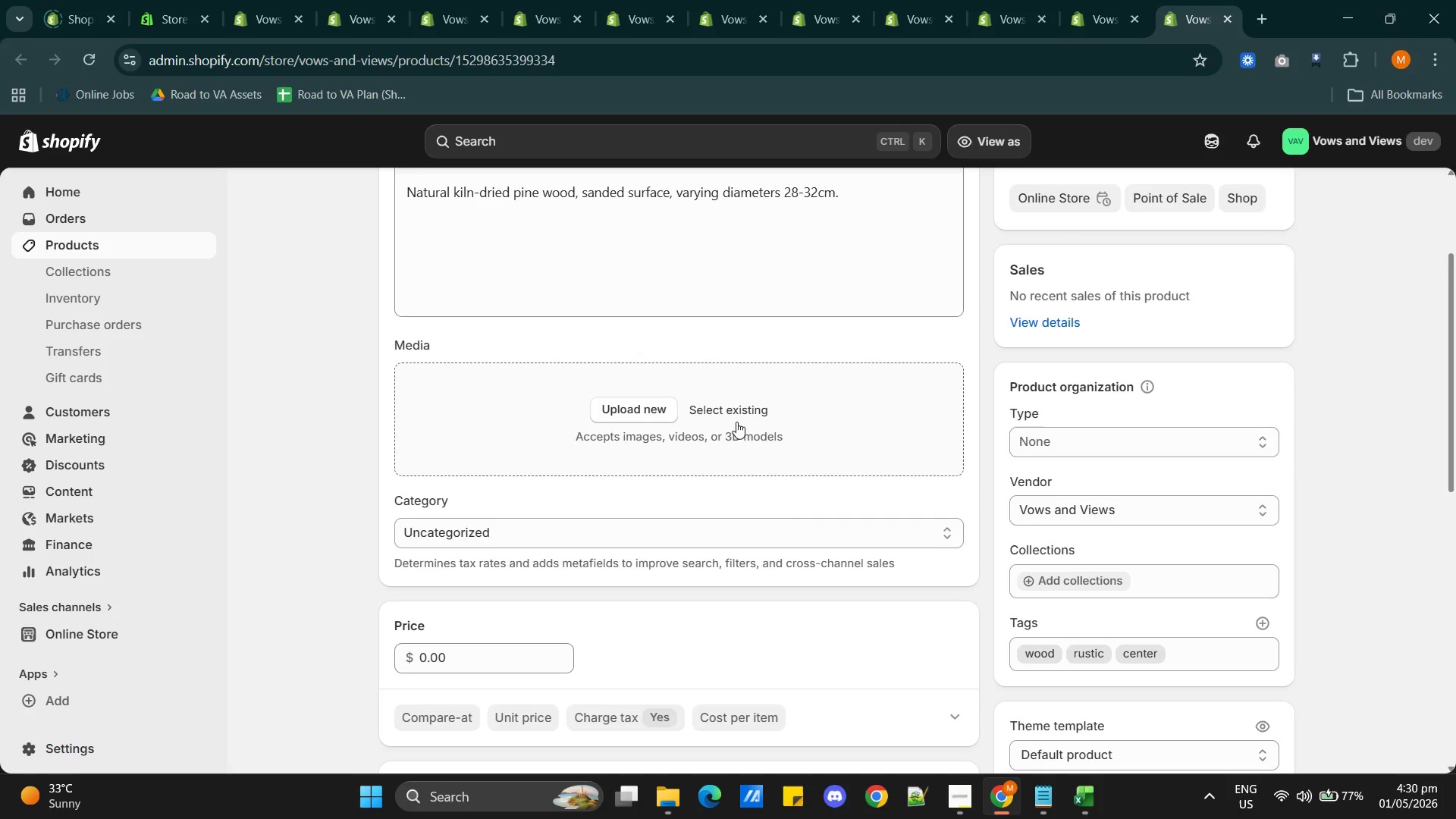 
left_click([738, 413])
 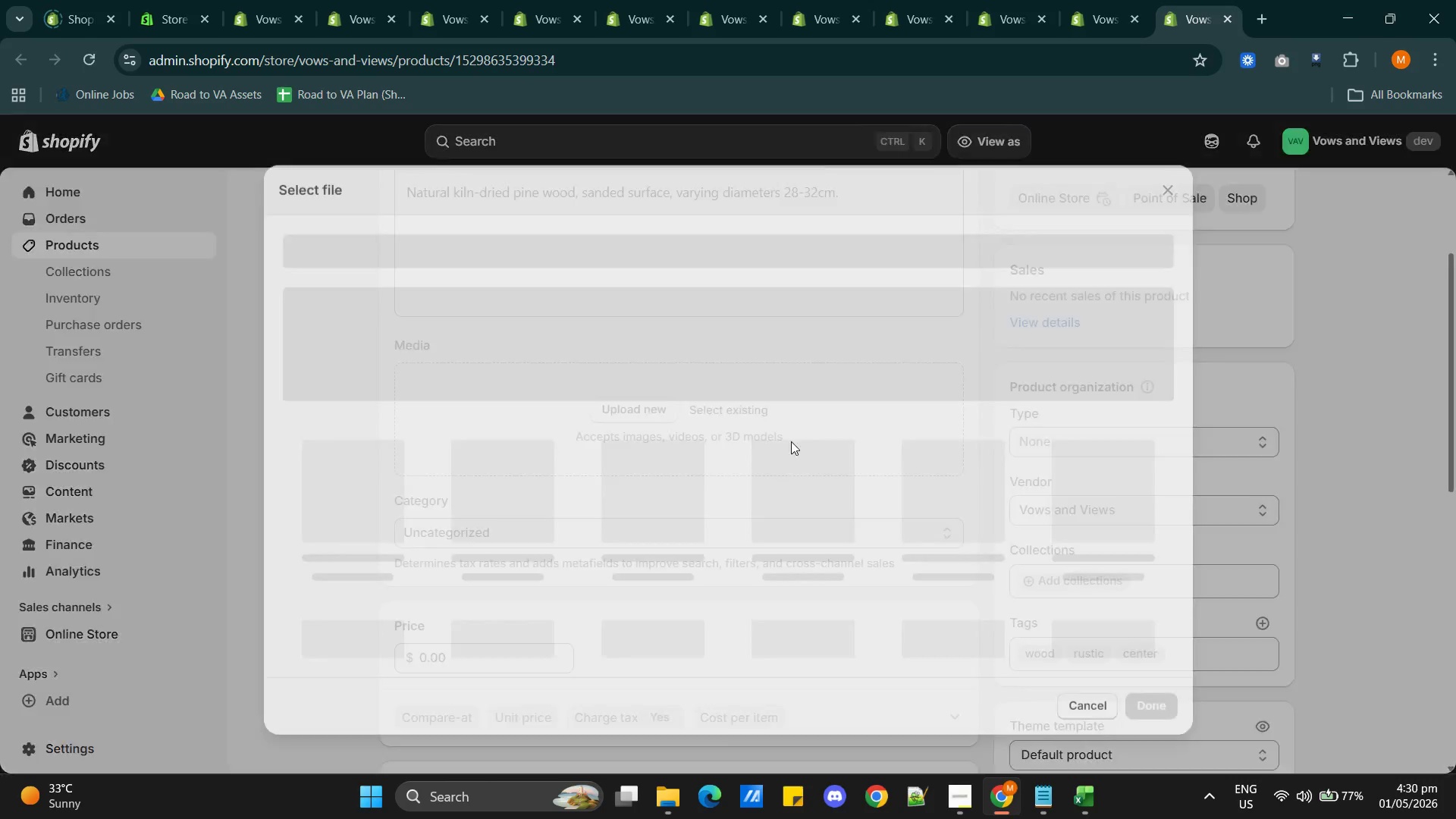 
mouse_move([800, 425])
 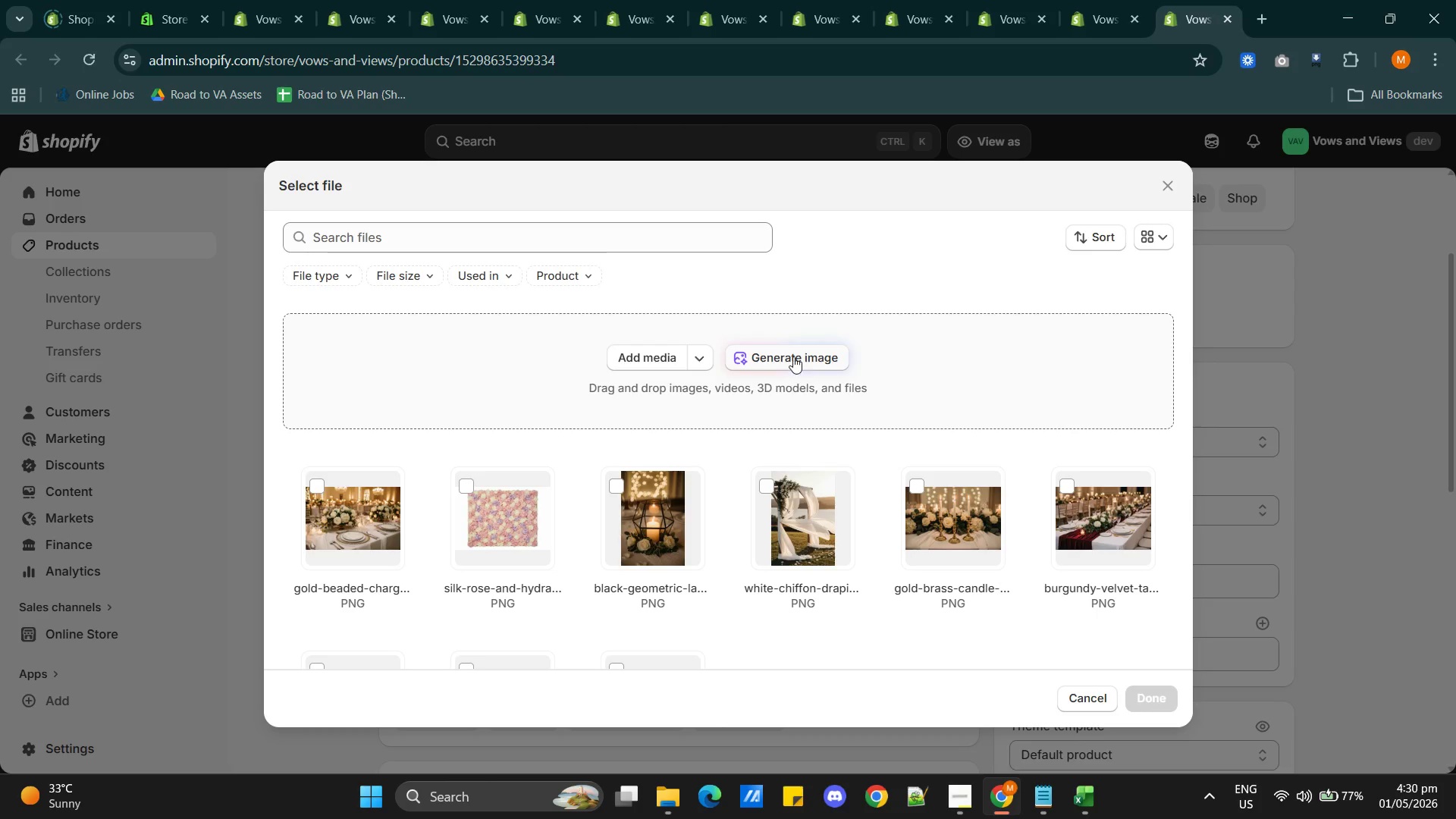 
left_click([792, 353])
 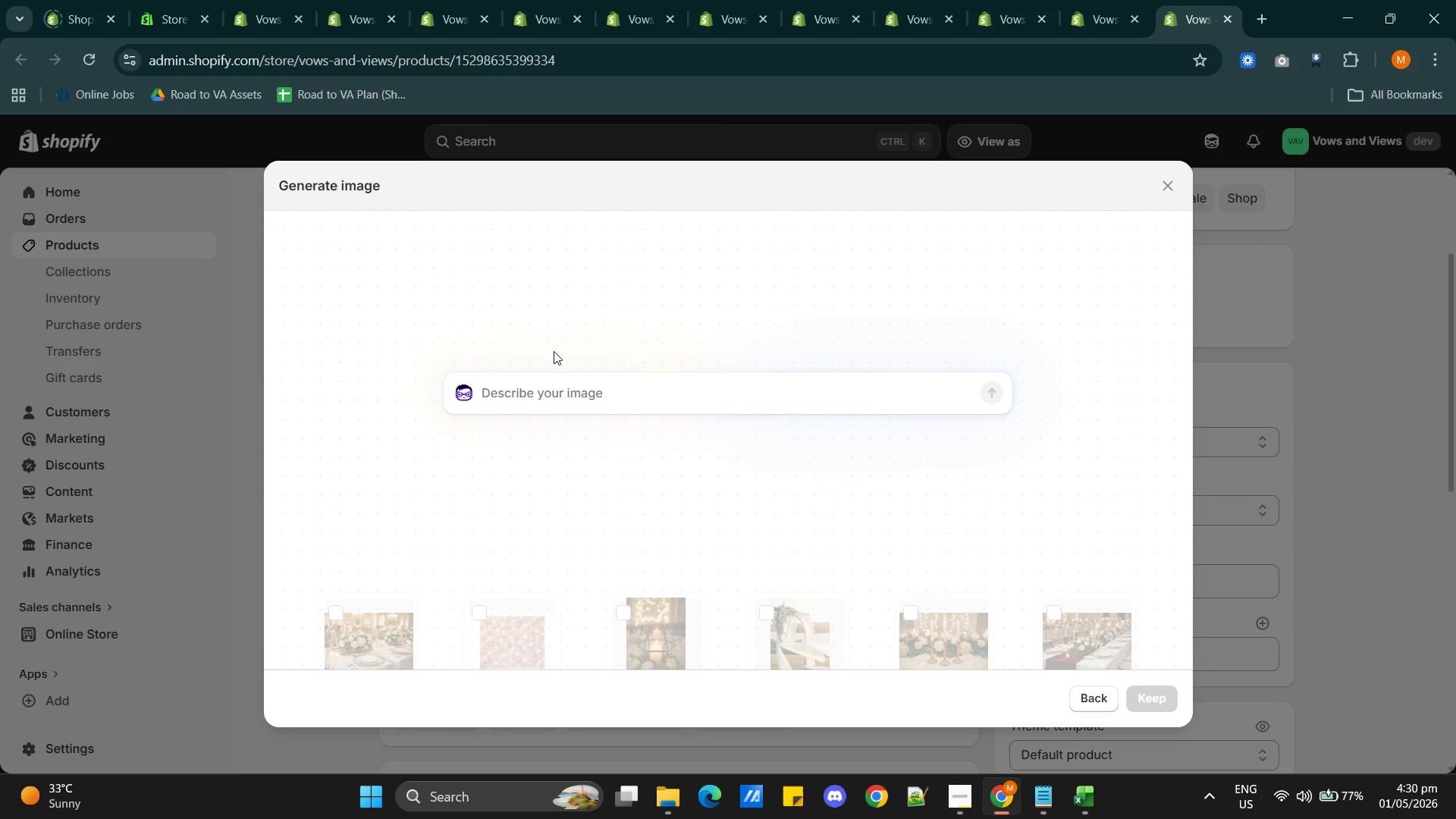 
left_click([557, 397])
 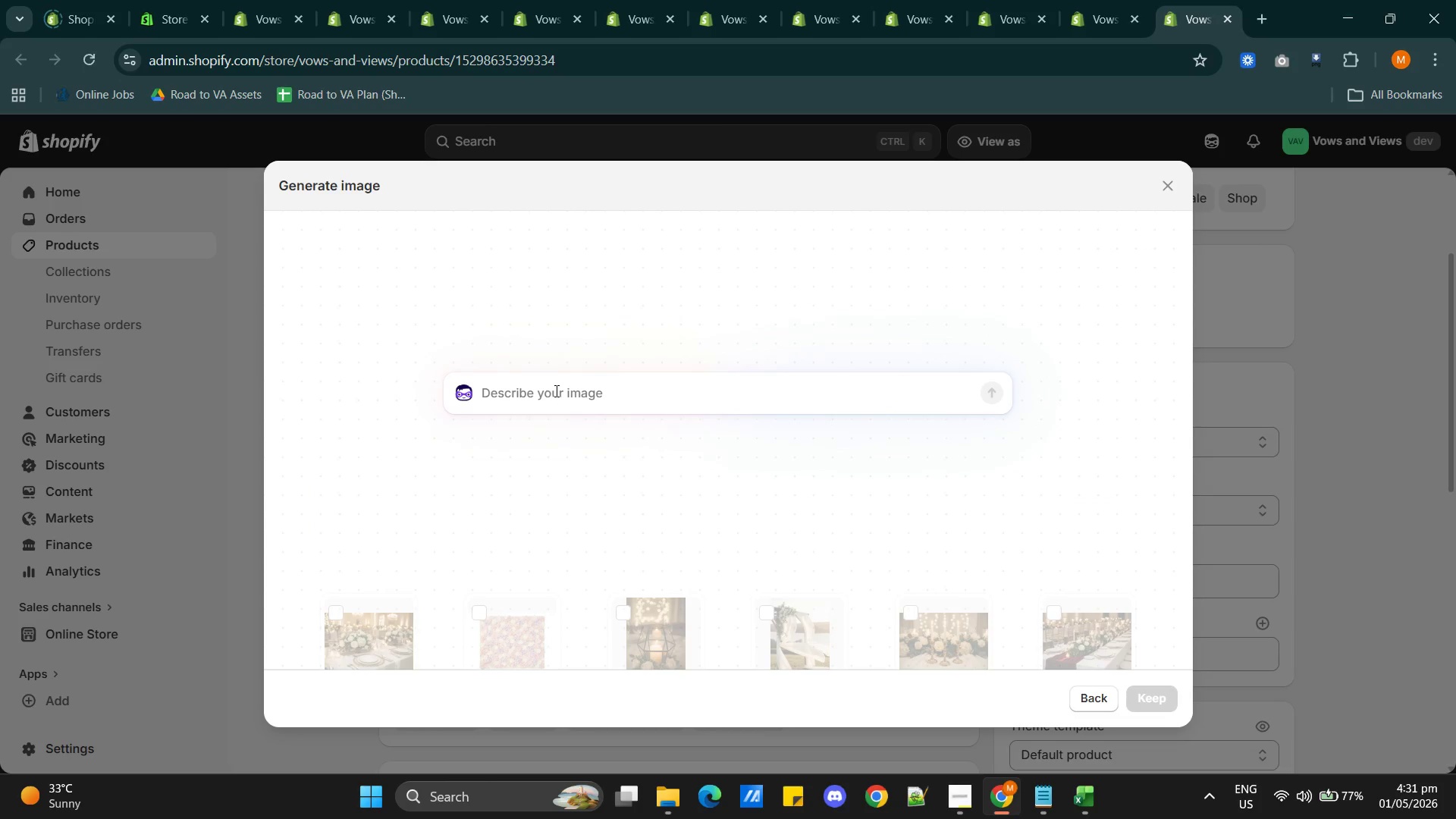 
wait(9.72)
 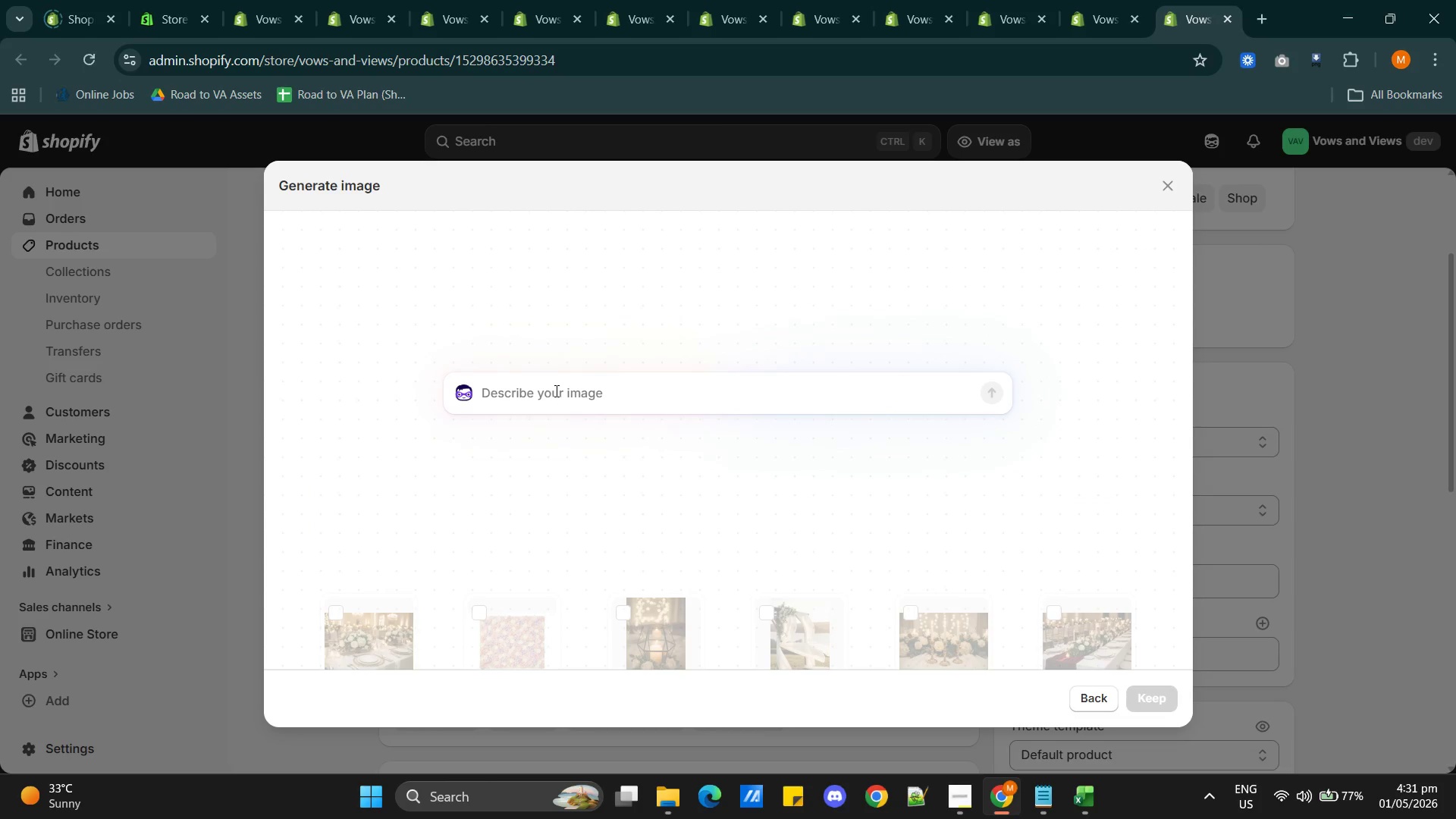 
type(Rustic wood slice centerpiece with candles and flowers)
 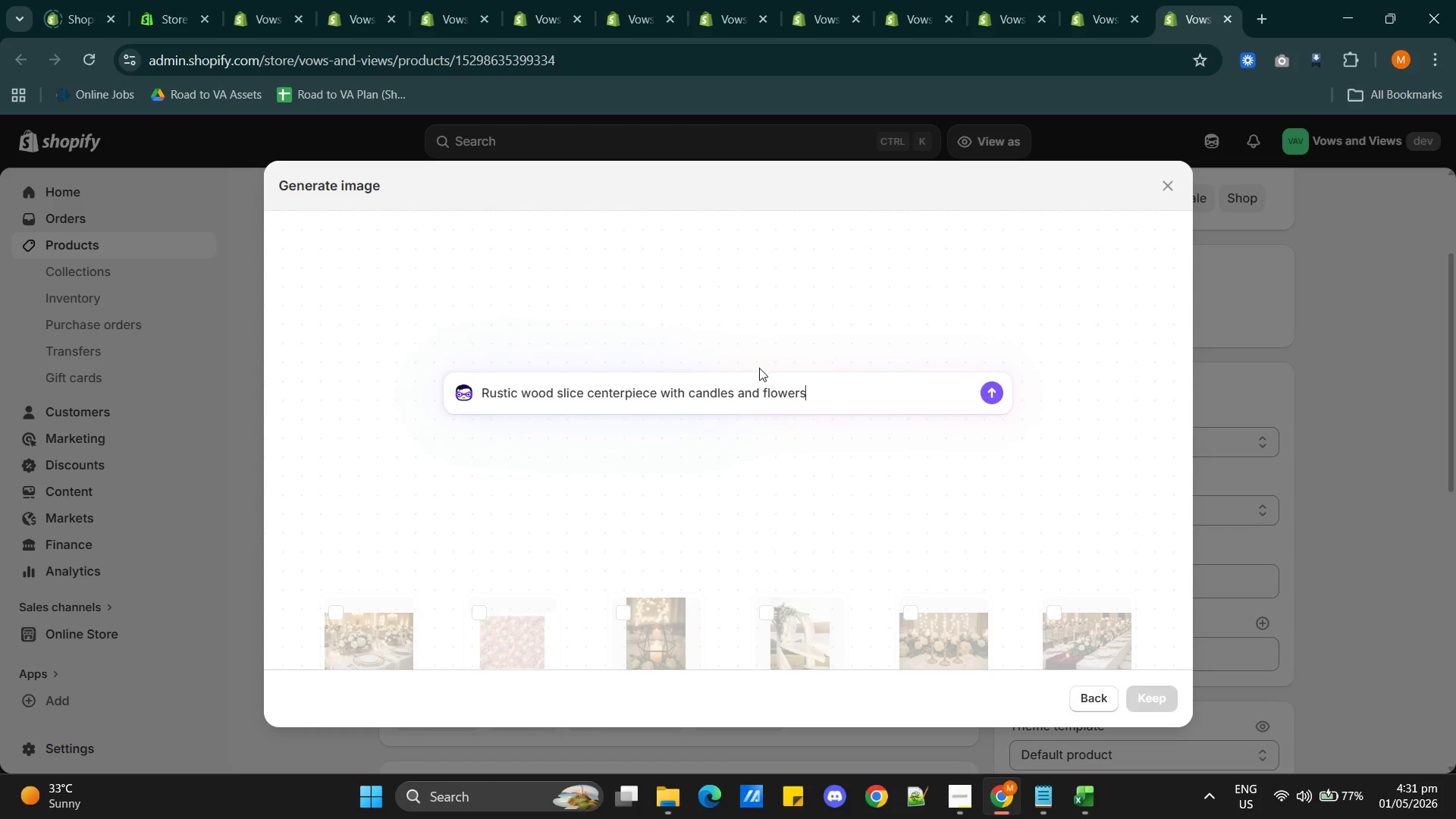 
double_click([731, 388])
 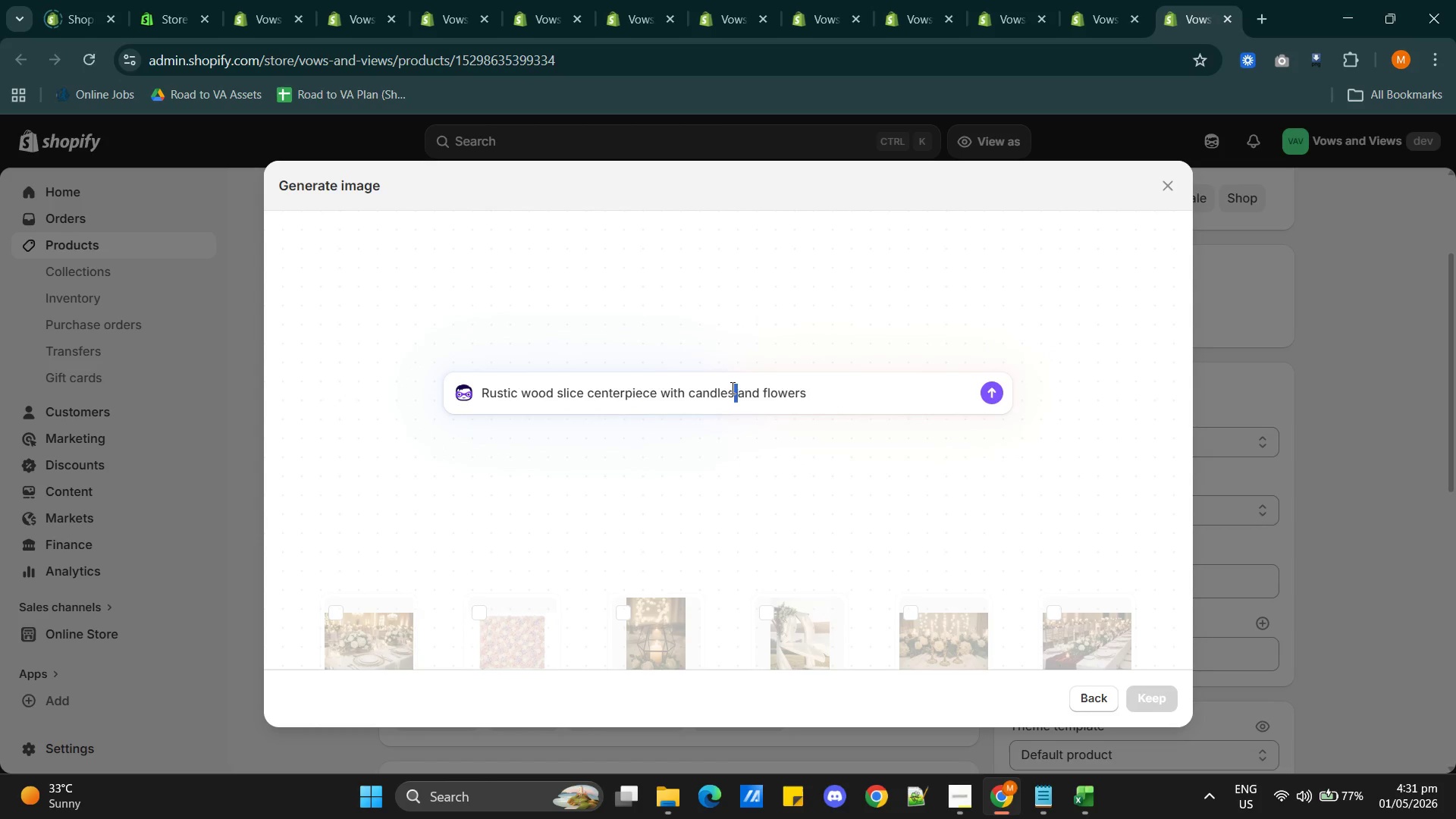 
triple_click([731, 388])
 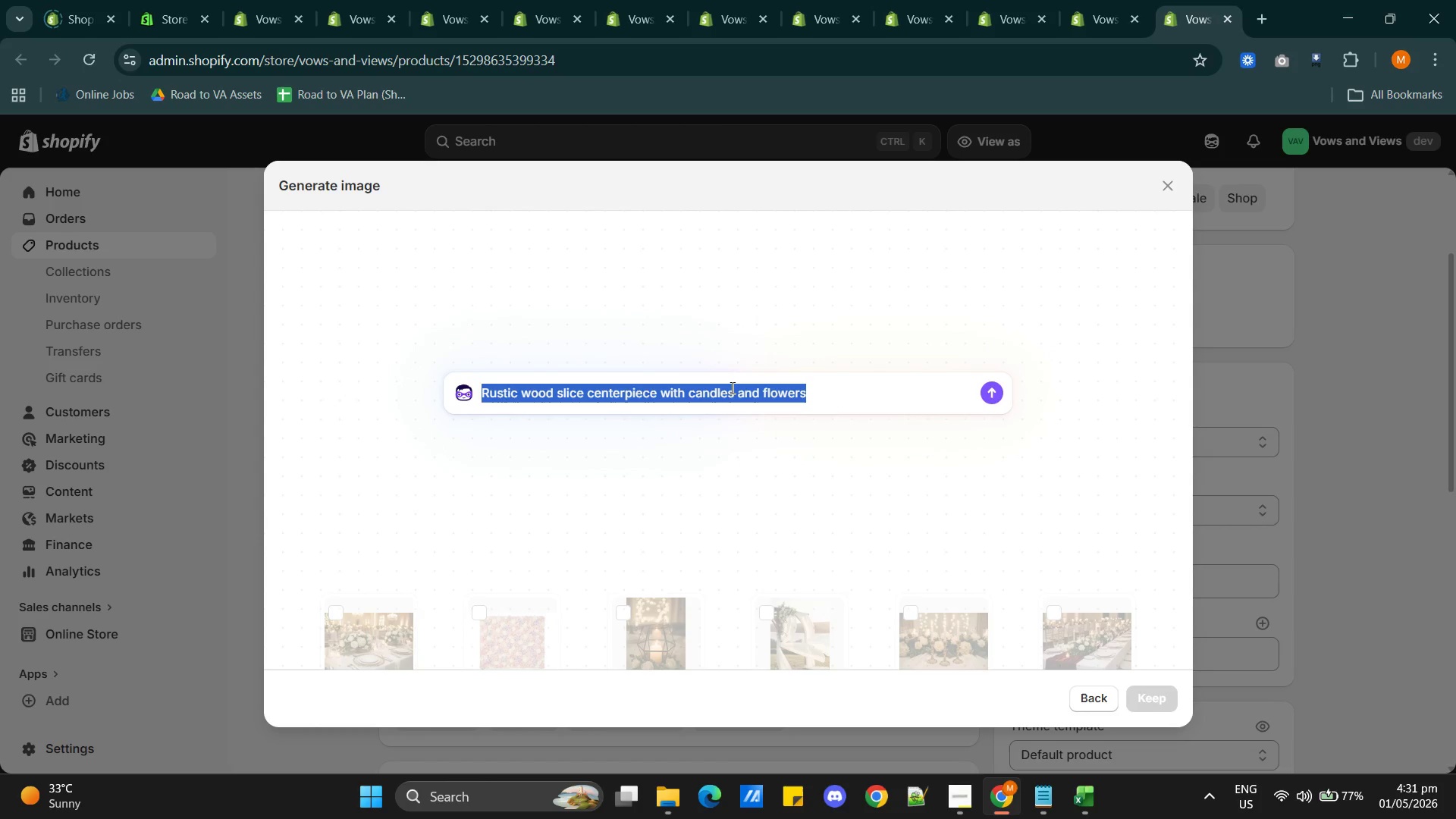 
key(Control+C)
 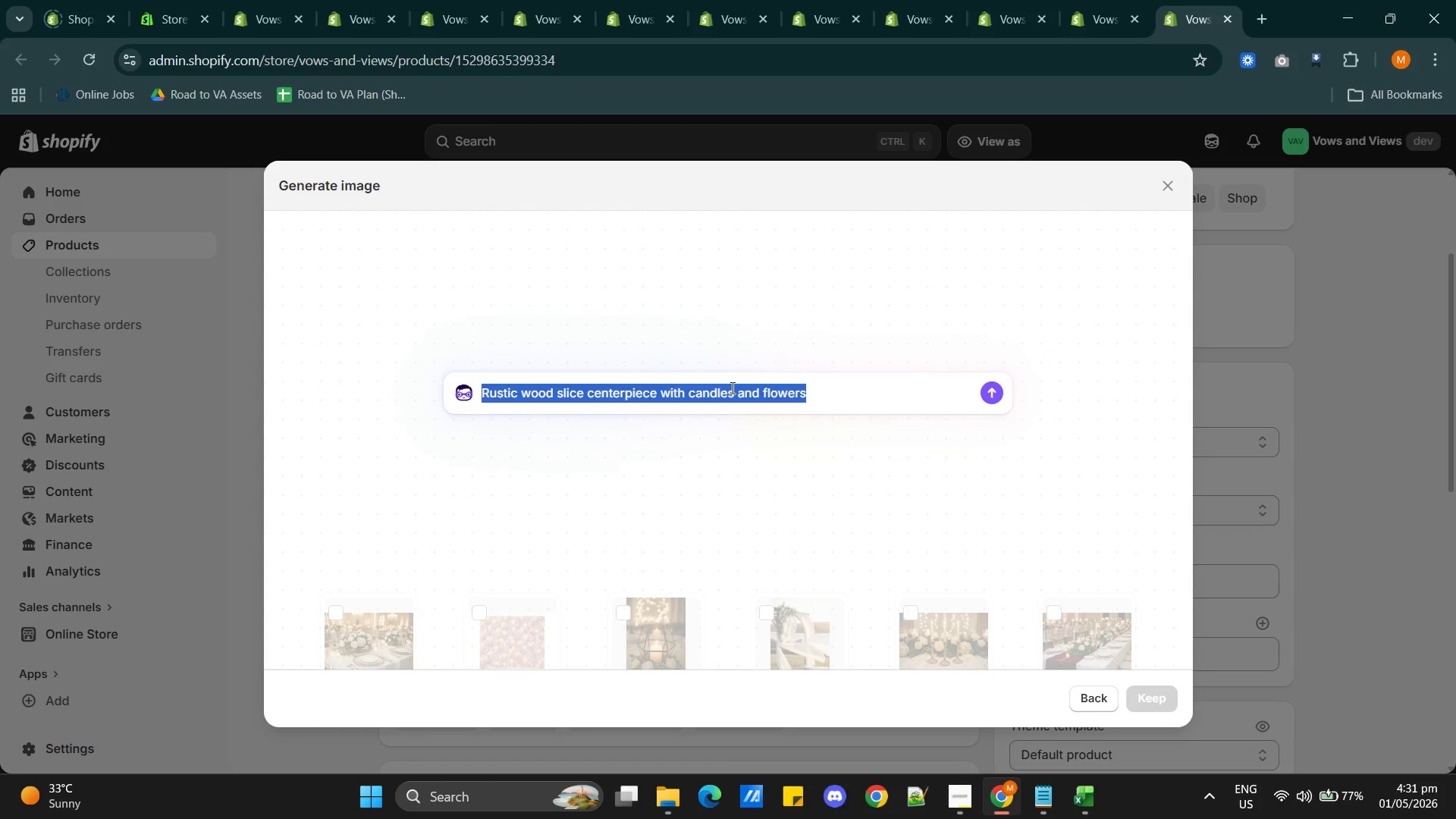 
key(Control+C)
 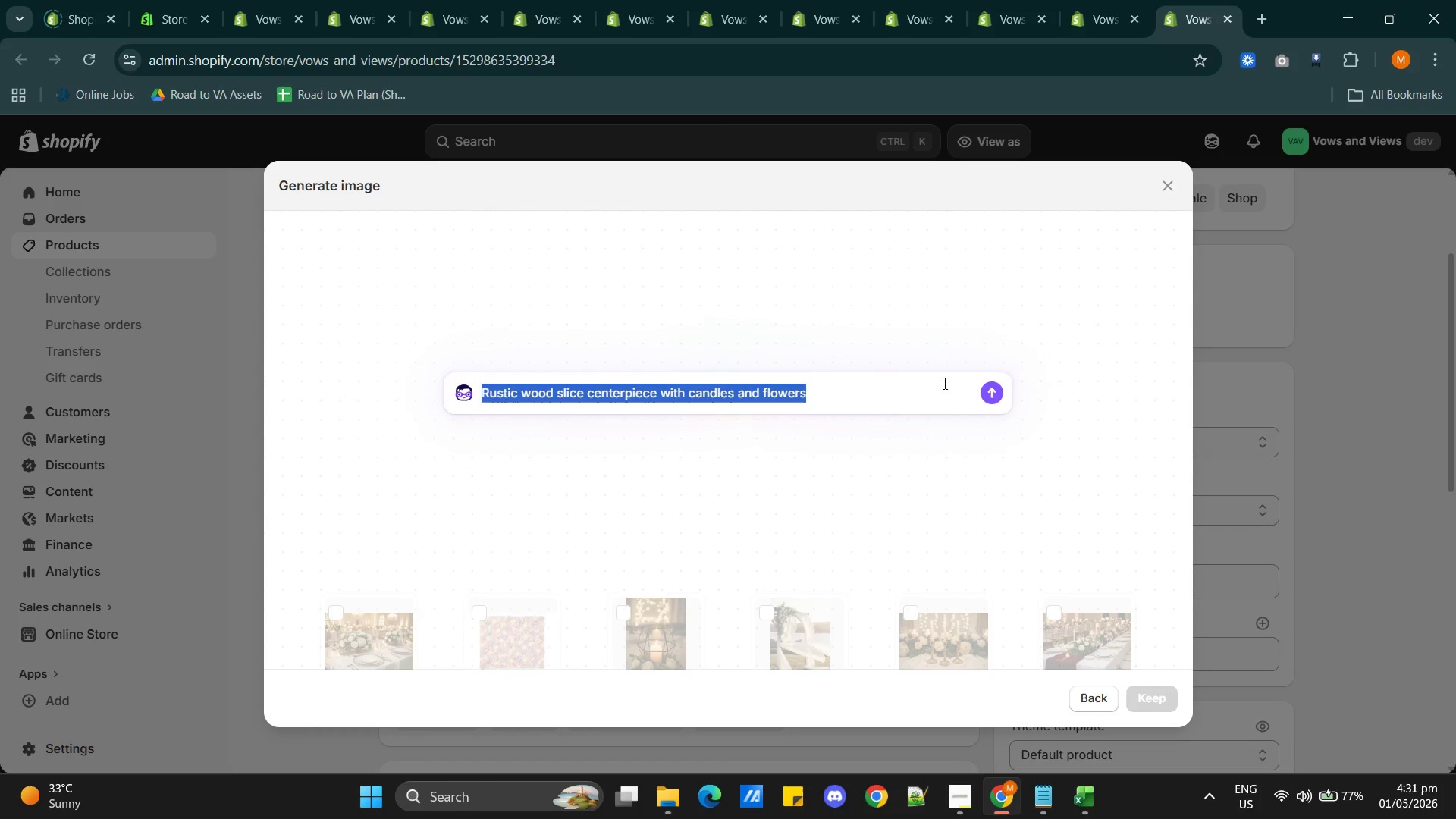 
left_click([911, 384])
 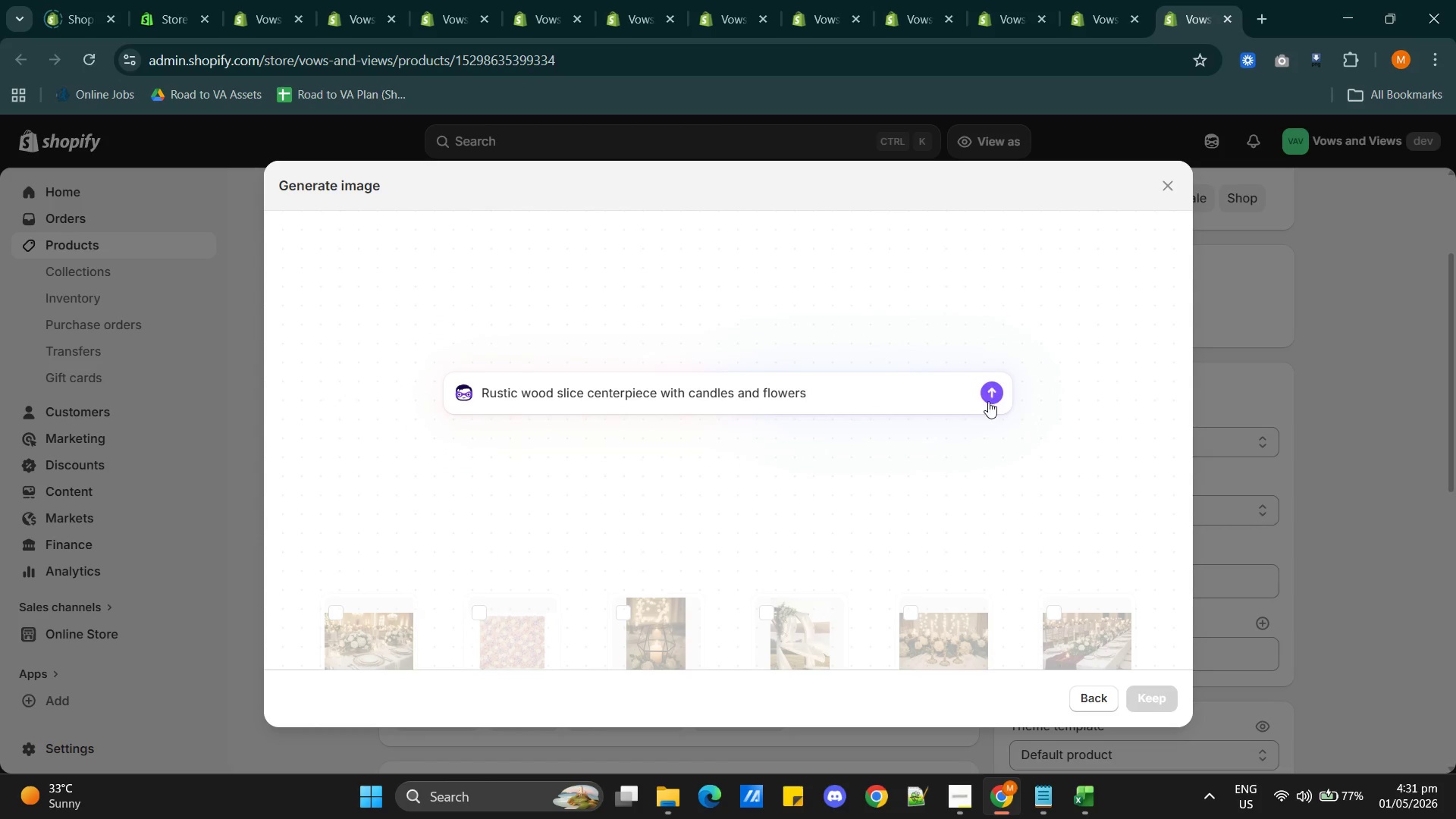 
left_click([989, 400])
 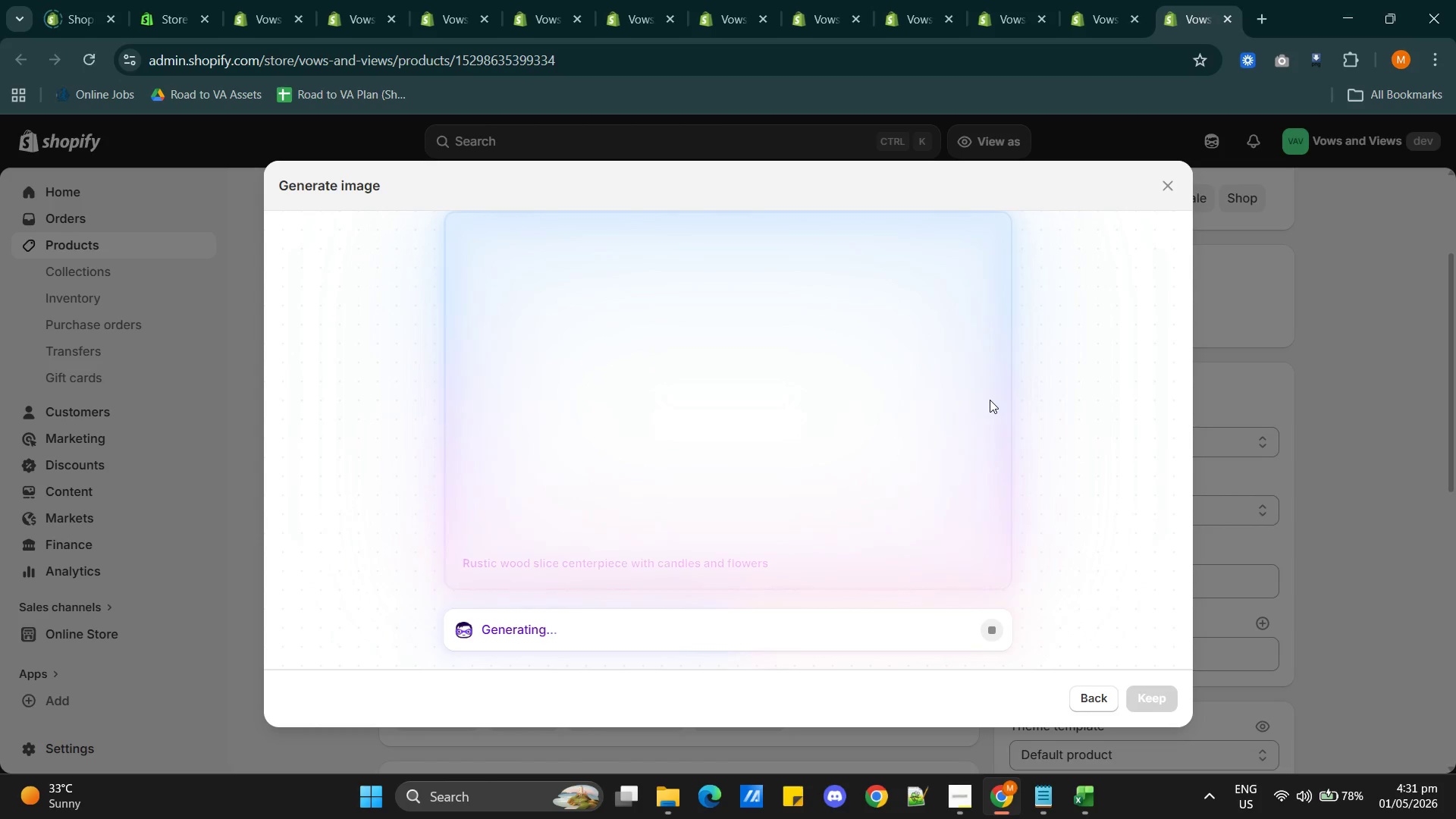 
wait(32.41)
 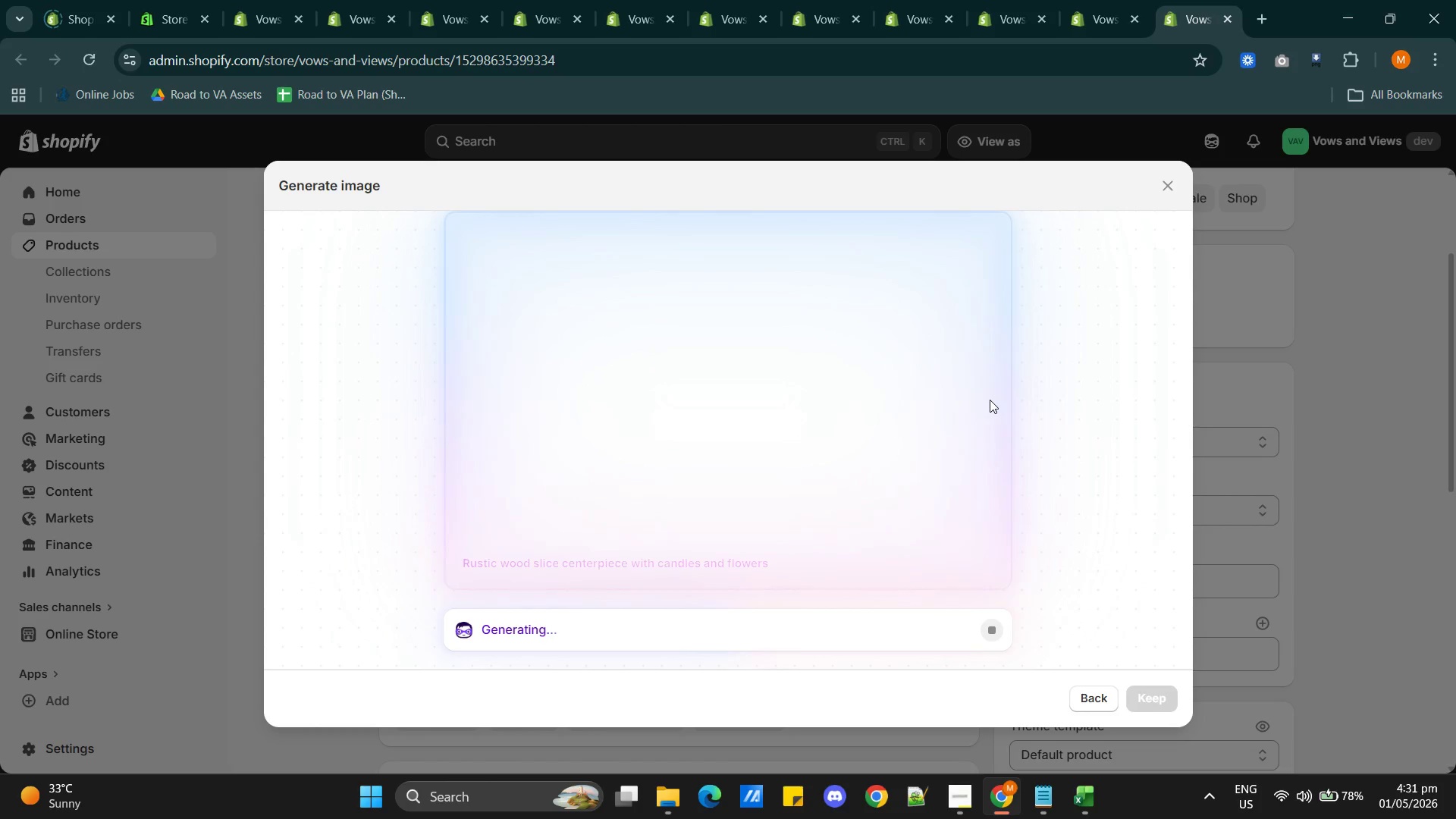 
left_click([1147, 697])
 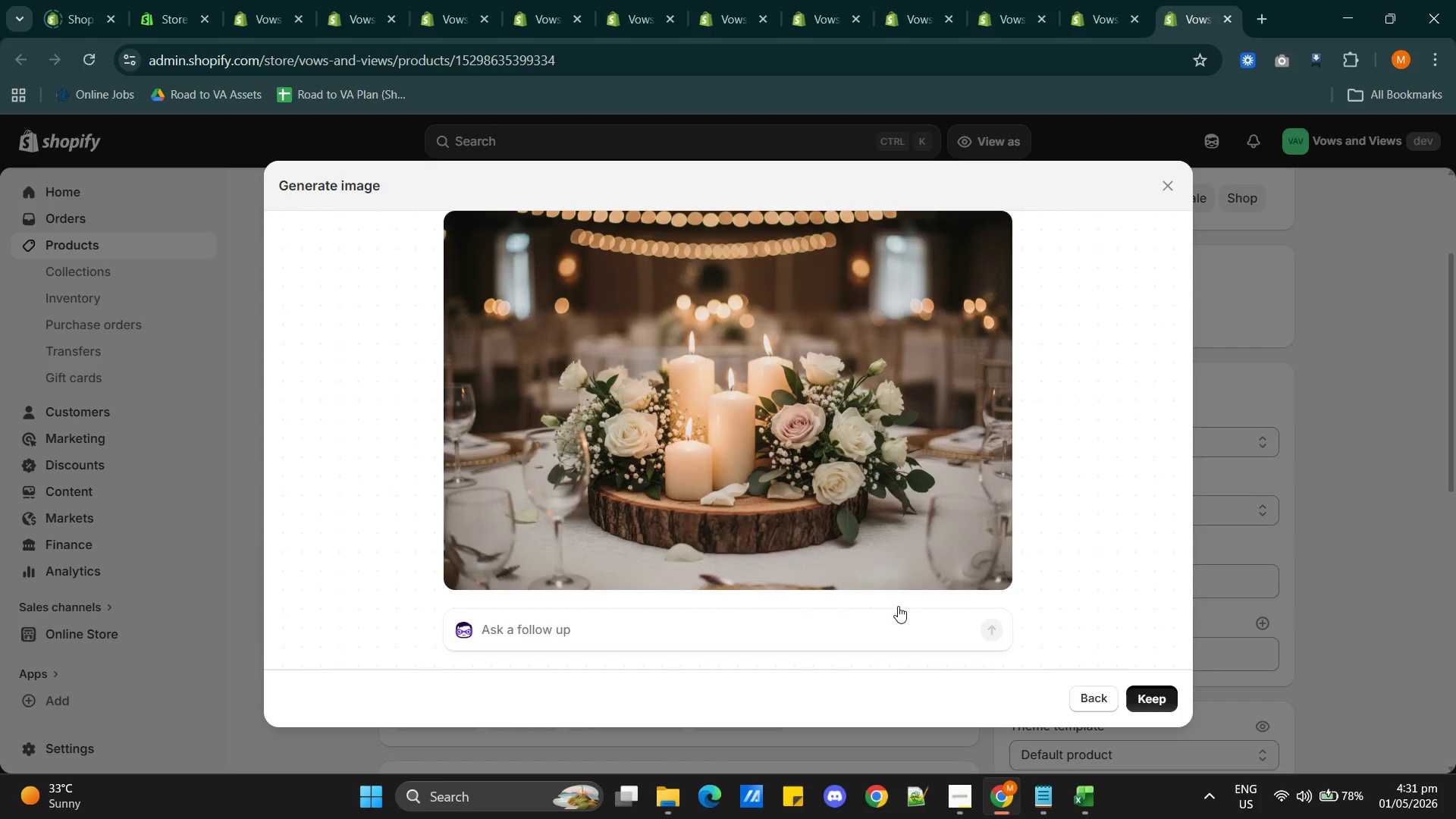 
mouse_move([861, 583])
 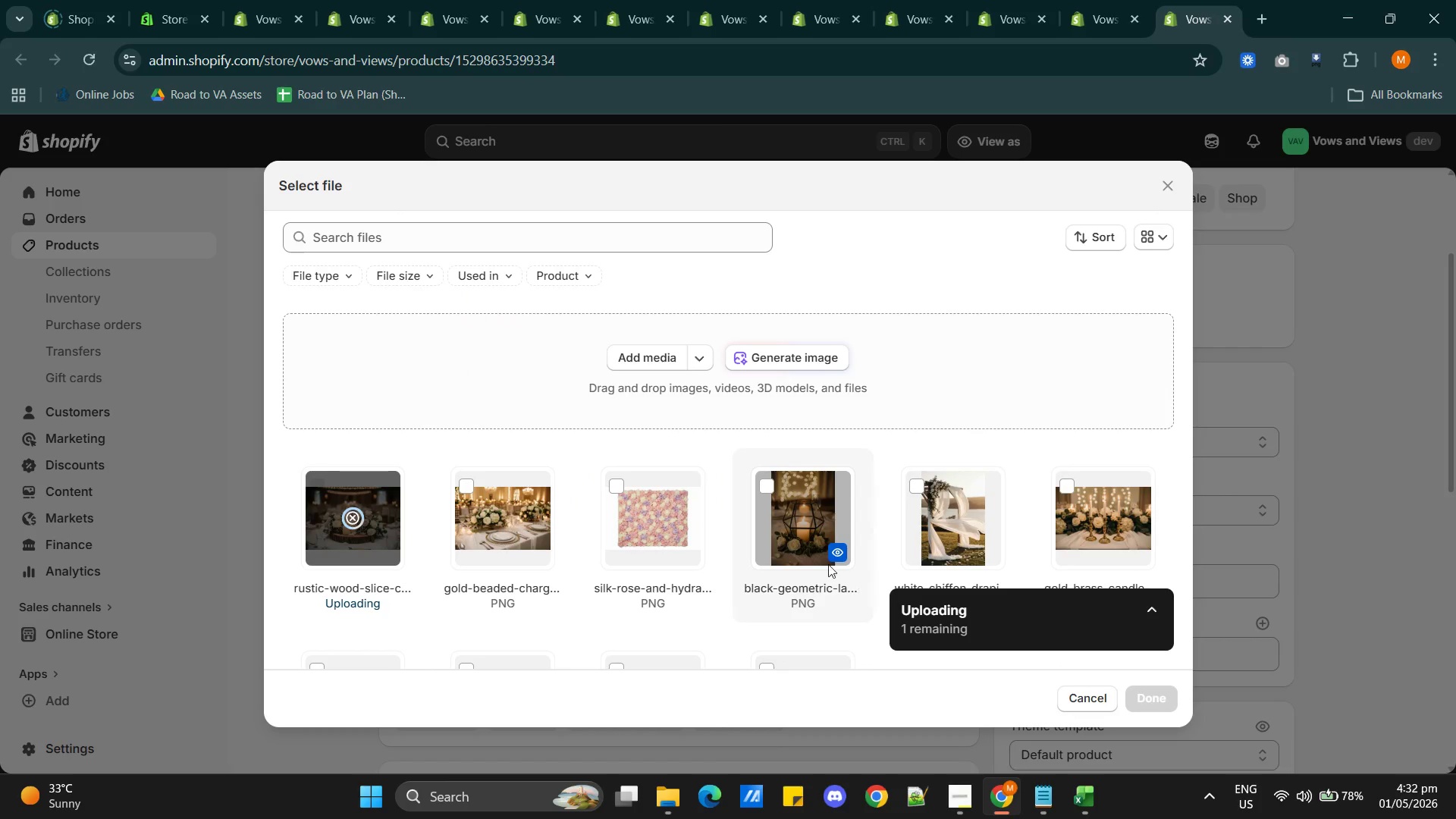 
mouse_move([704, 563])
 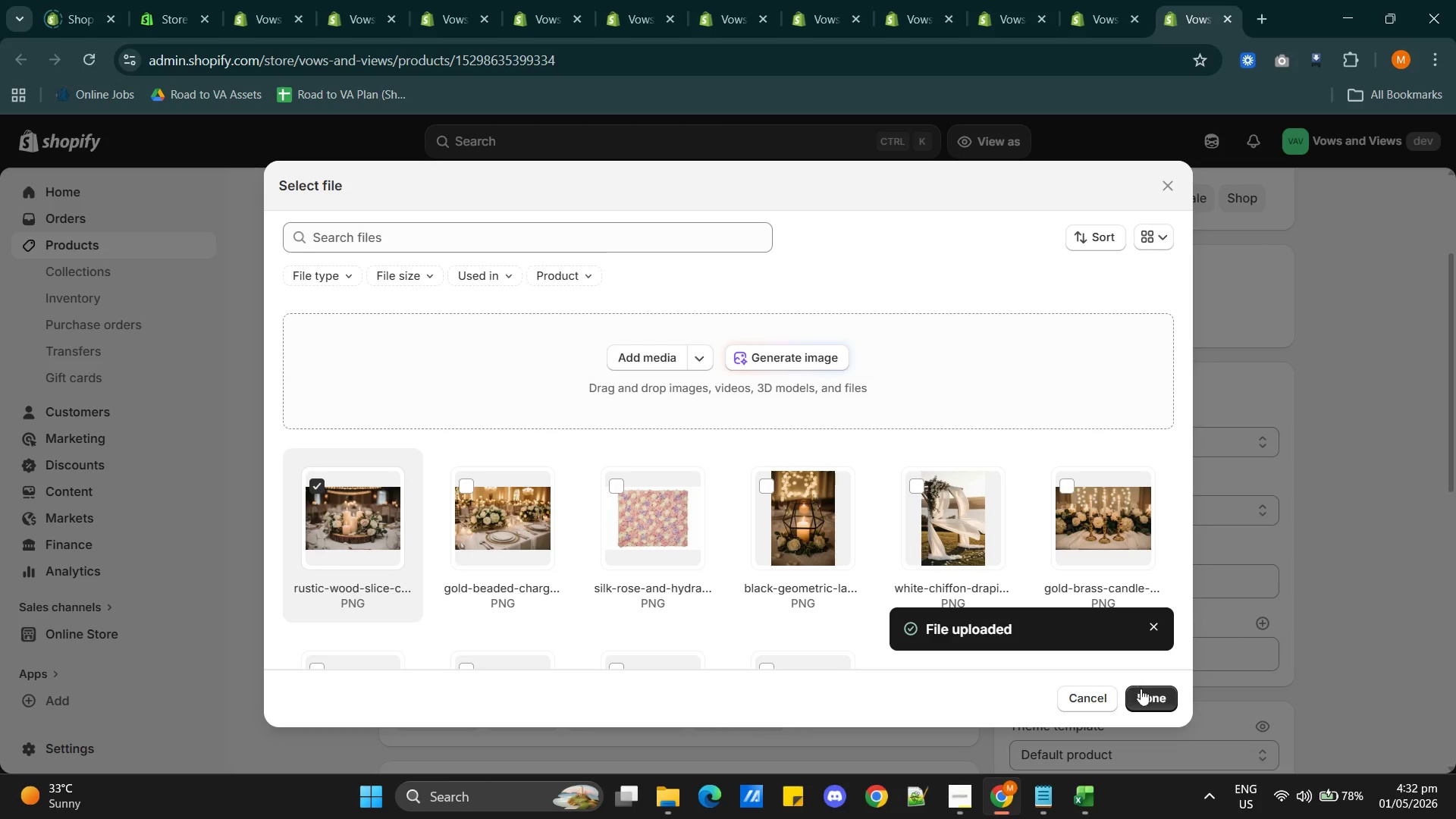 
left_click([1150, 697])
 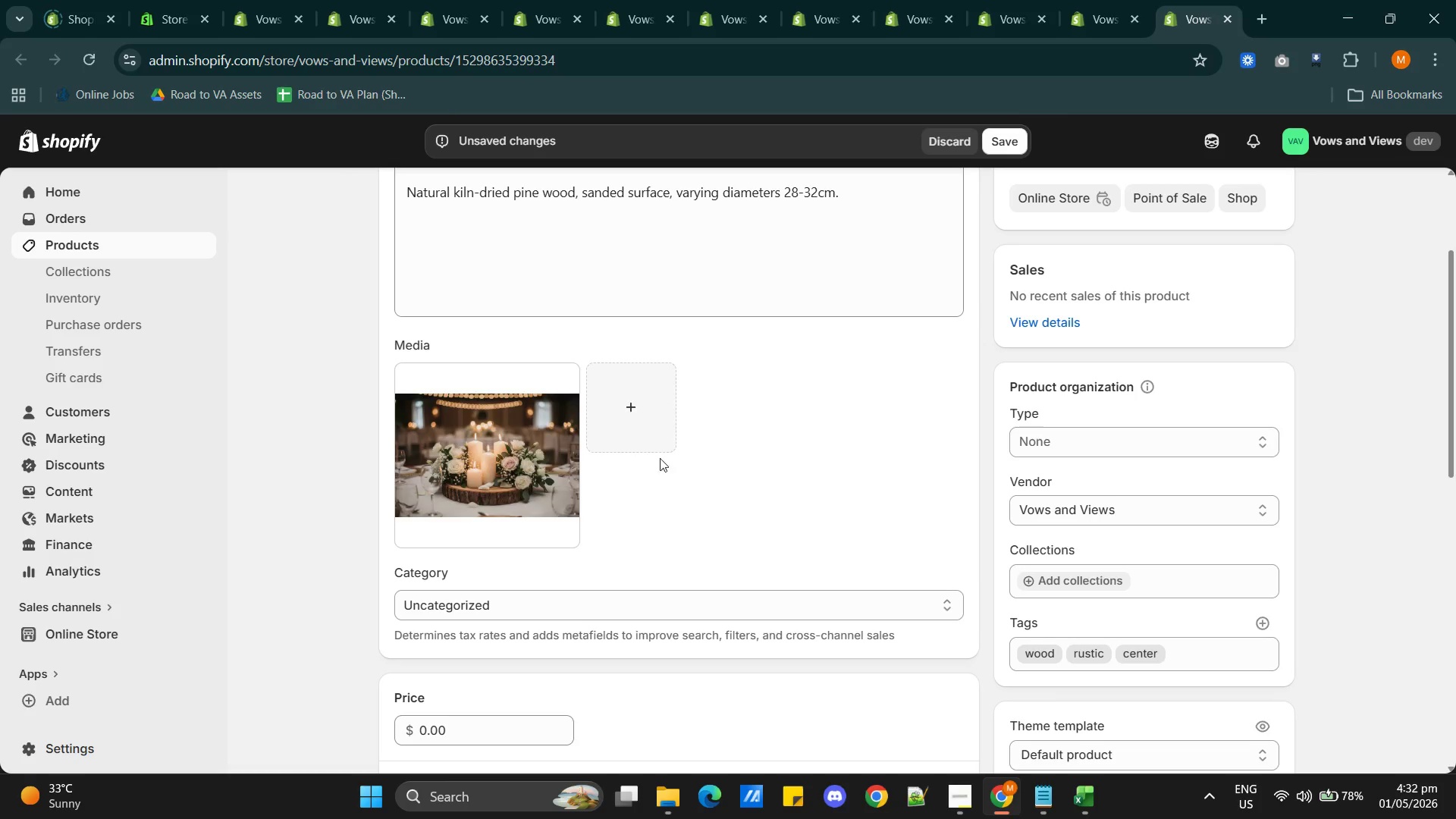 
left_click([480, 441])
 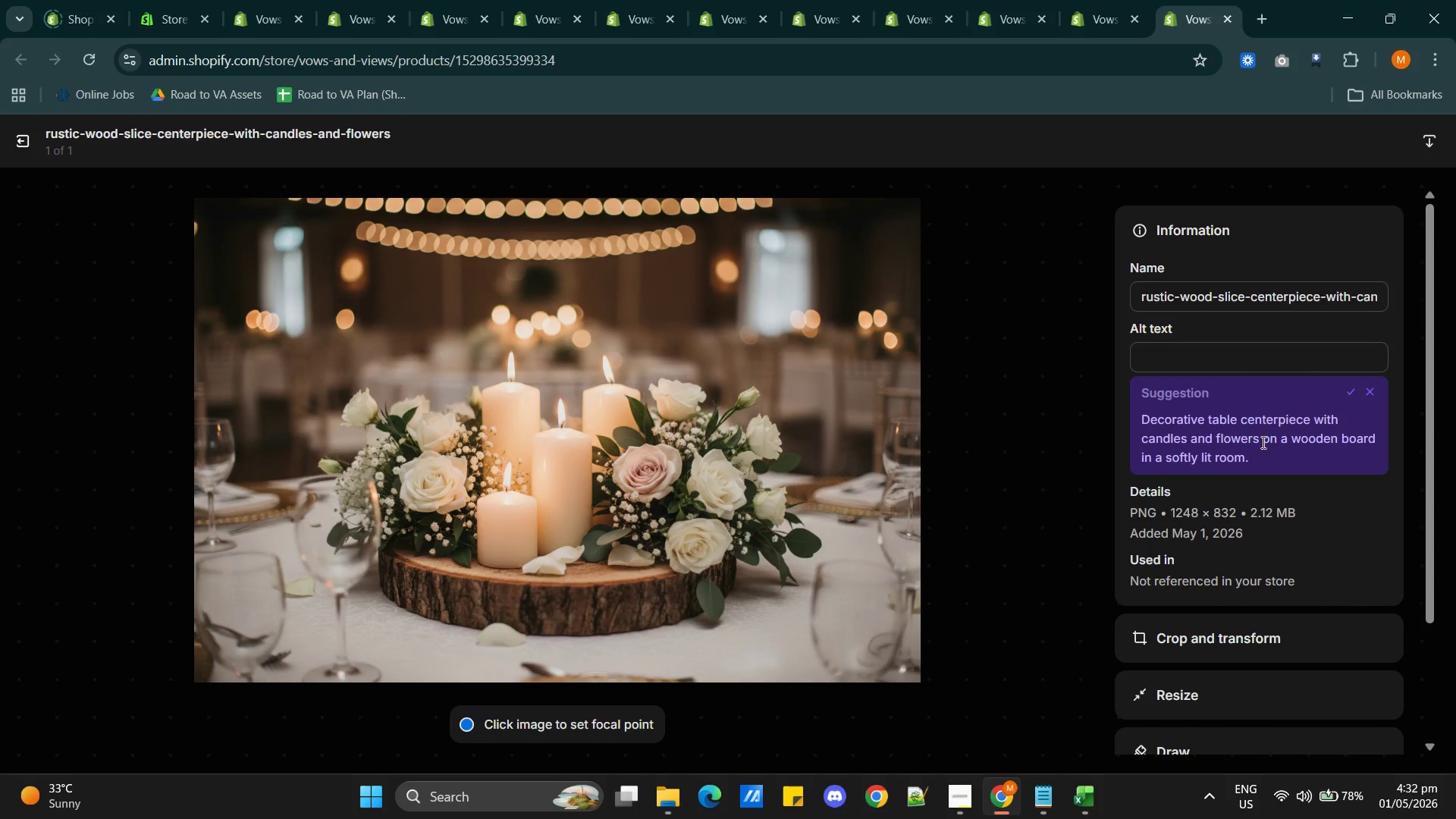 
wait(7.42)
 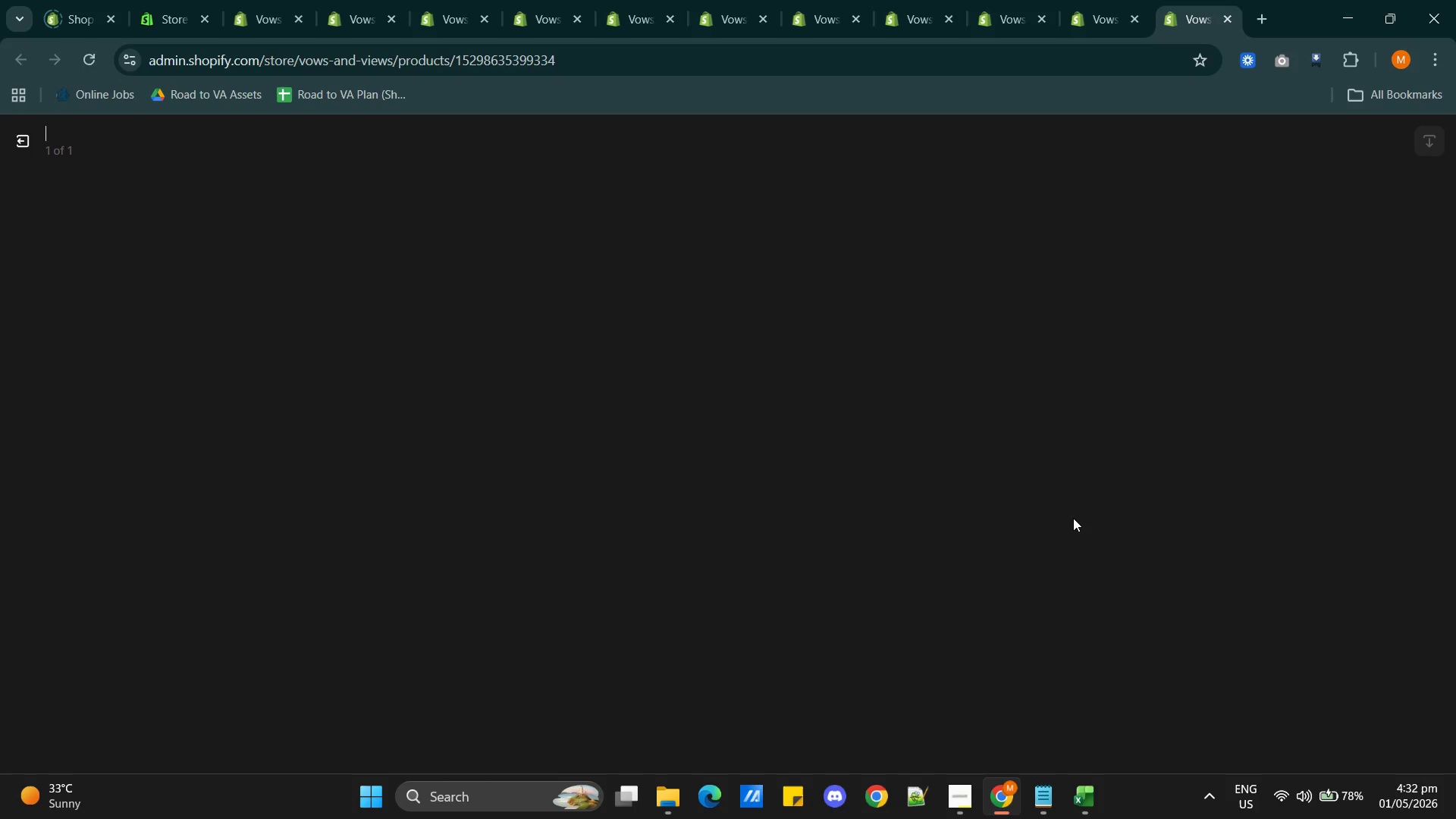 
left_click([1349, 391])
 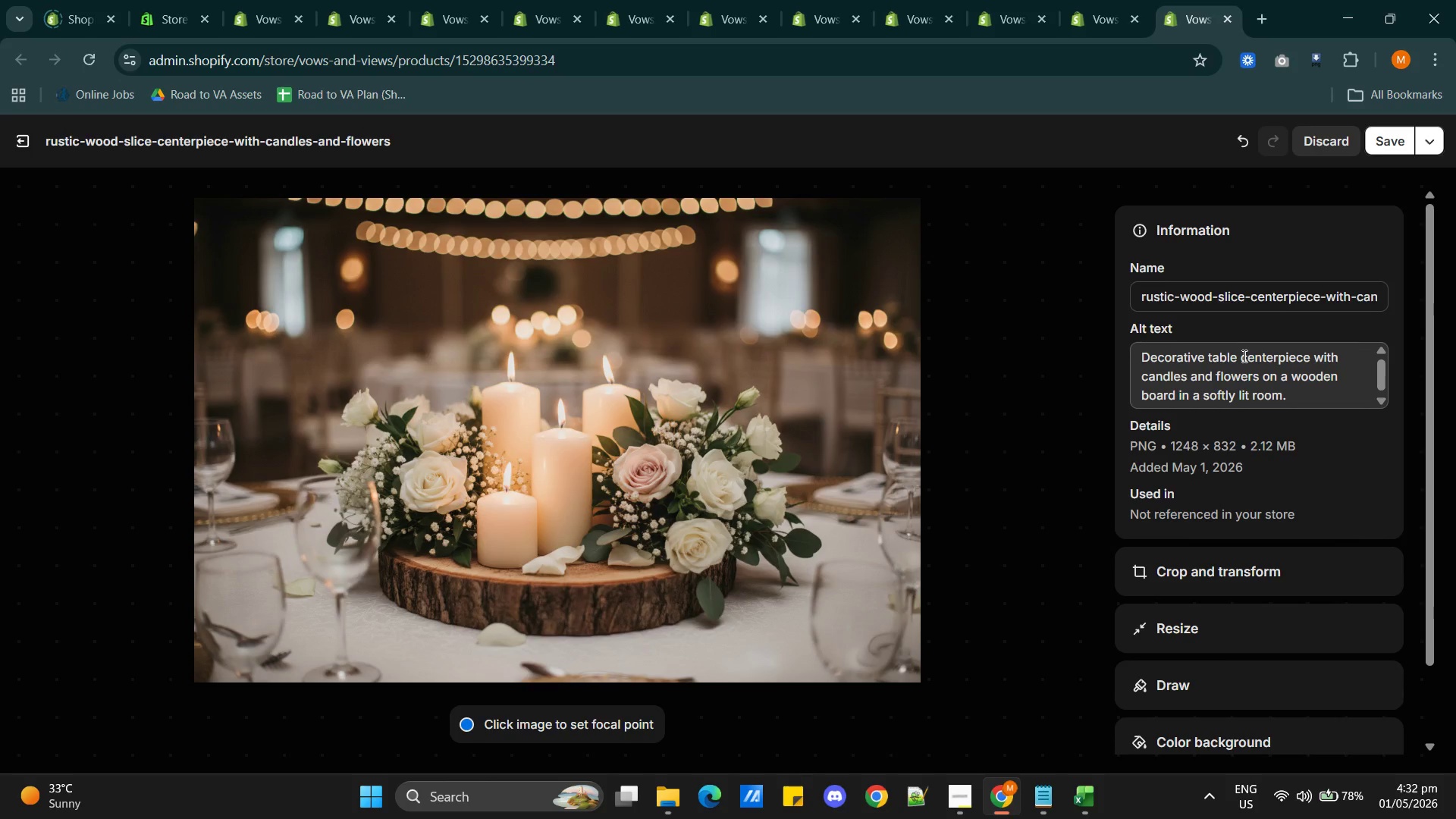 
left_click([1241, 356])
 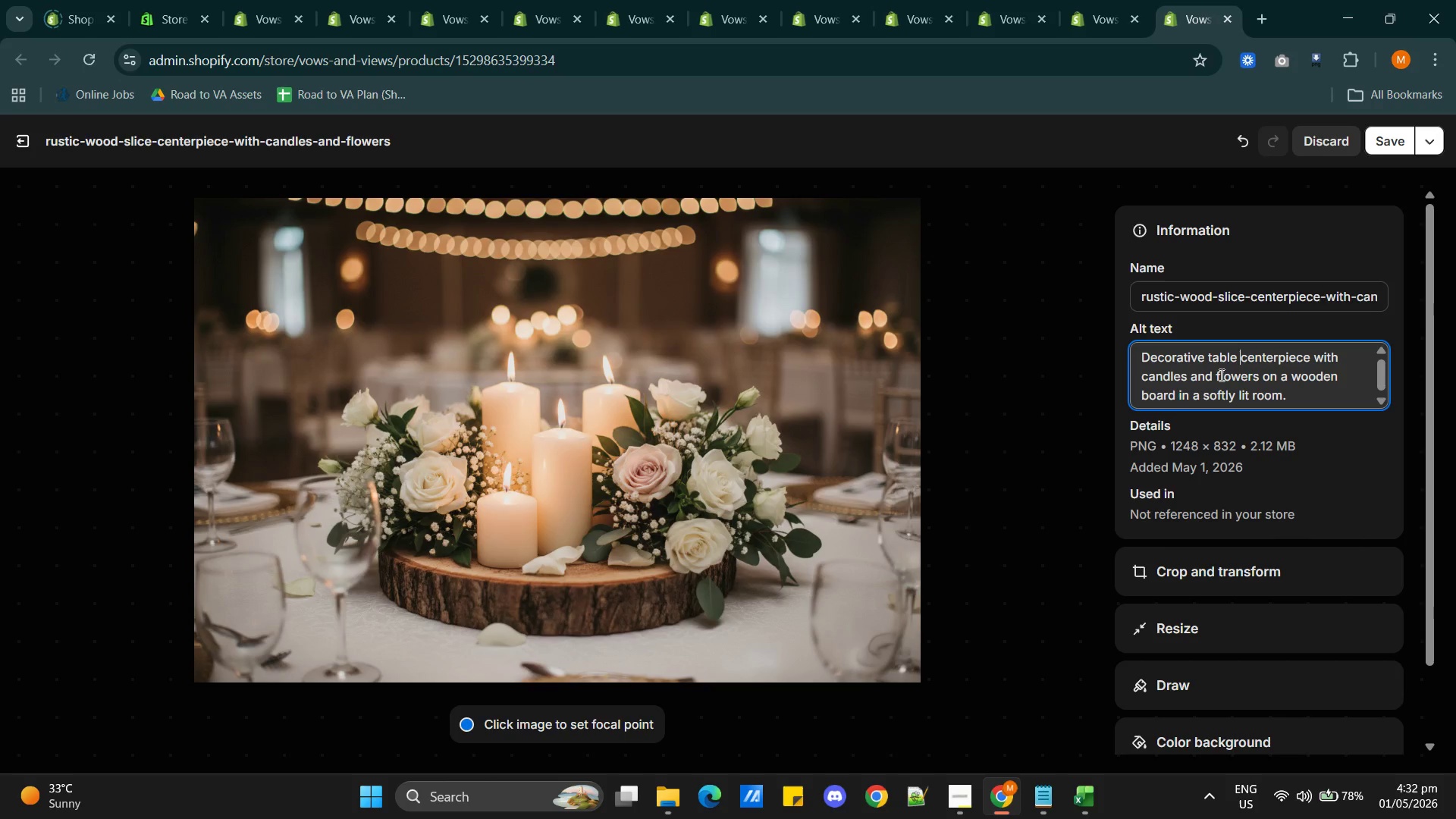 
wait(16.98)
 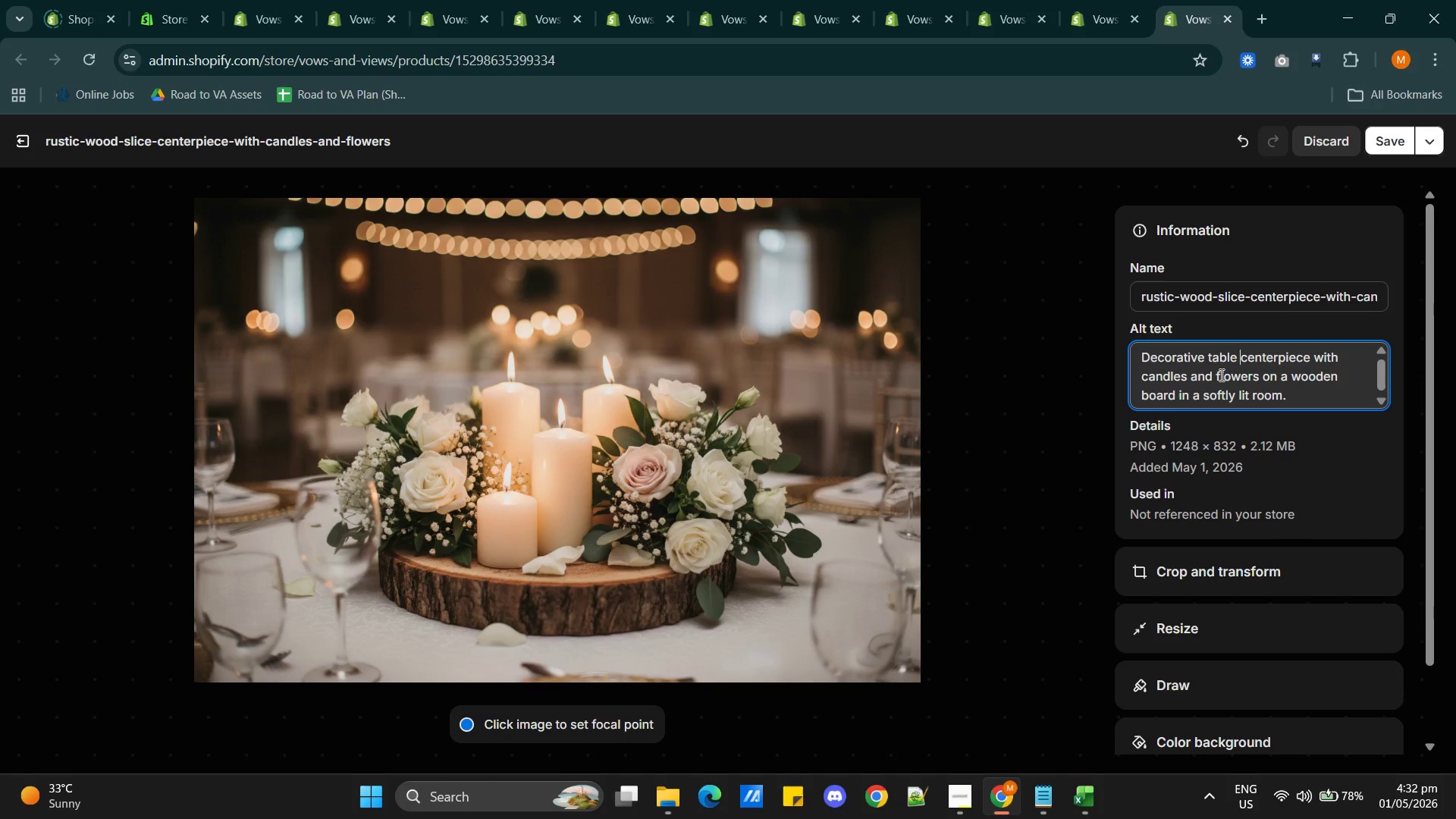 
type(rustic wood slice )
 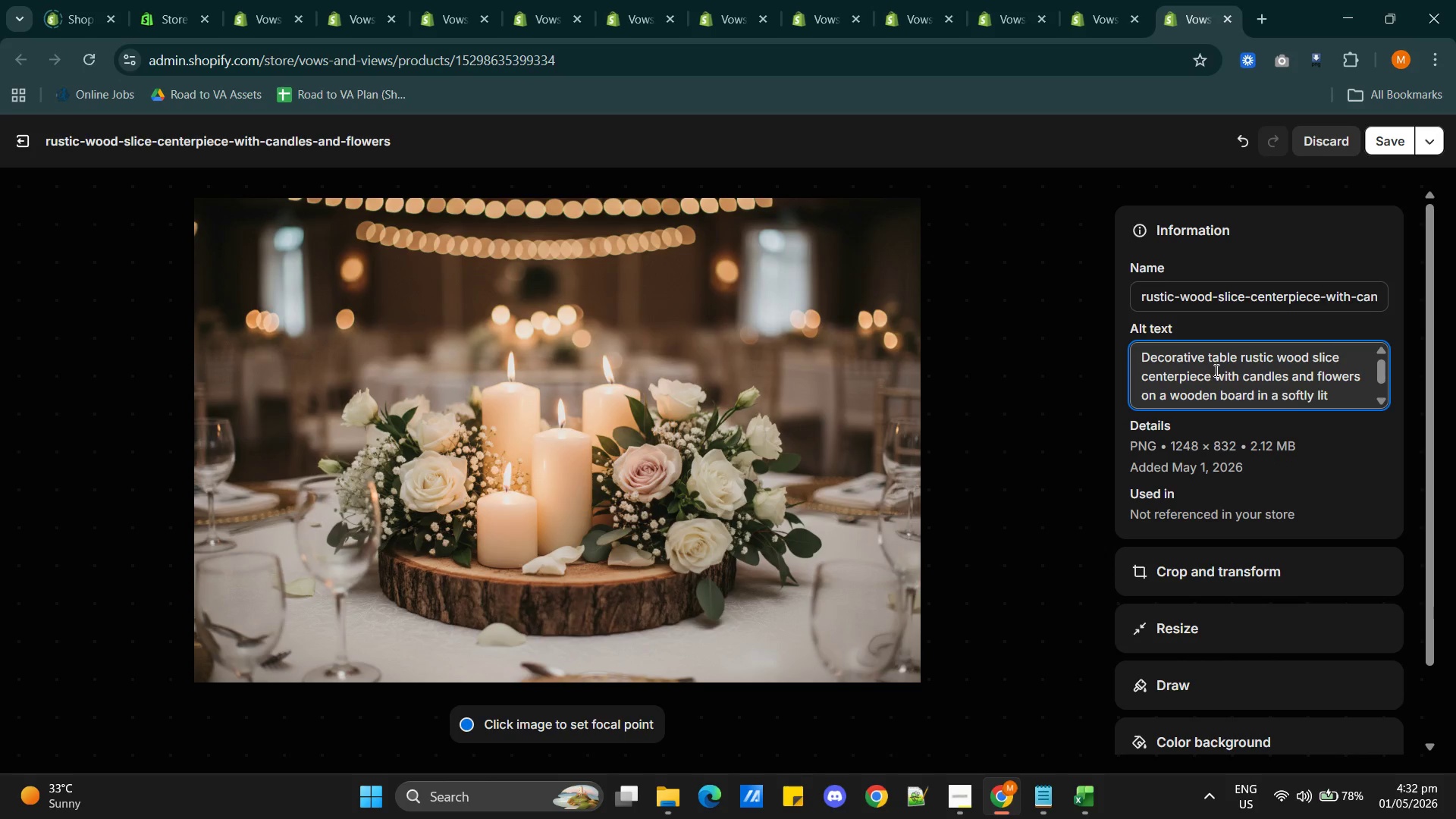 
wait(5.53)
 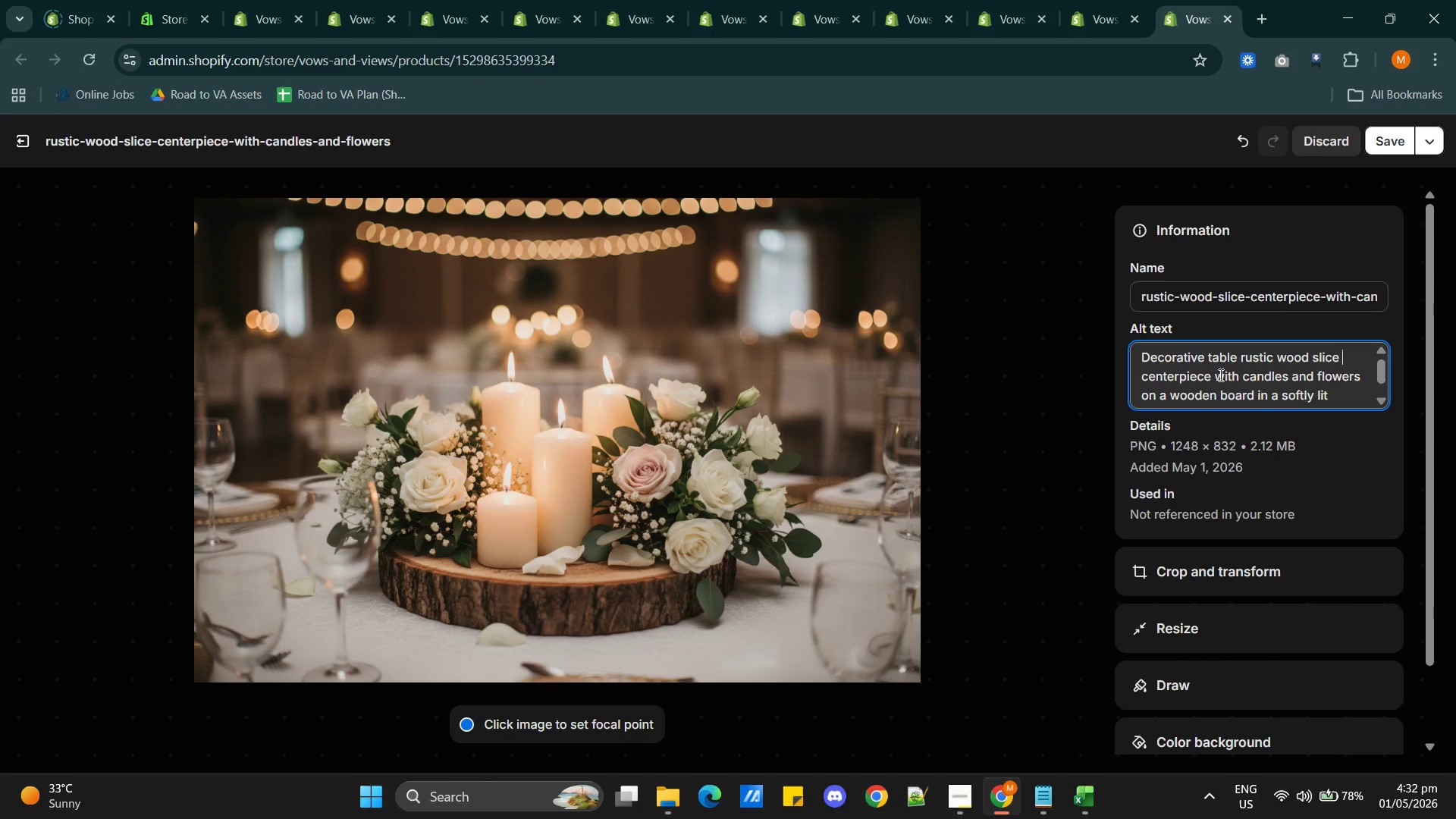 
key(Control+Z)
 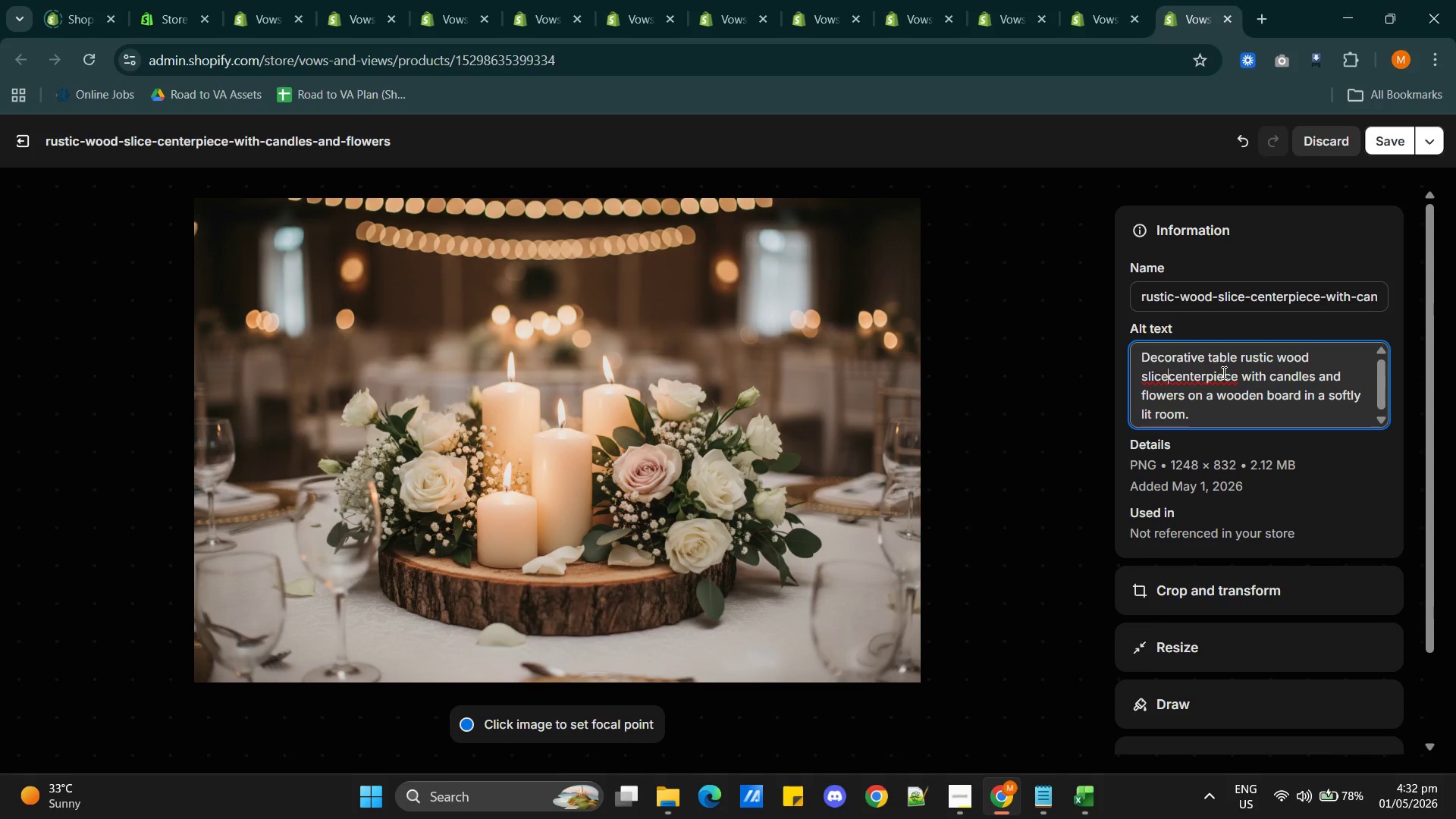 
key(Control+Z)
 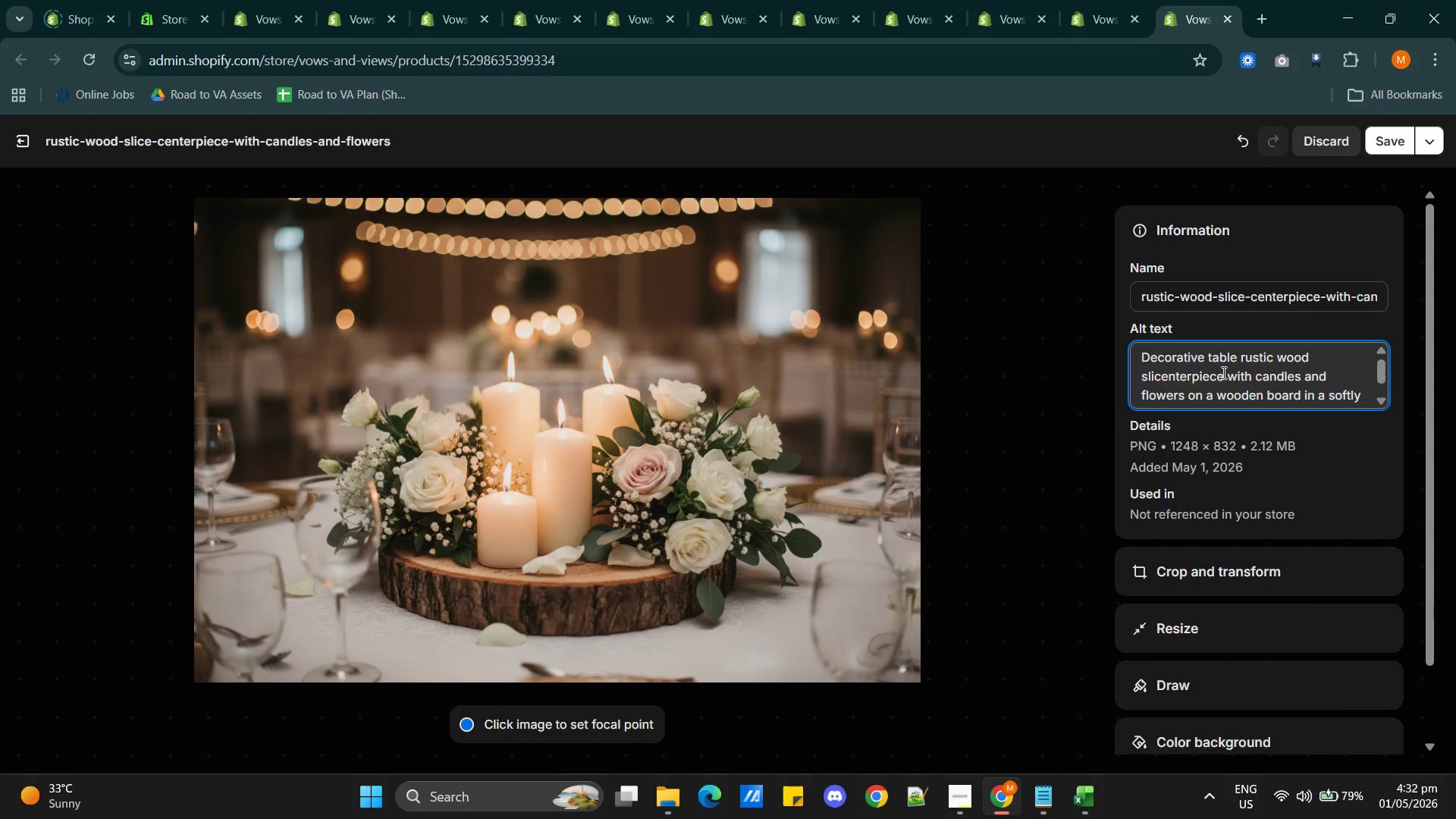 
key(Control+Z)
 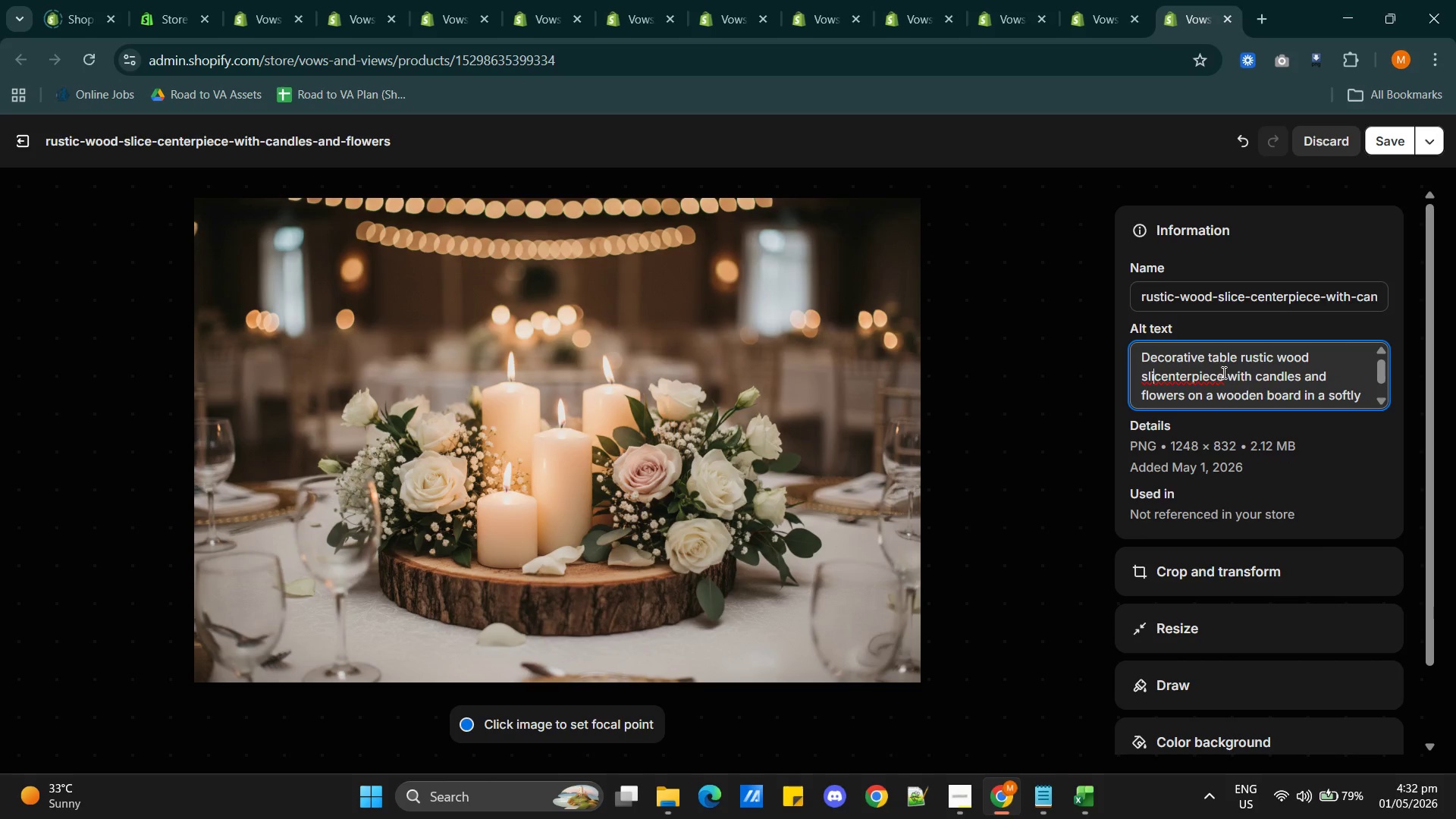 
key(Control+Z)
 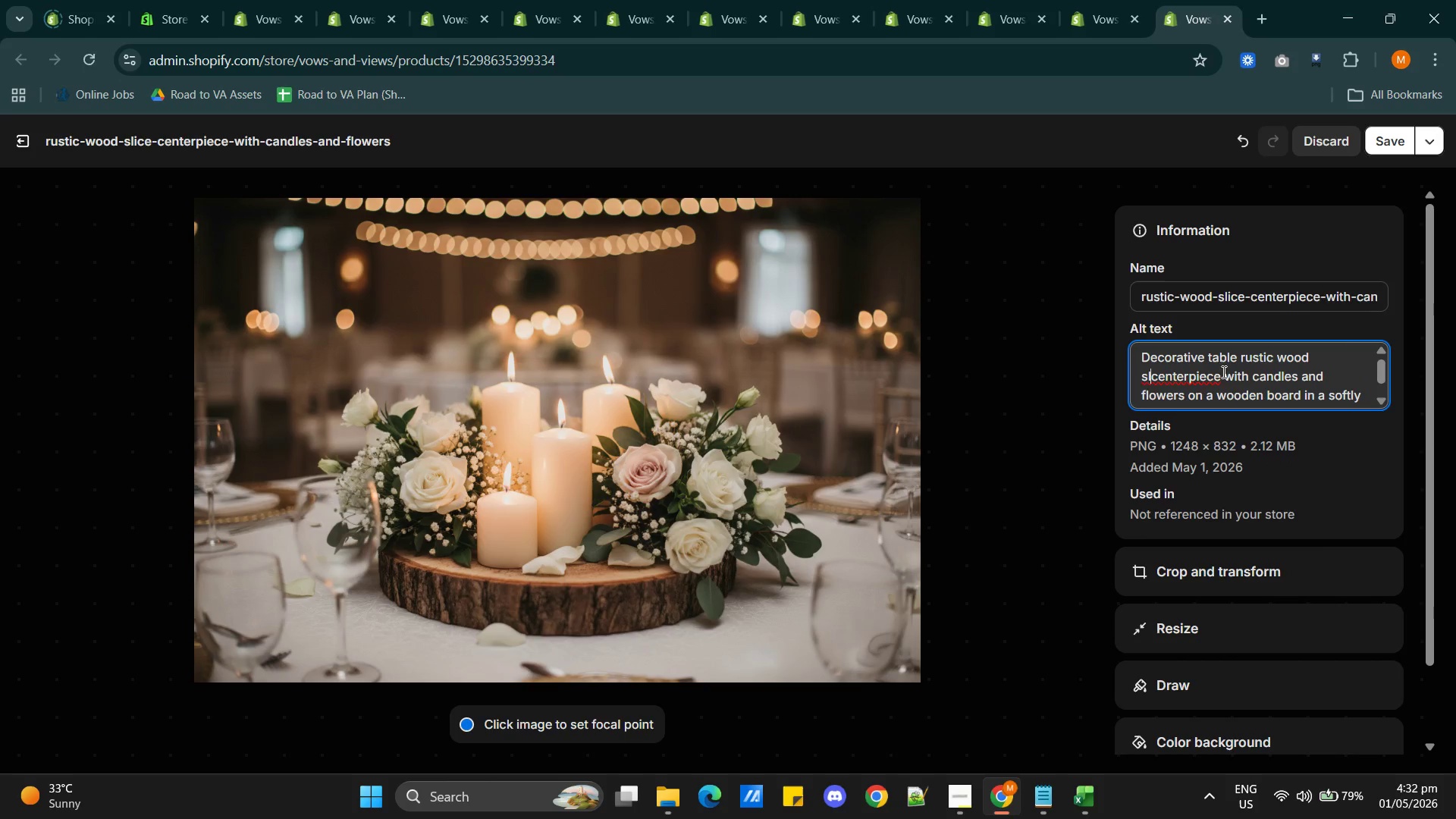 
key(Control+Z)
 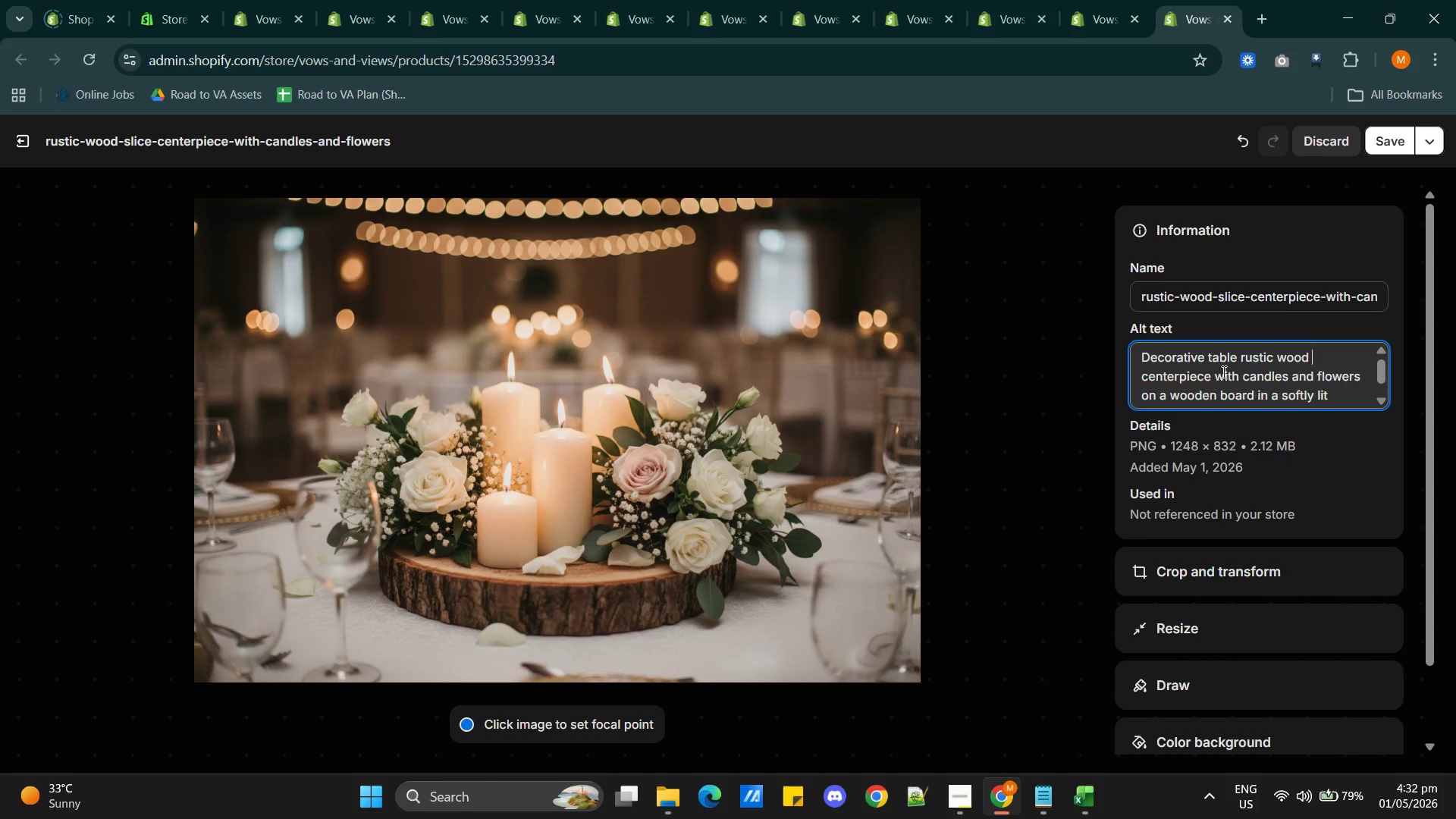 
key(Control+Z)
 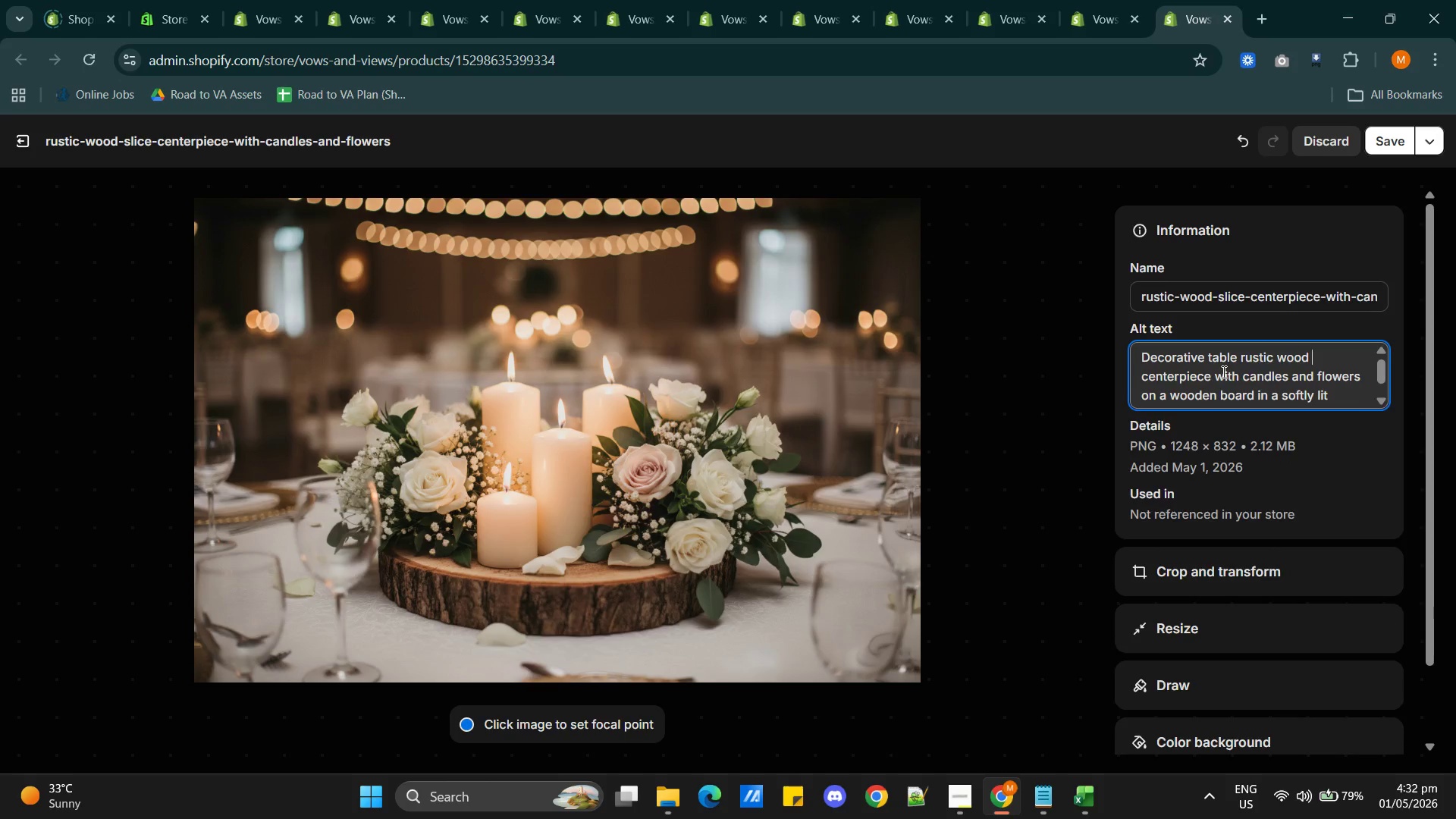 
key(Control+Z)
 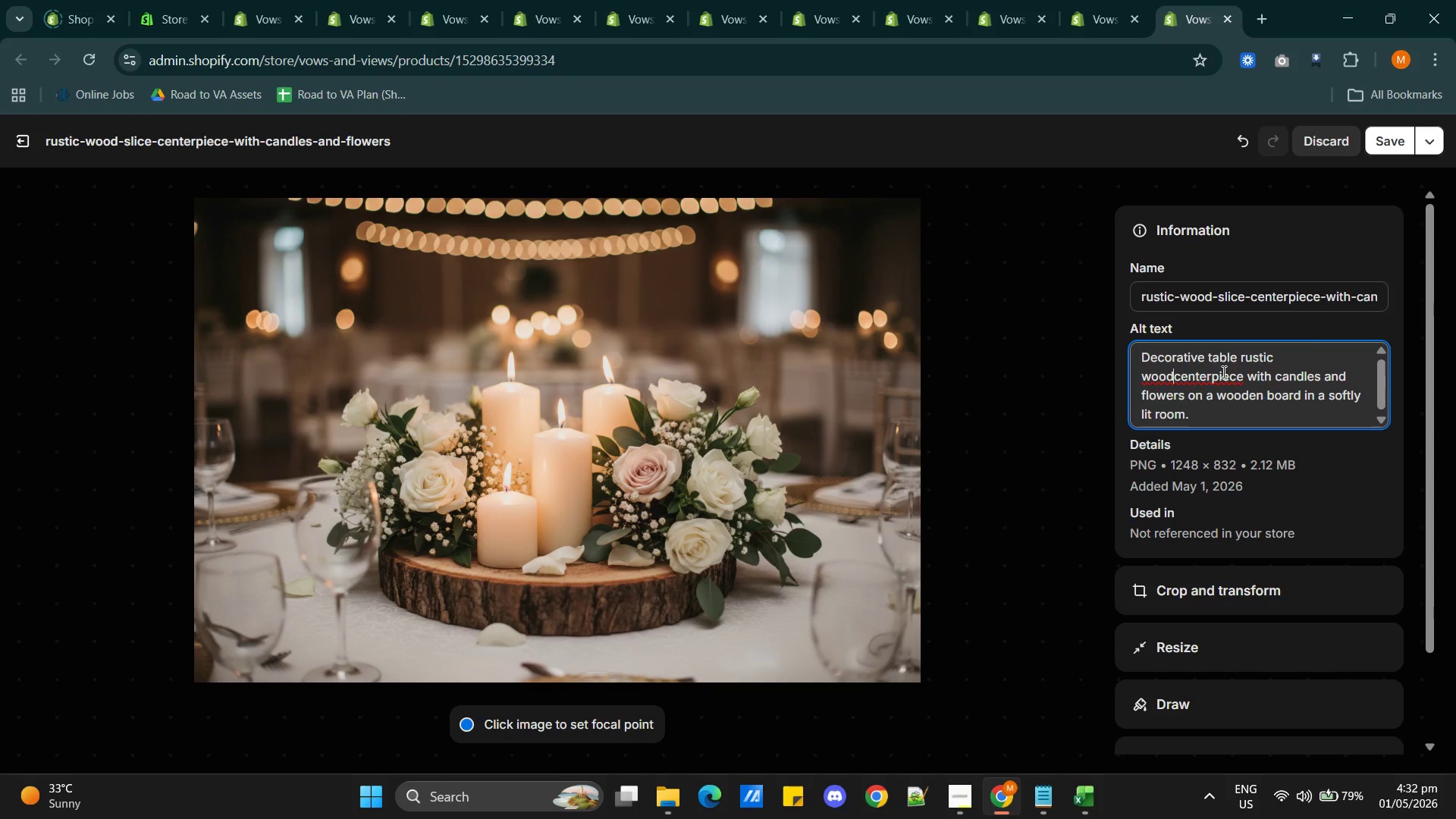 
key(Control+Z)
 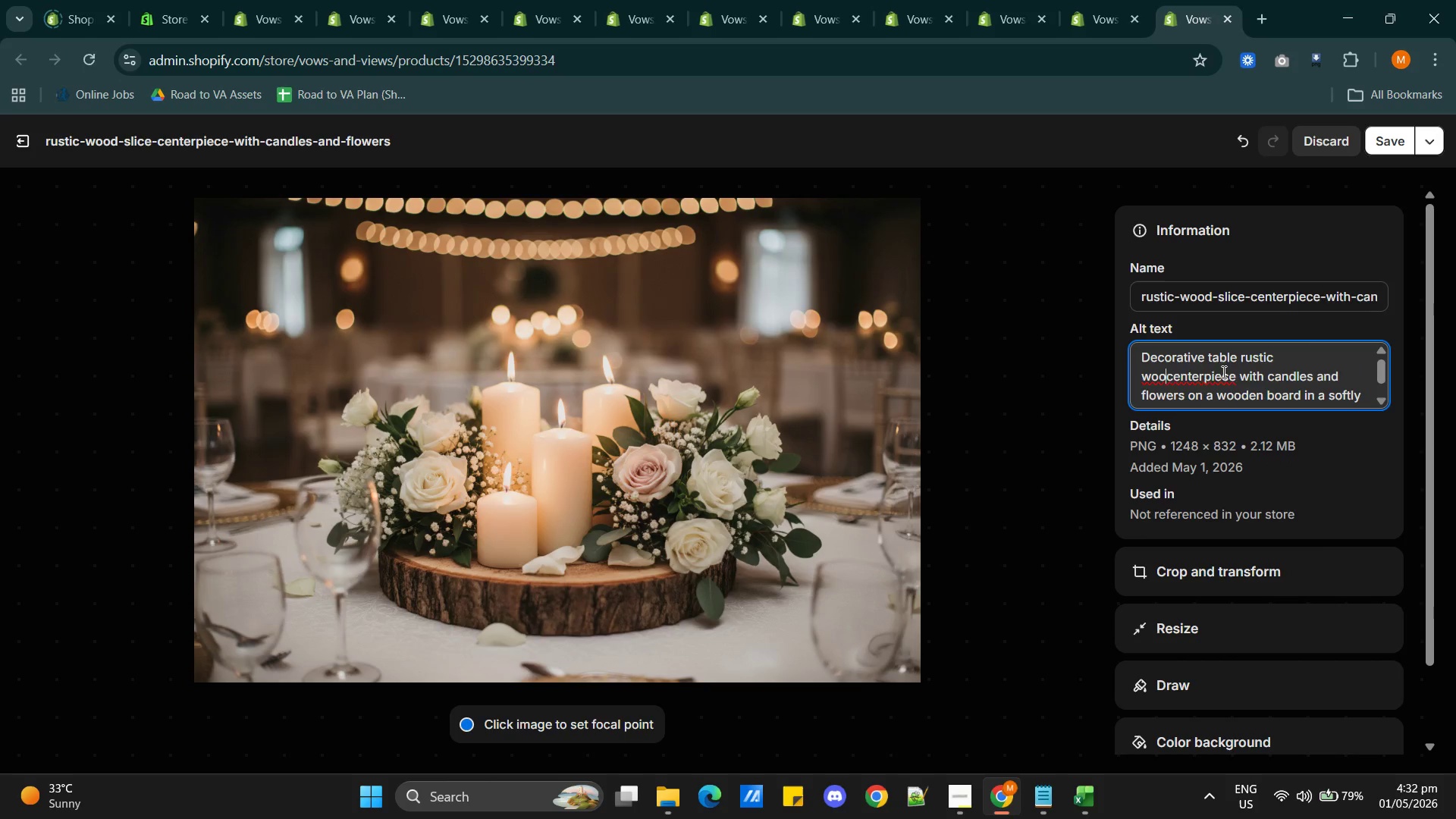 
key(Control+Z)
 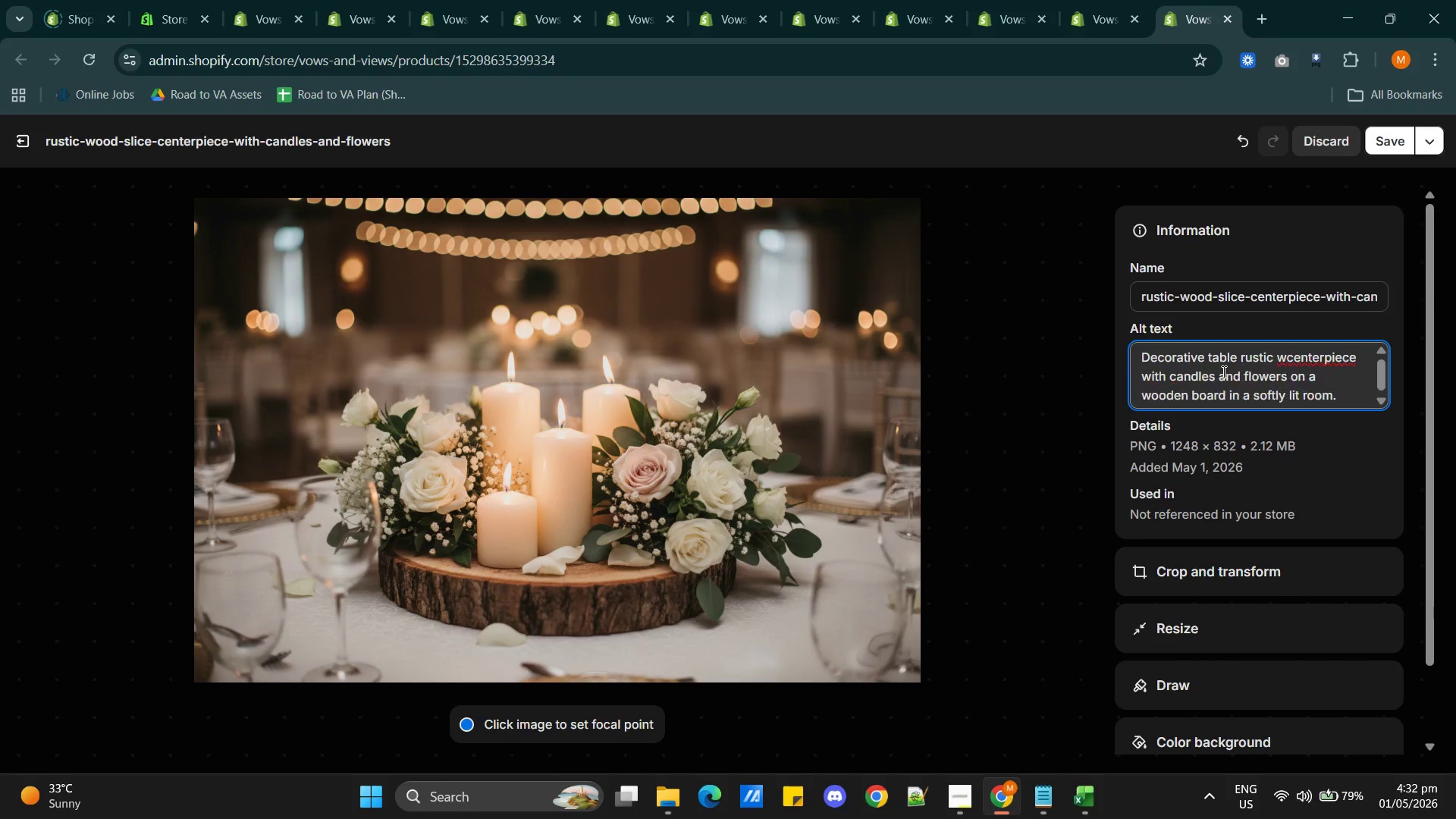 
key(Control+Z)
 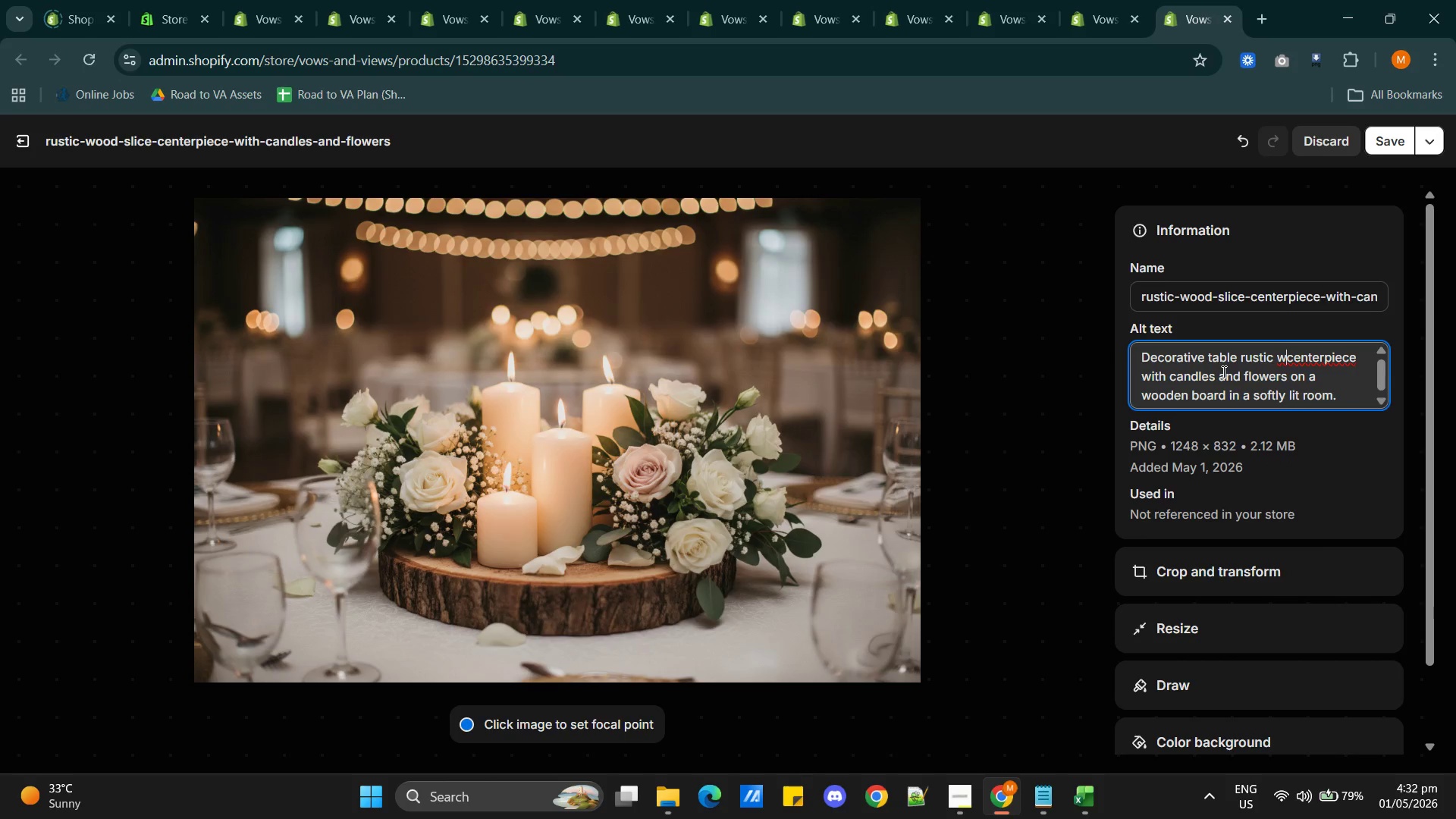 
key(Control+Z)
 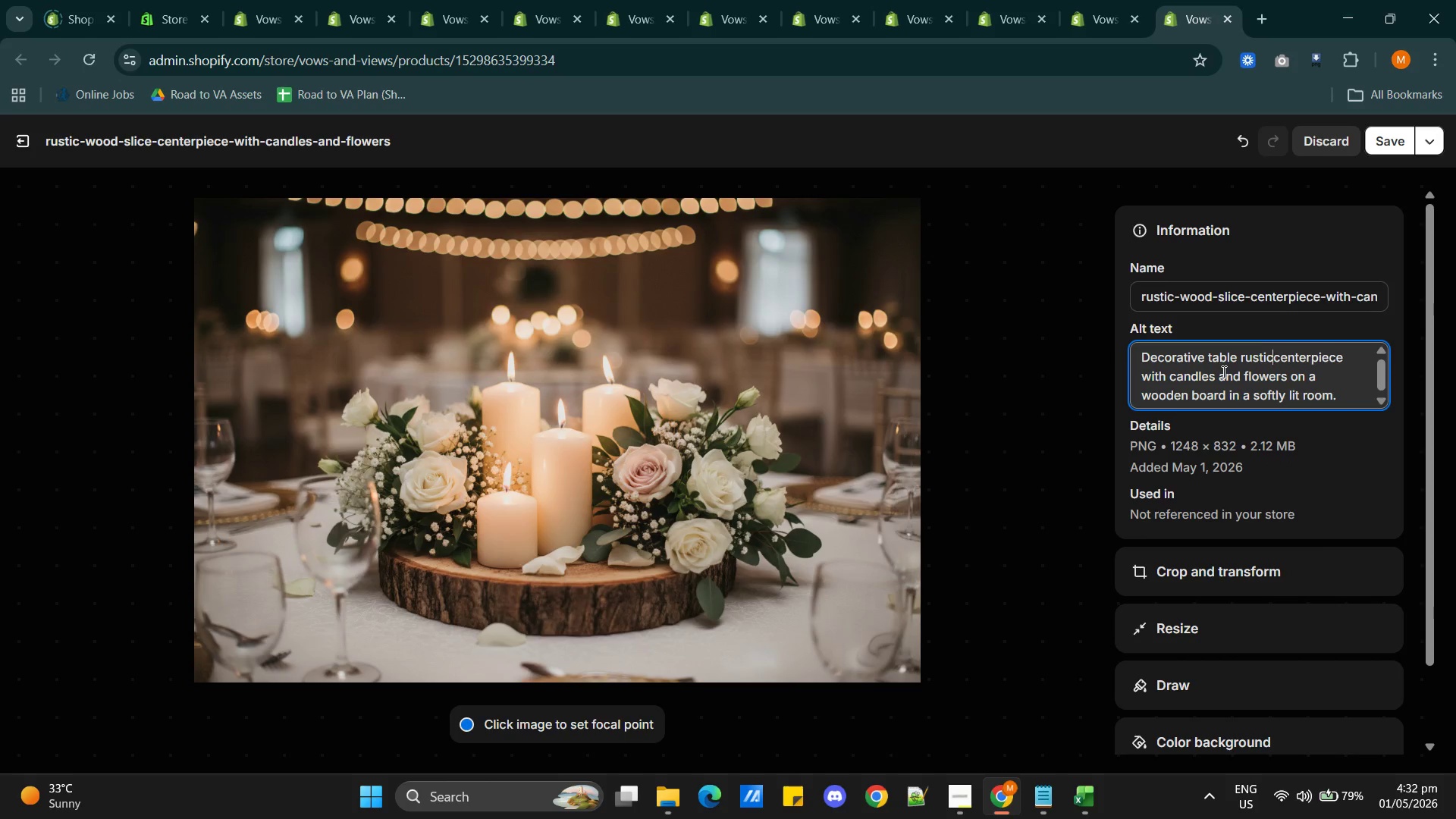 
key(Control+Z)
 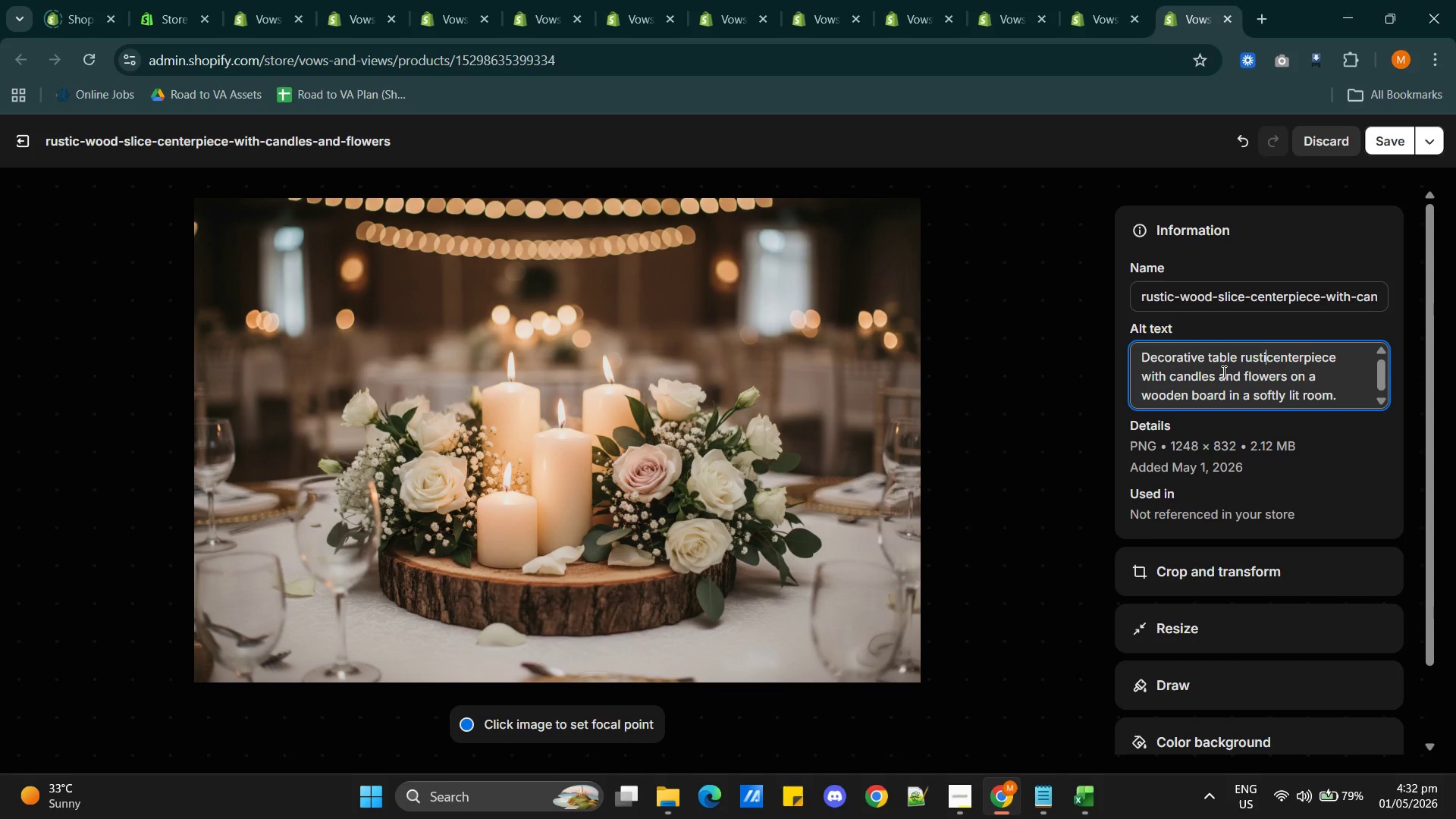 
key(Control+Z)
 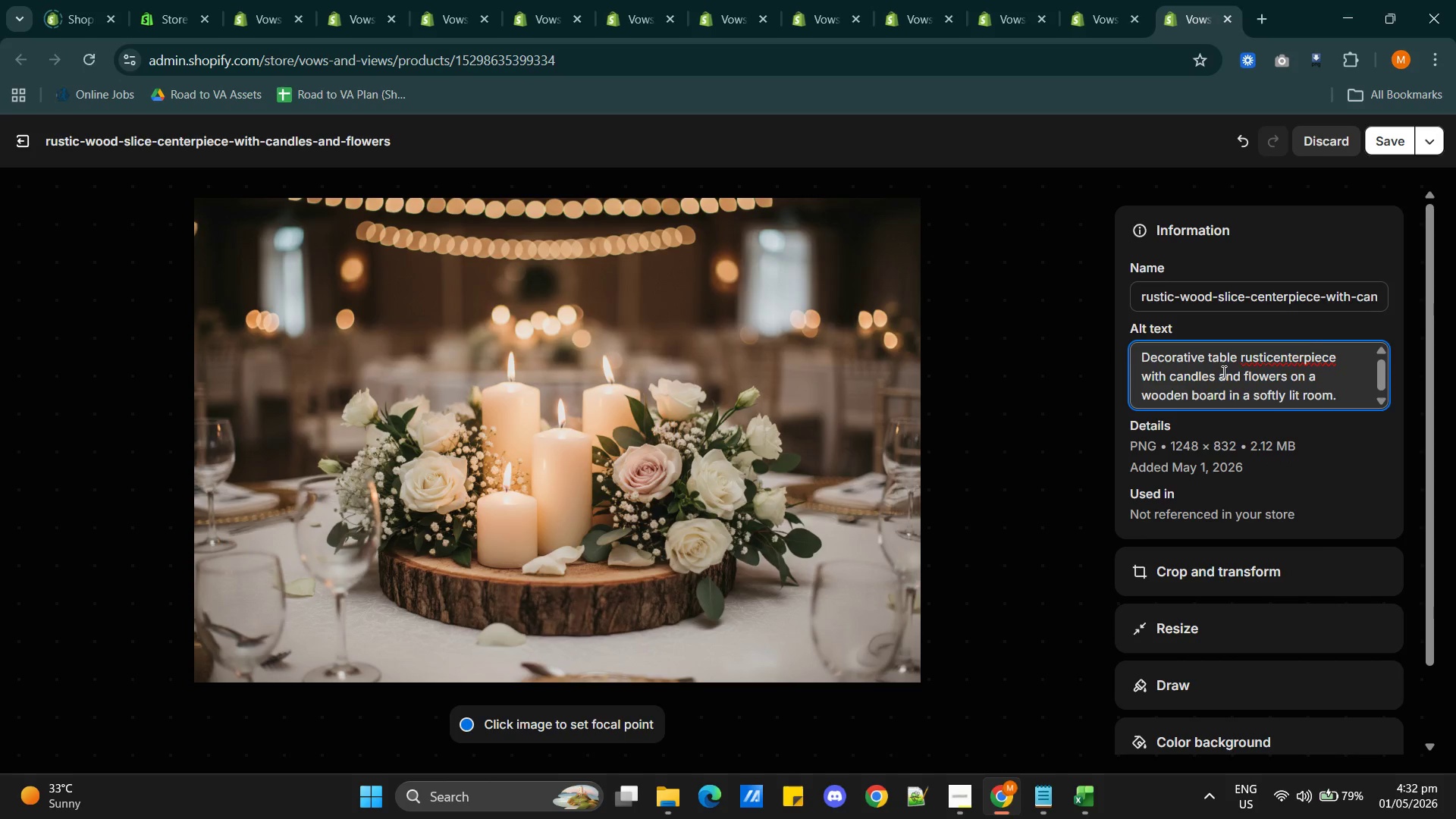 
key(Control+Z)
 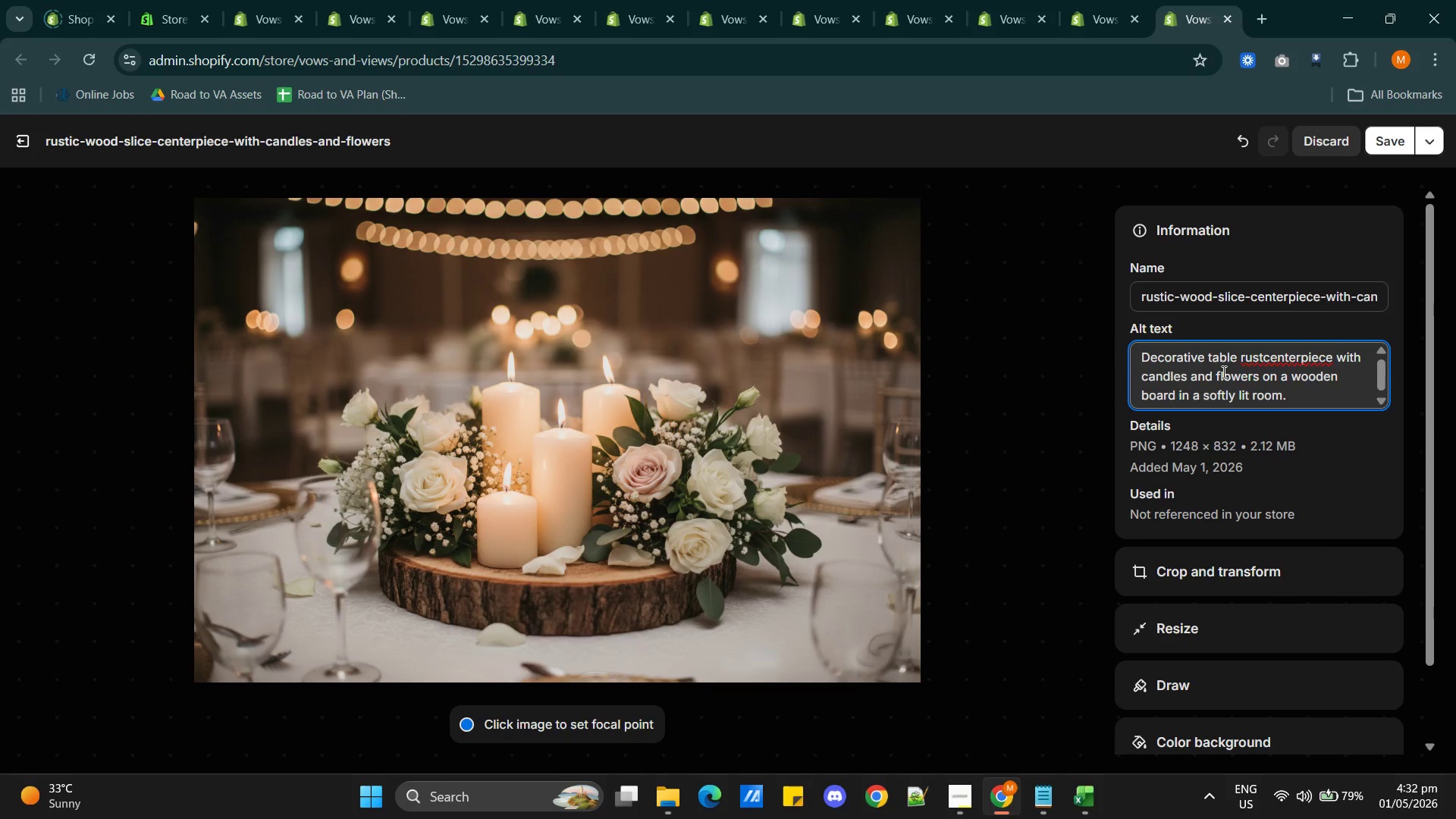 
key(Control+Z)
 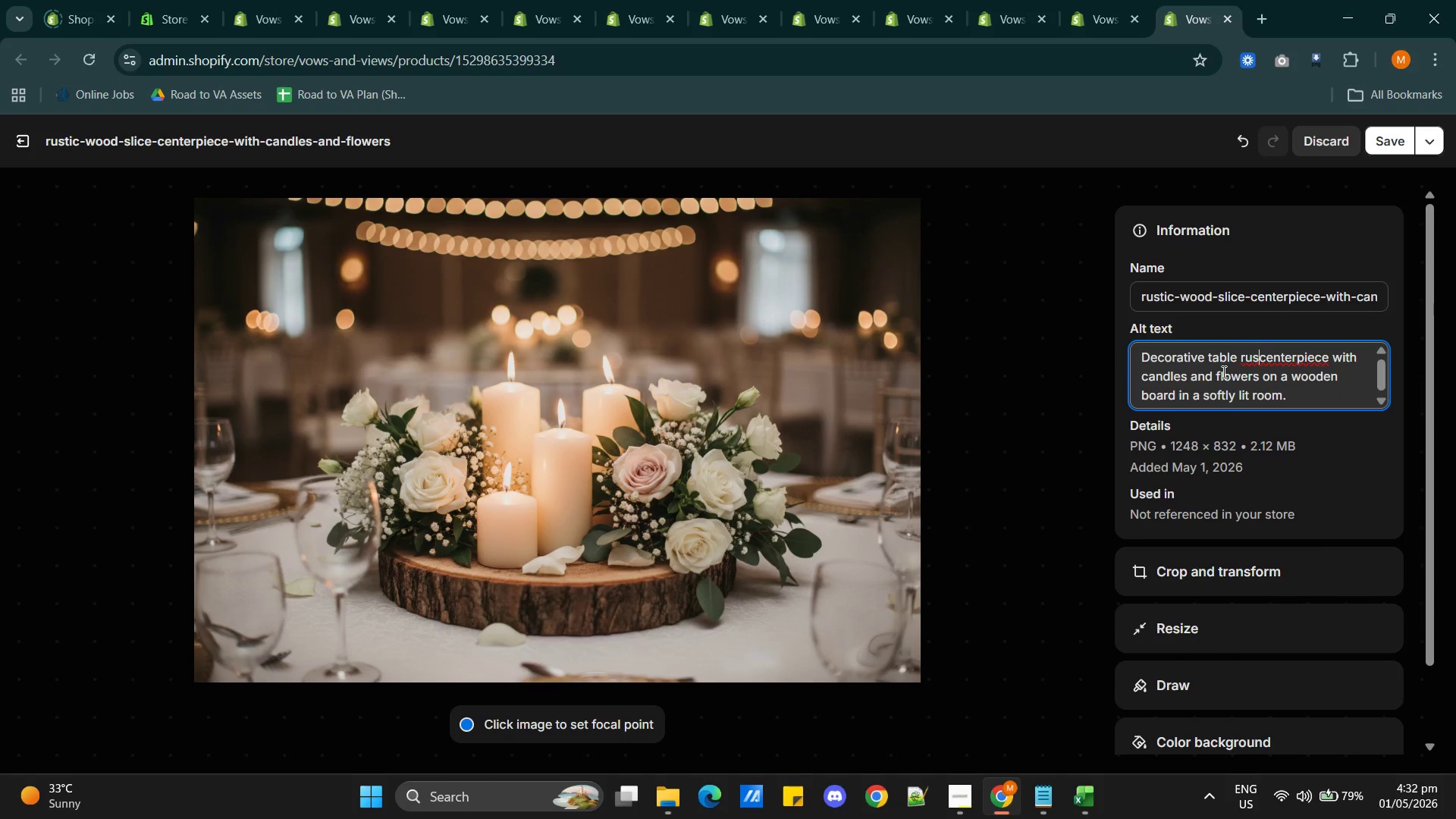 
key(Control+Z)
 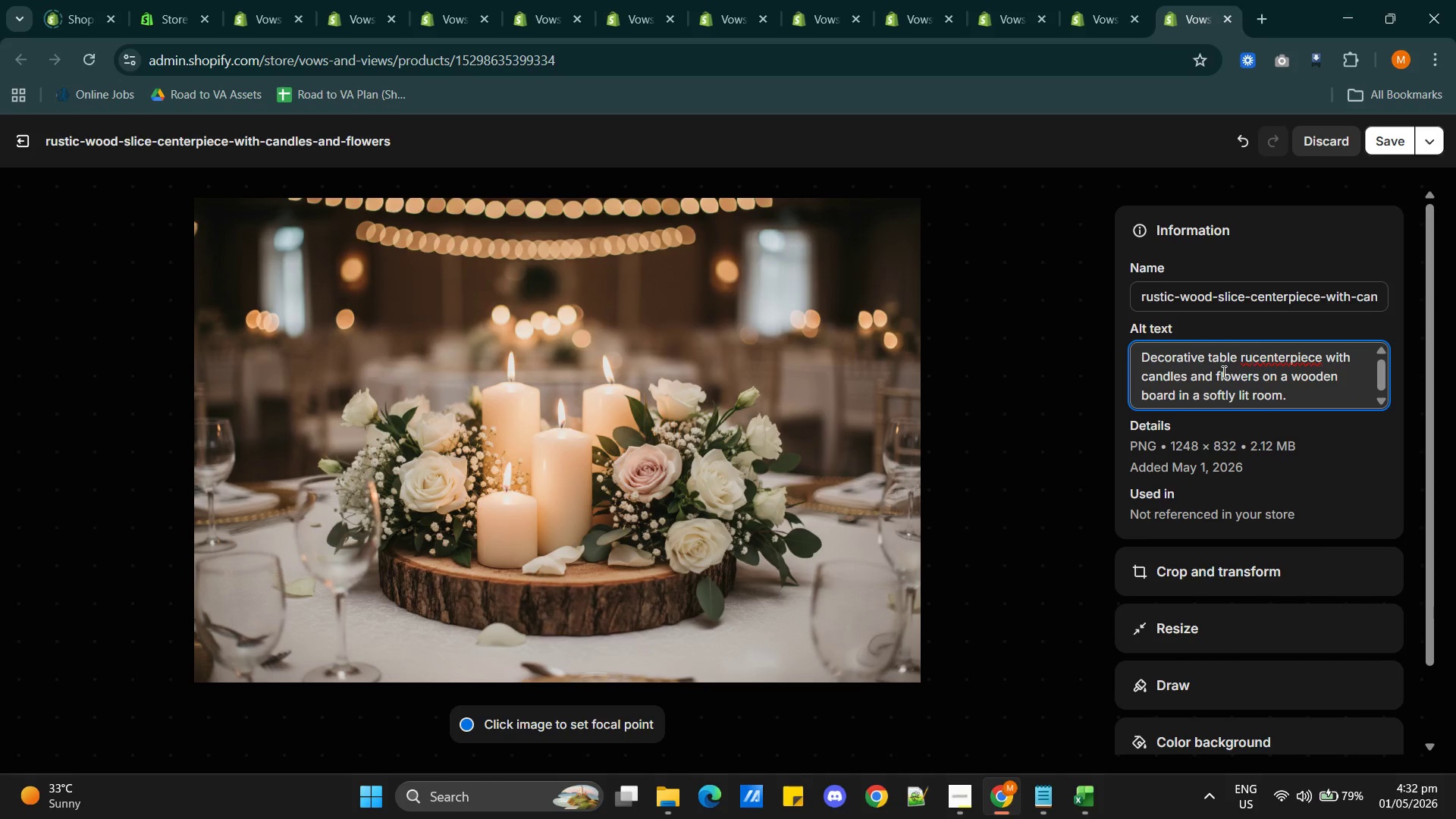 
key(Control+Z)
 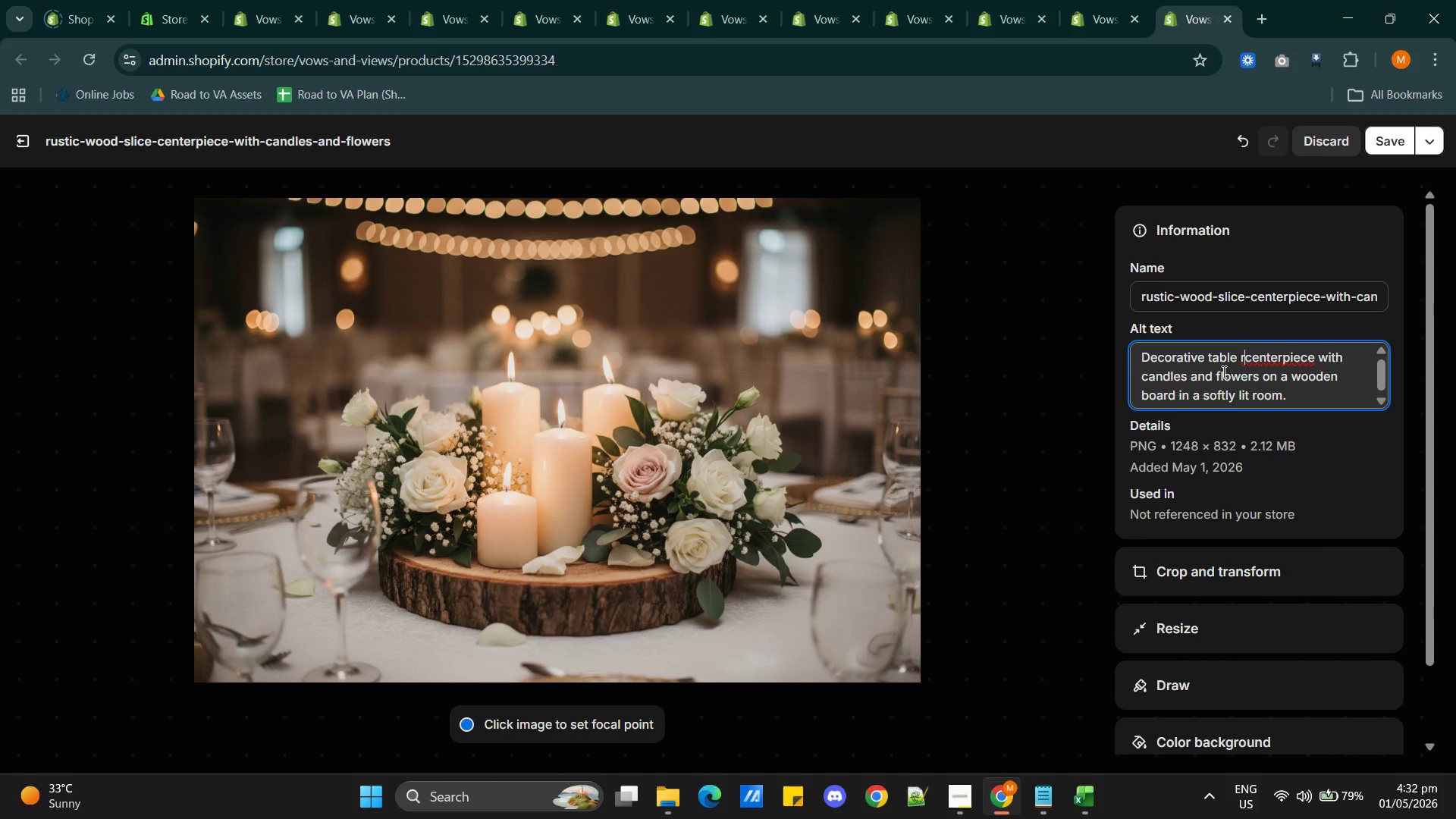 
key(Control+Z)
 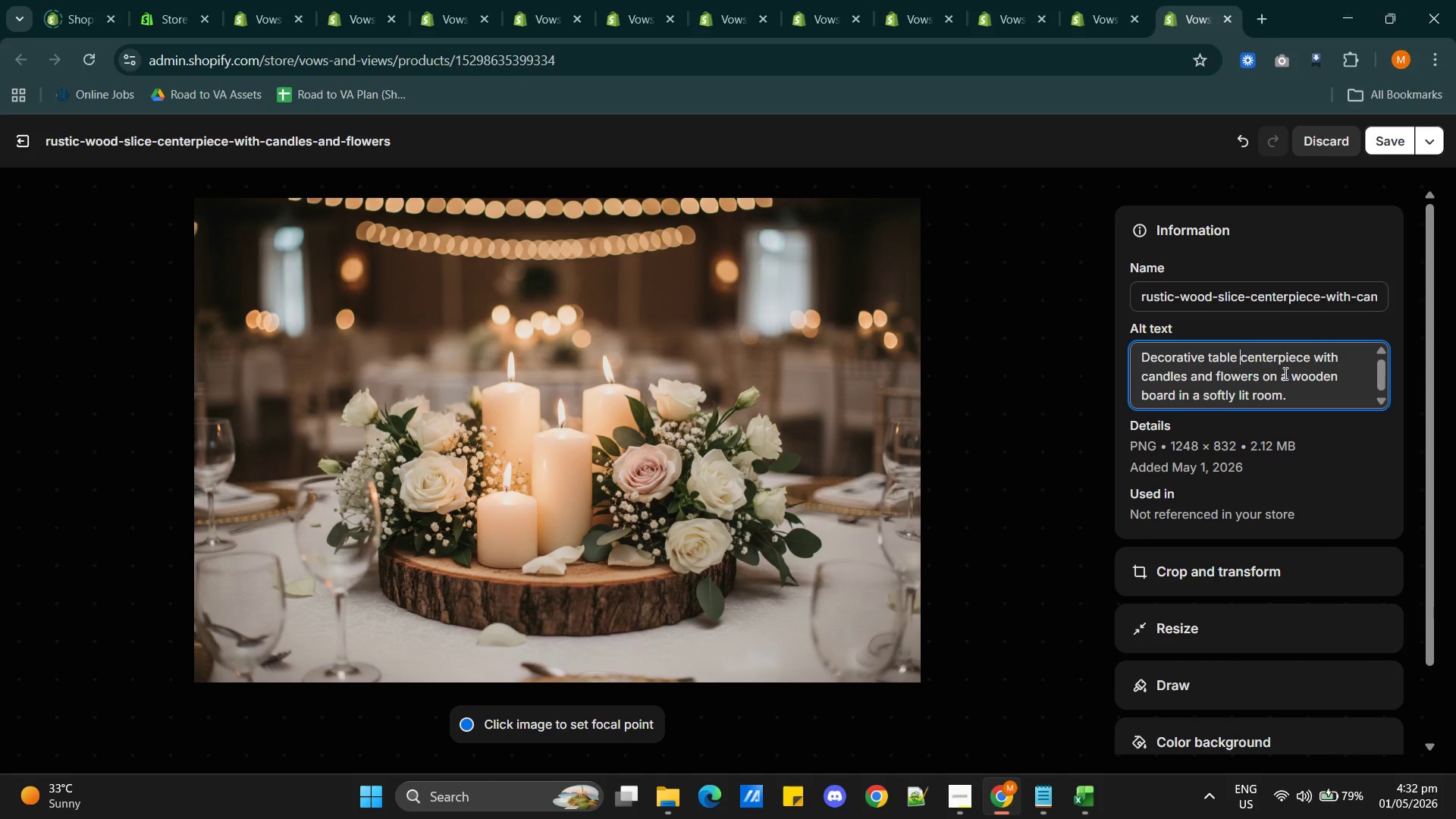 
left_click_drag(start_coordinate=[1279, 375], to_coordinate=[1175, 394])
 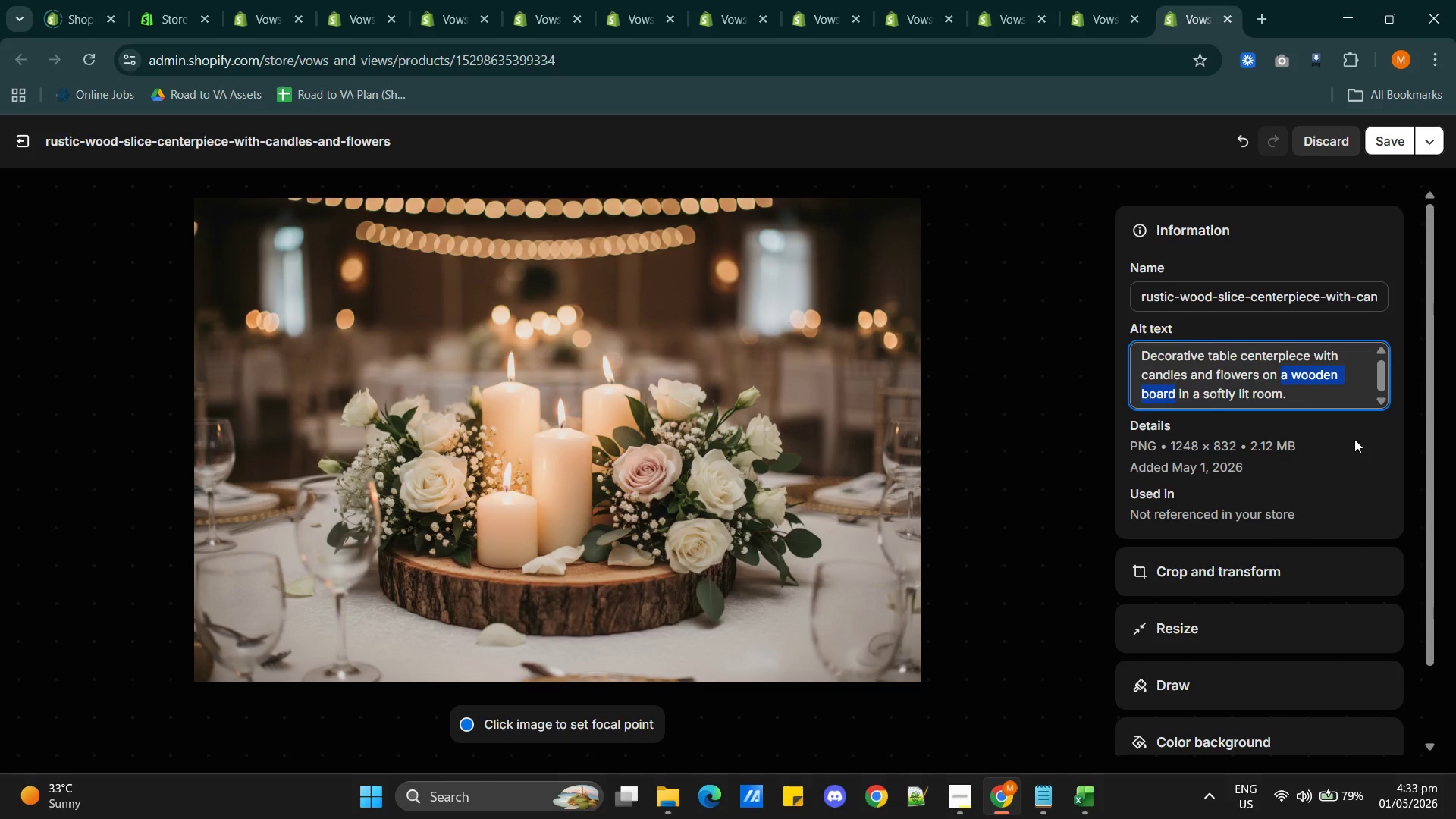 
type(a rustic )
 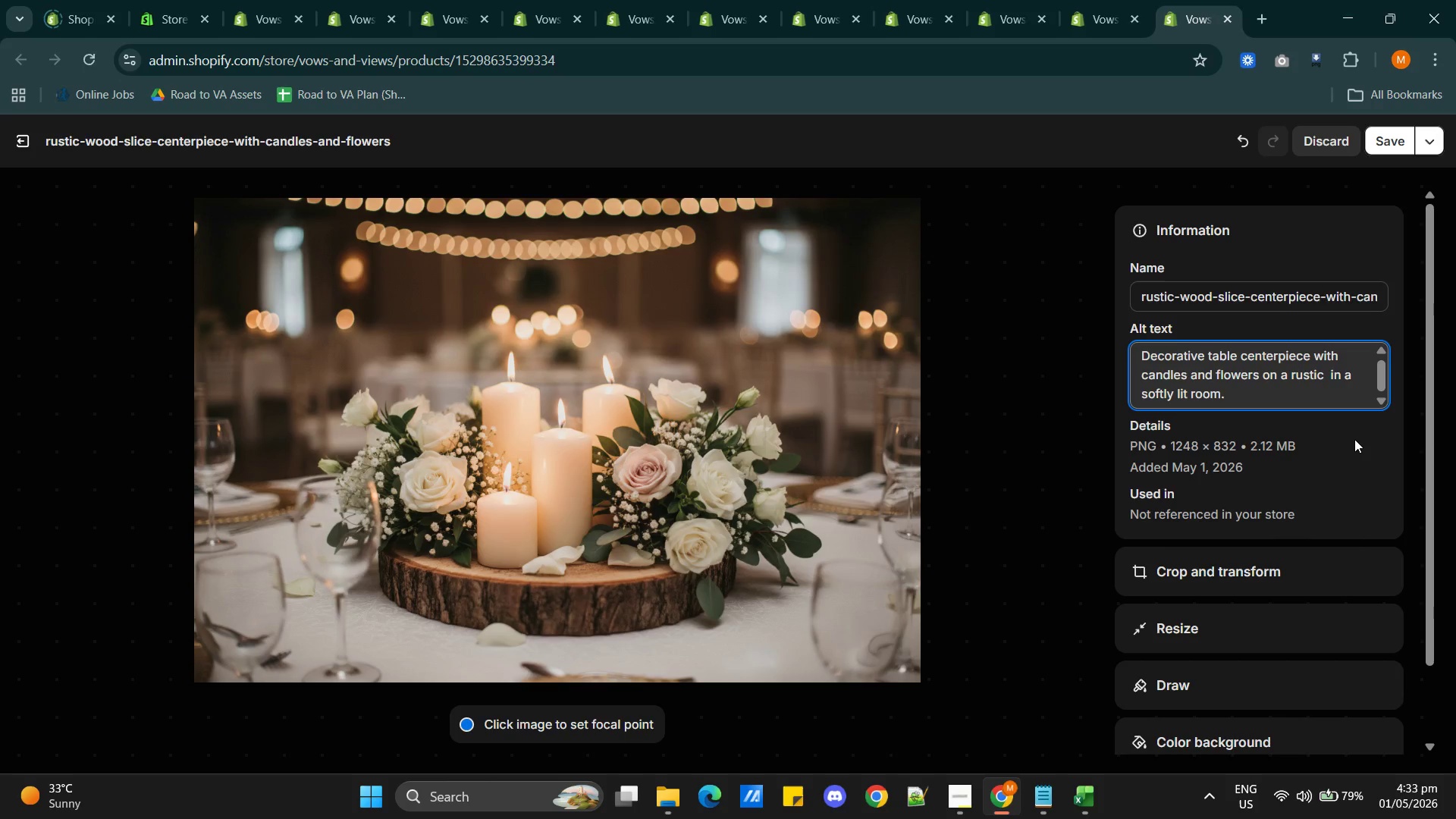 
wait(6.88)
 